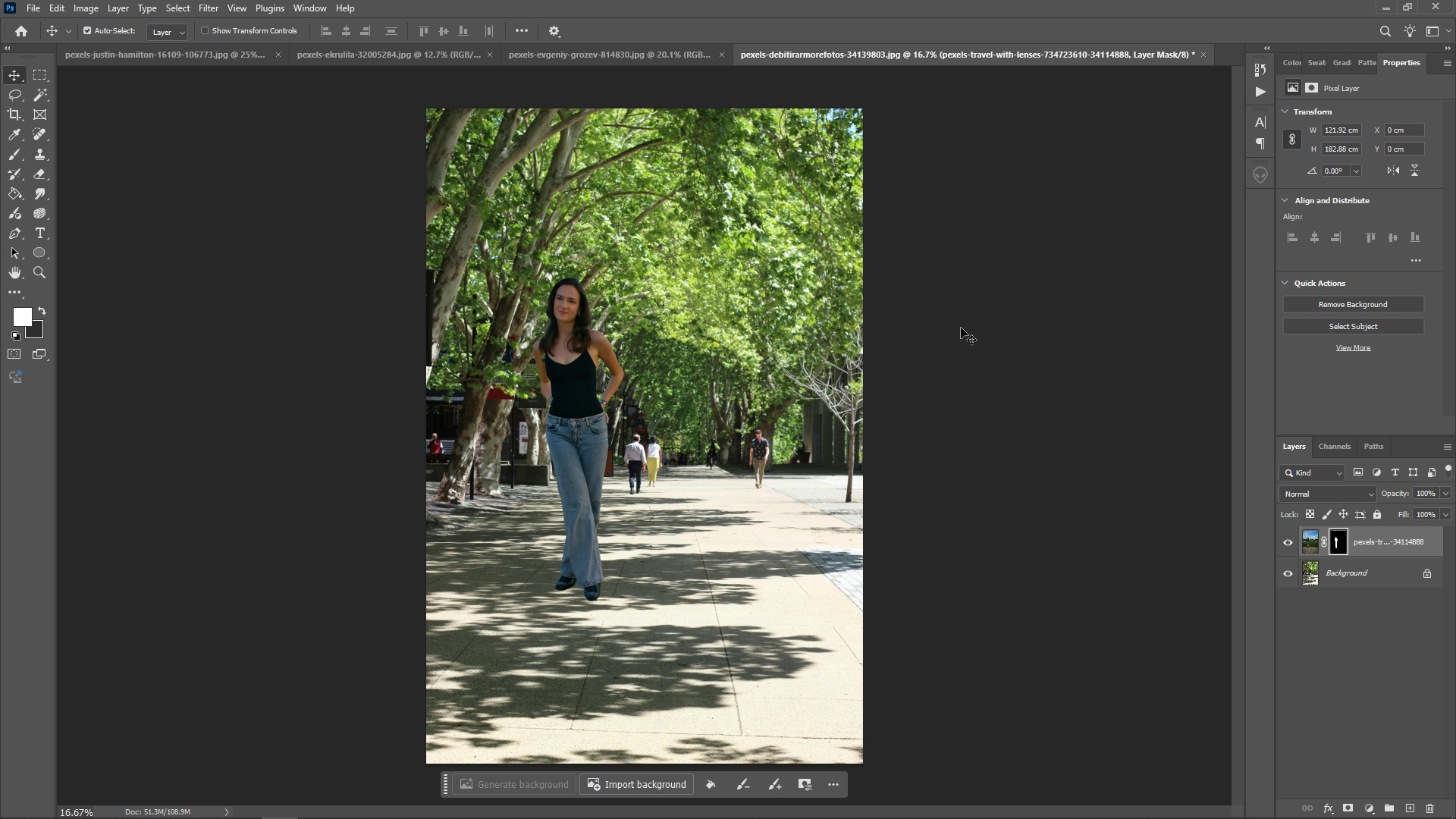 
key(Control+T)
 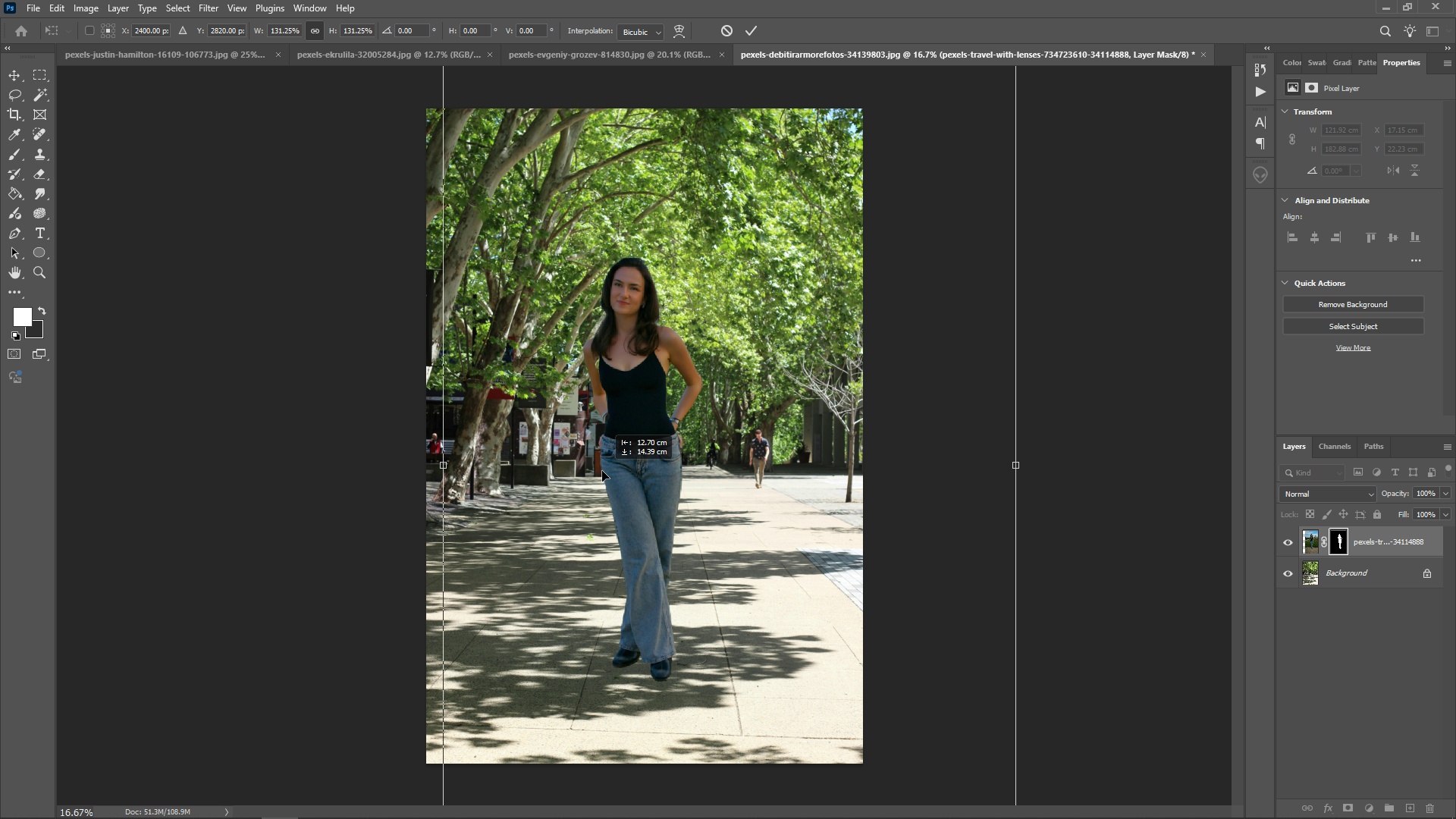 
wait(7.3)
 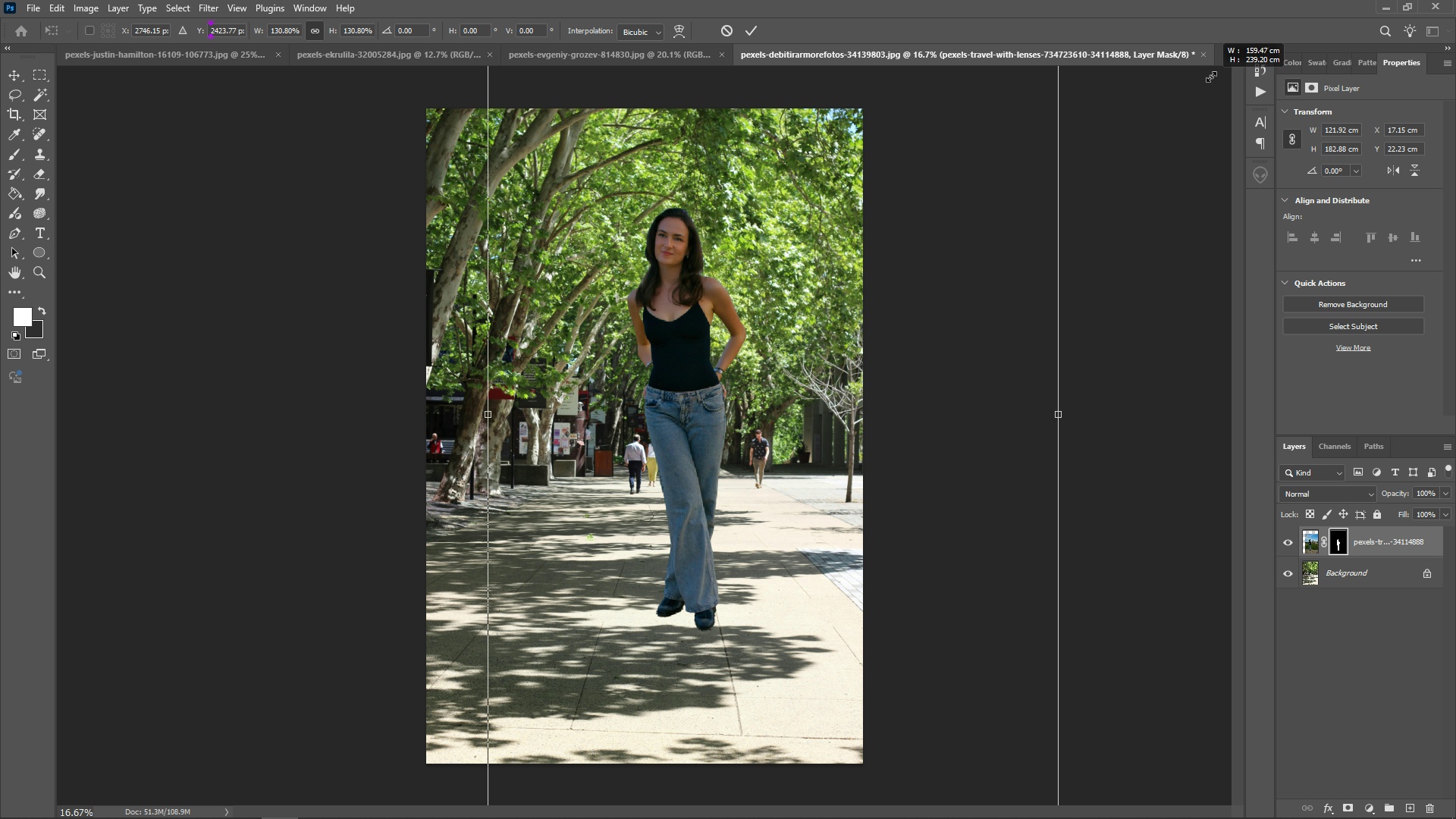 
key(Enter)
 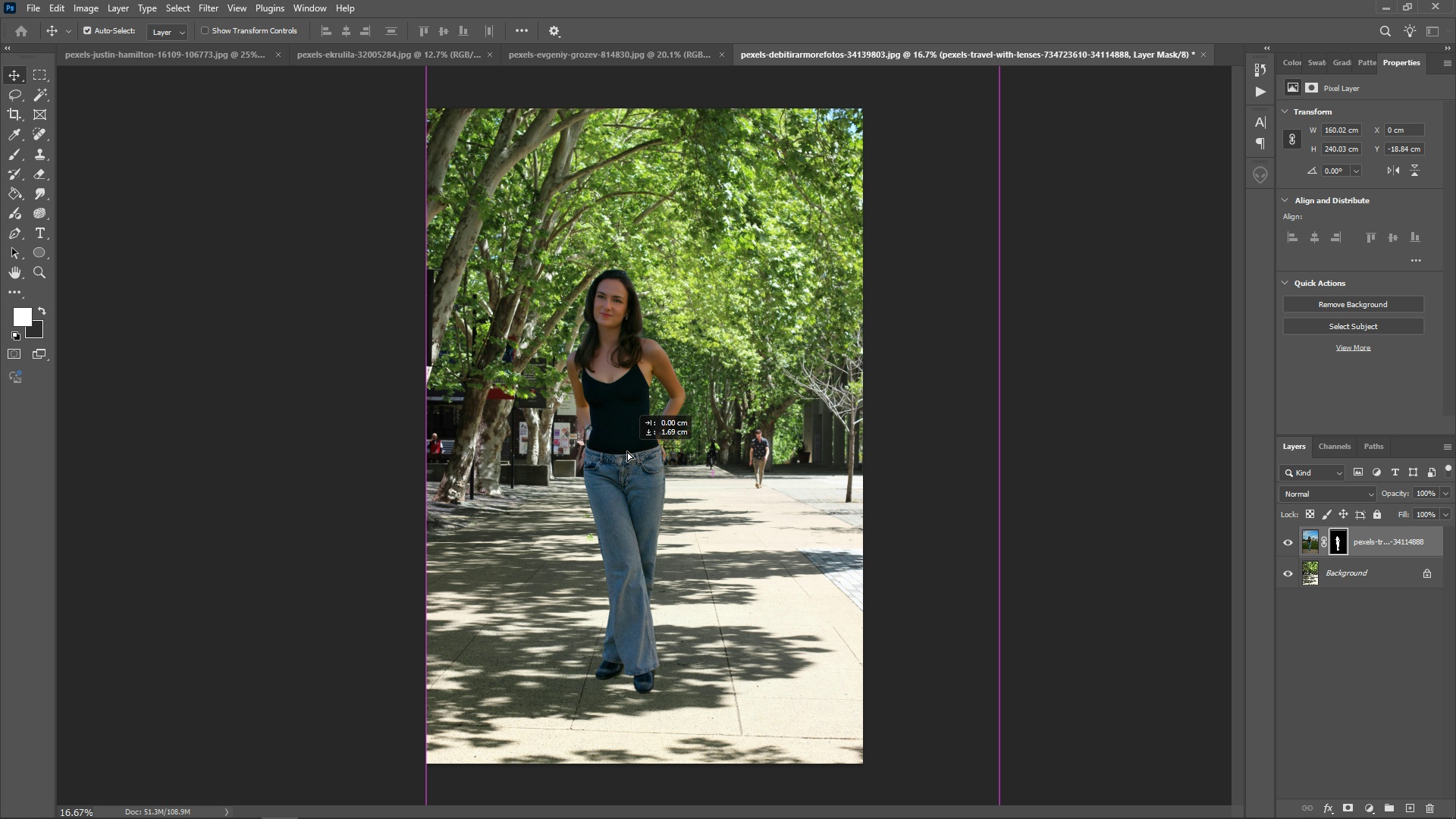 
left_click([1018, 486])
 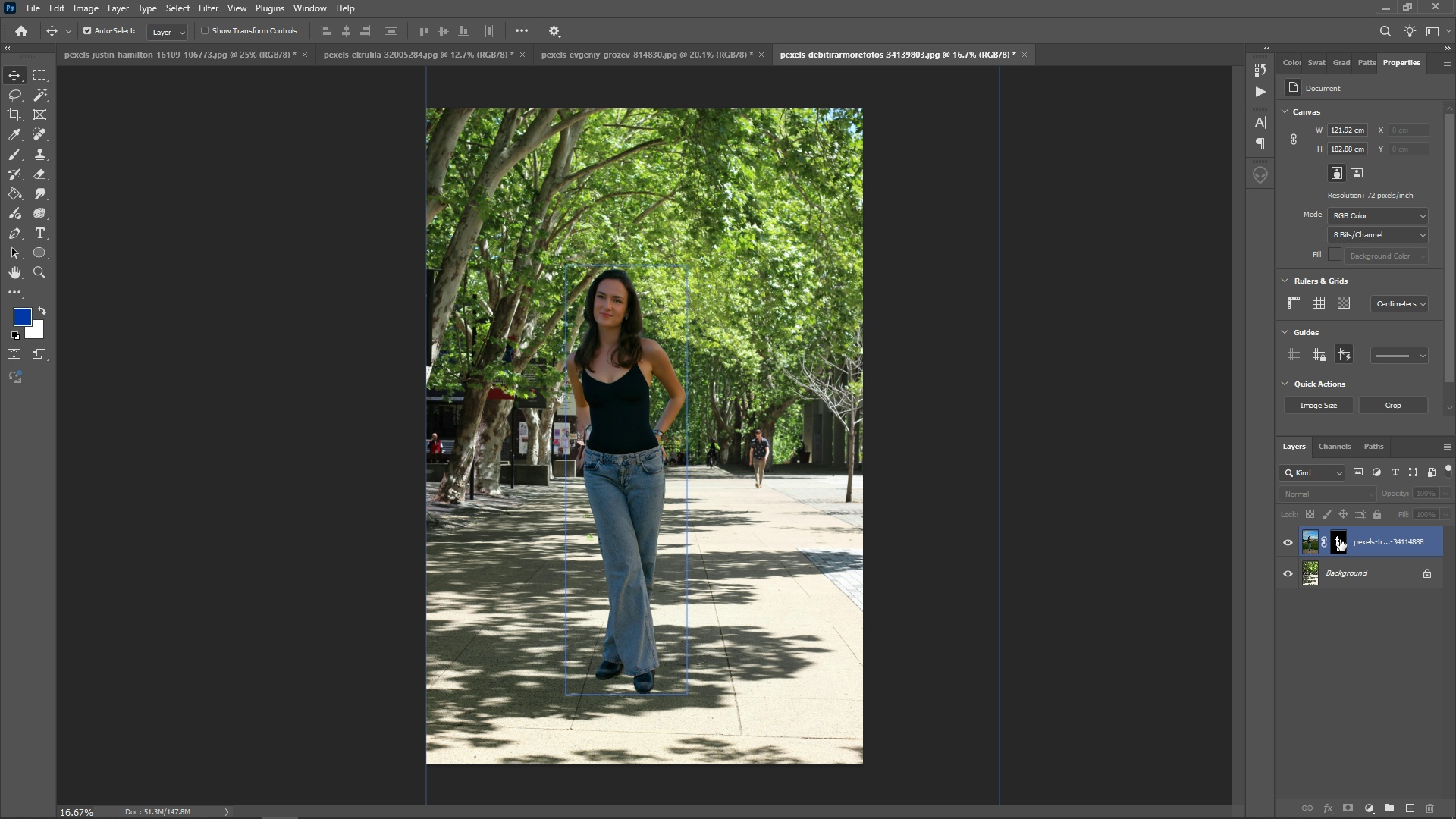 
left_click([1310, 534])
 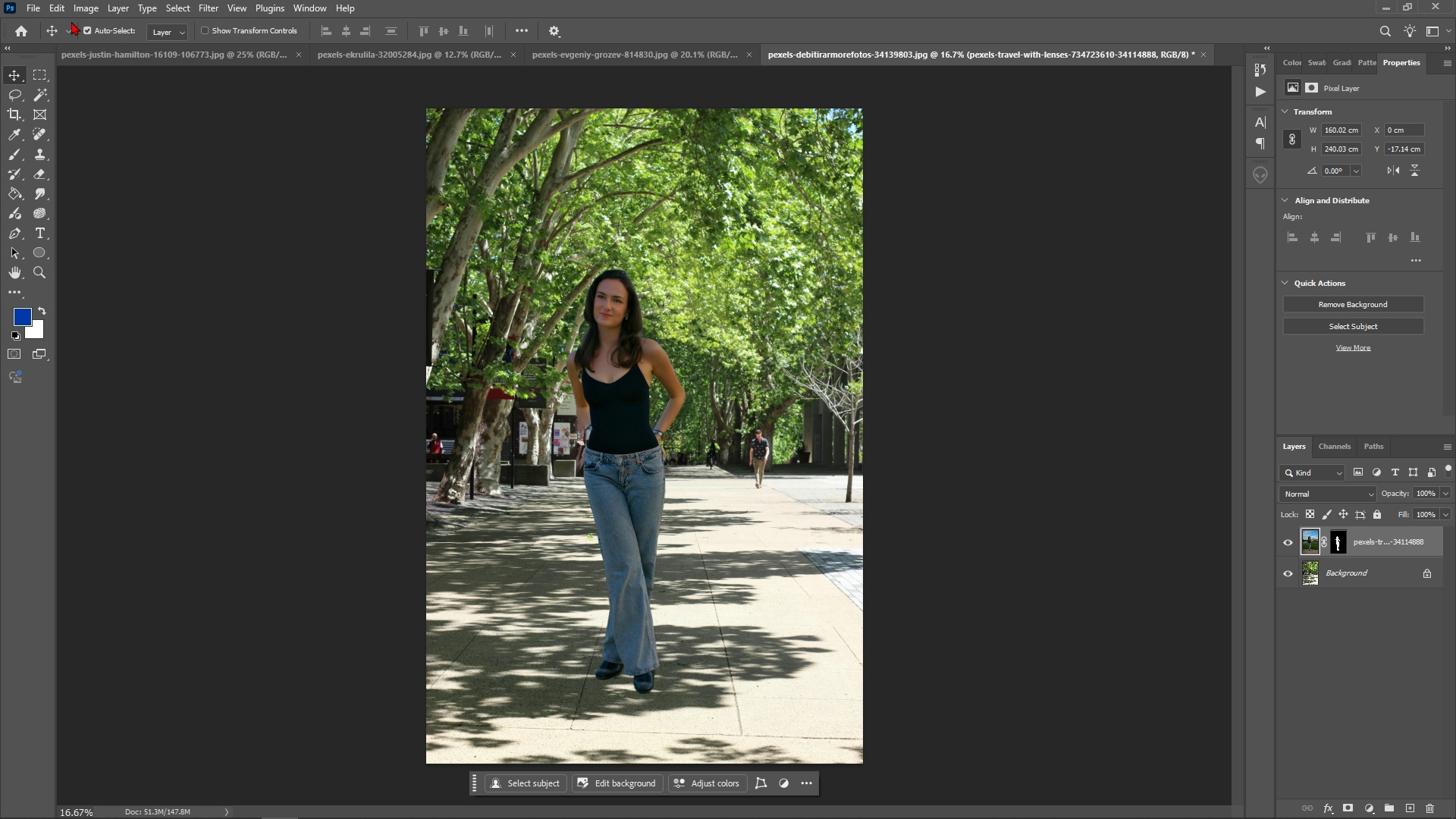 
left_click([65, 10])
 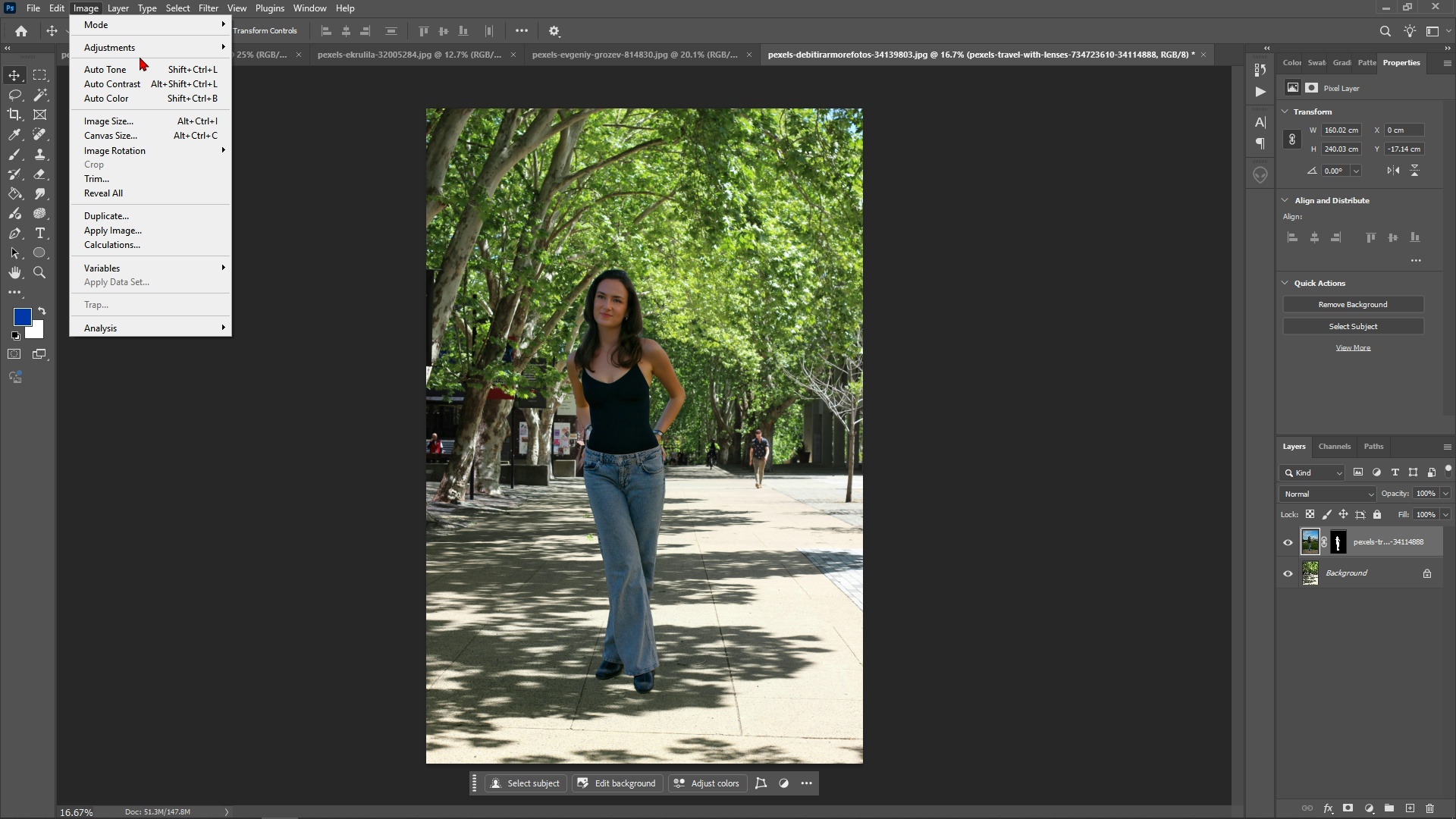 
left_click([143, 43])
 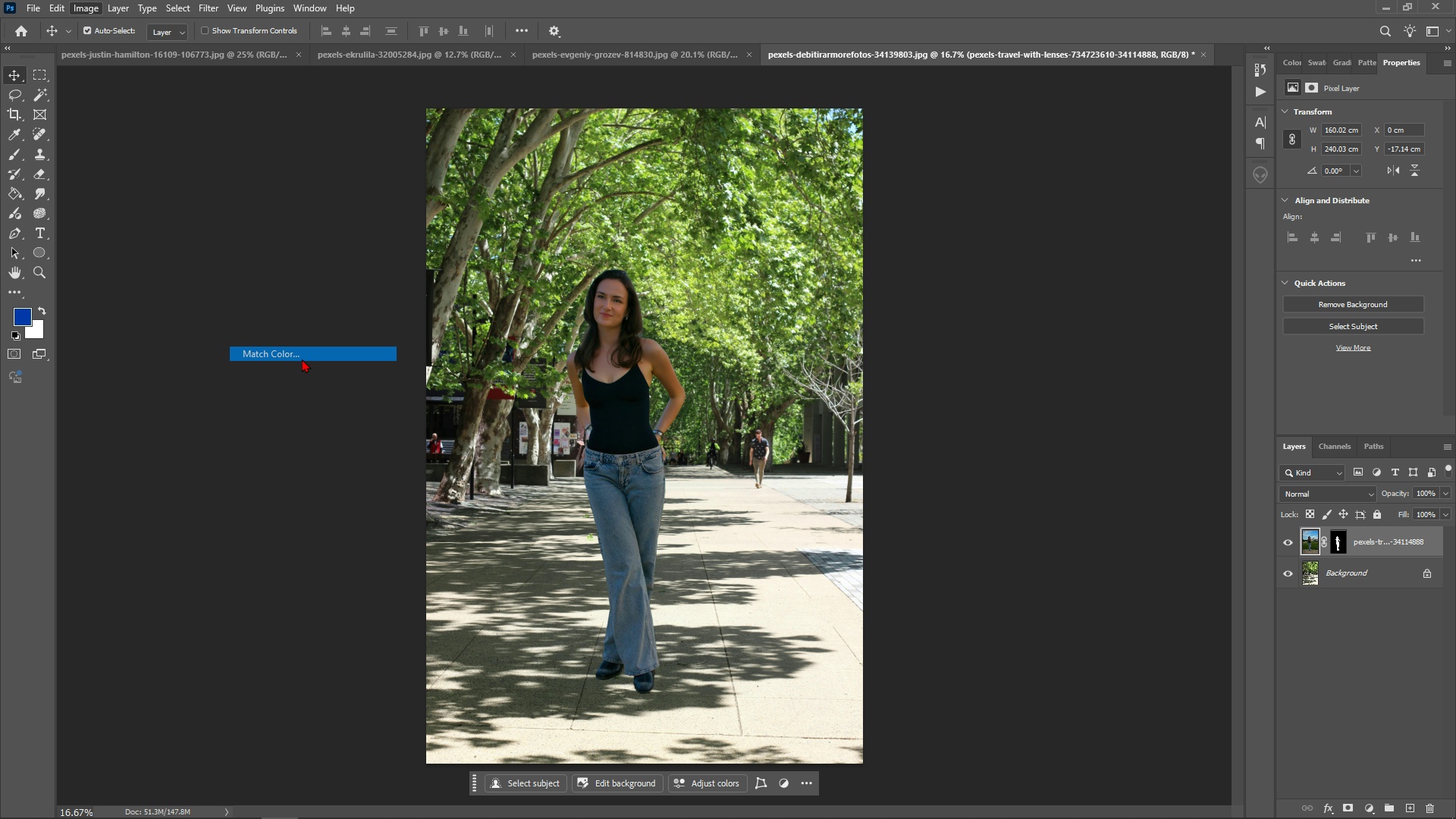 
left_click([302, 359])
 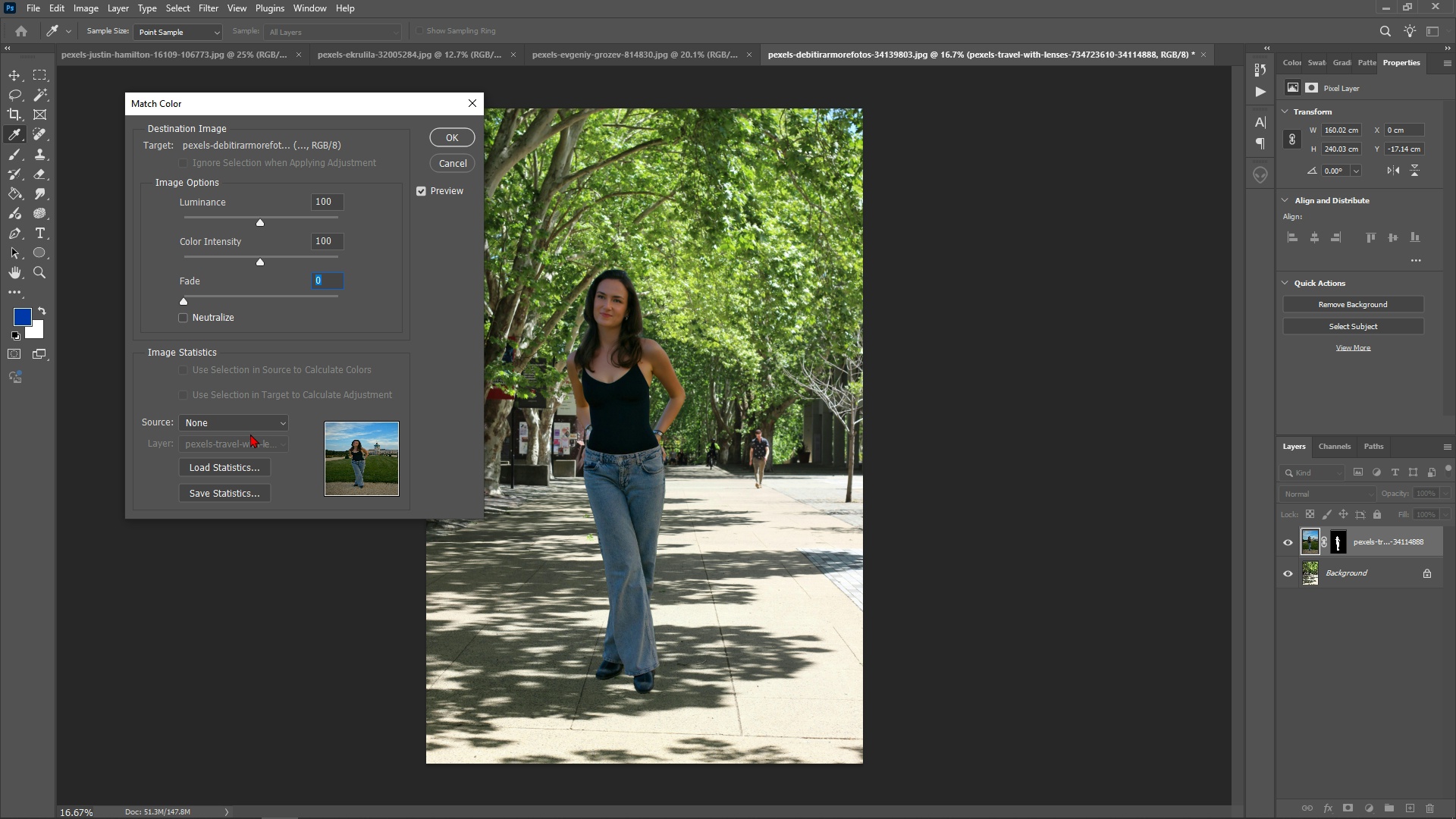 
left_click([250, 425])
 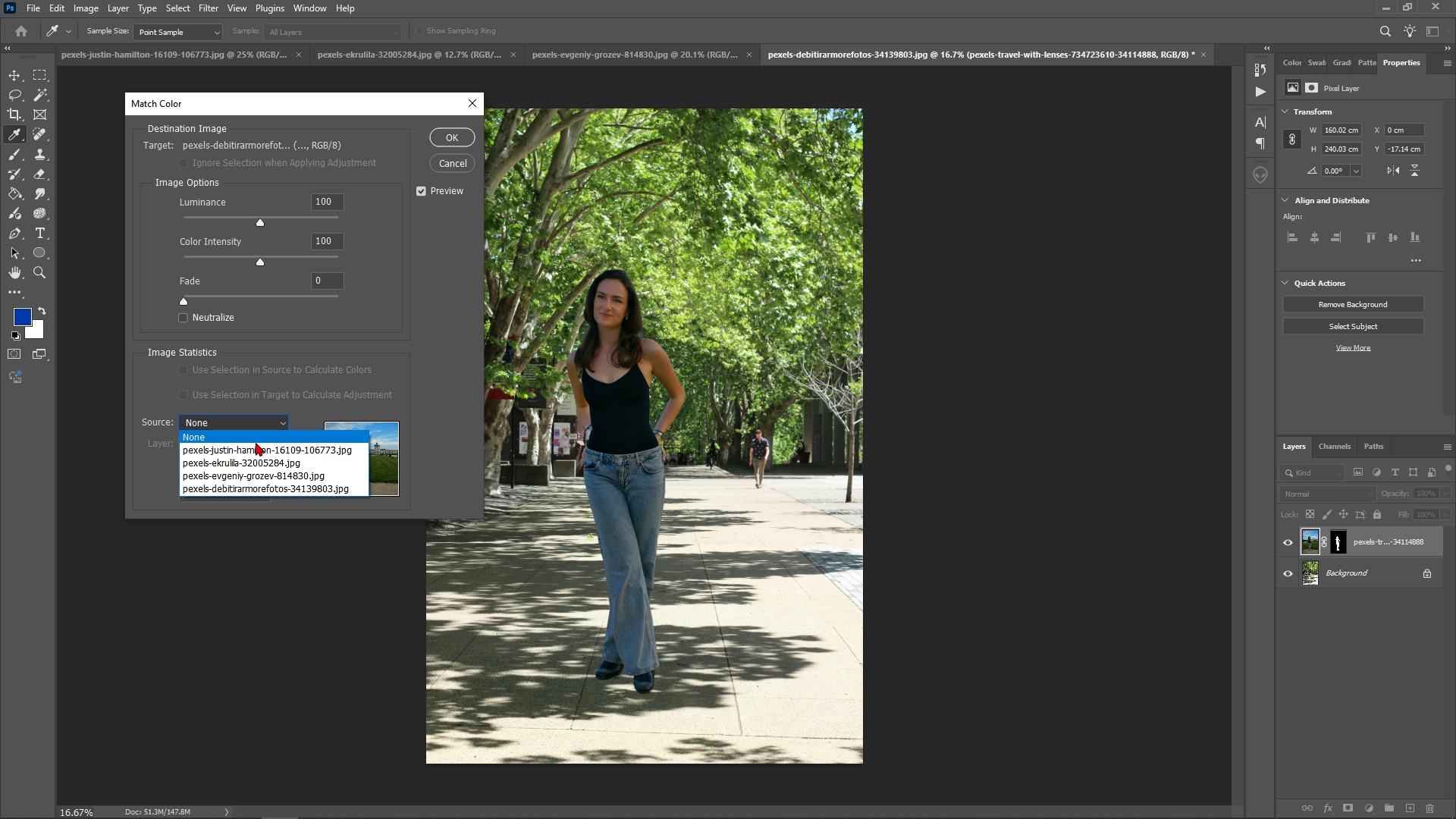 
left_click([259, 487])
 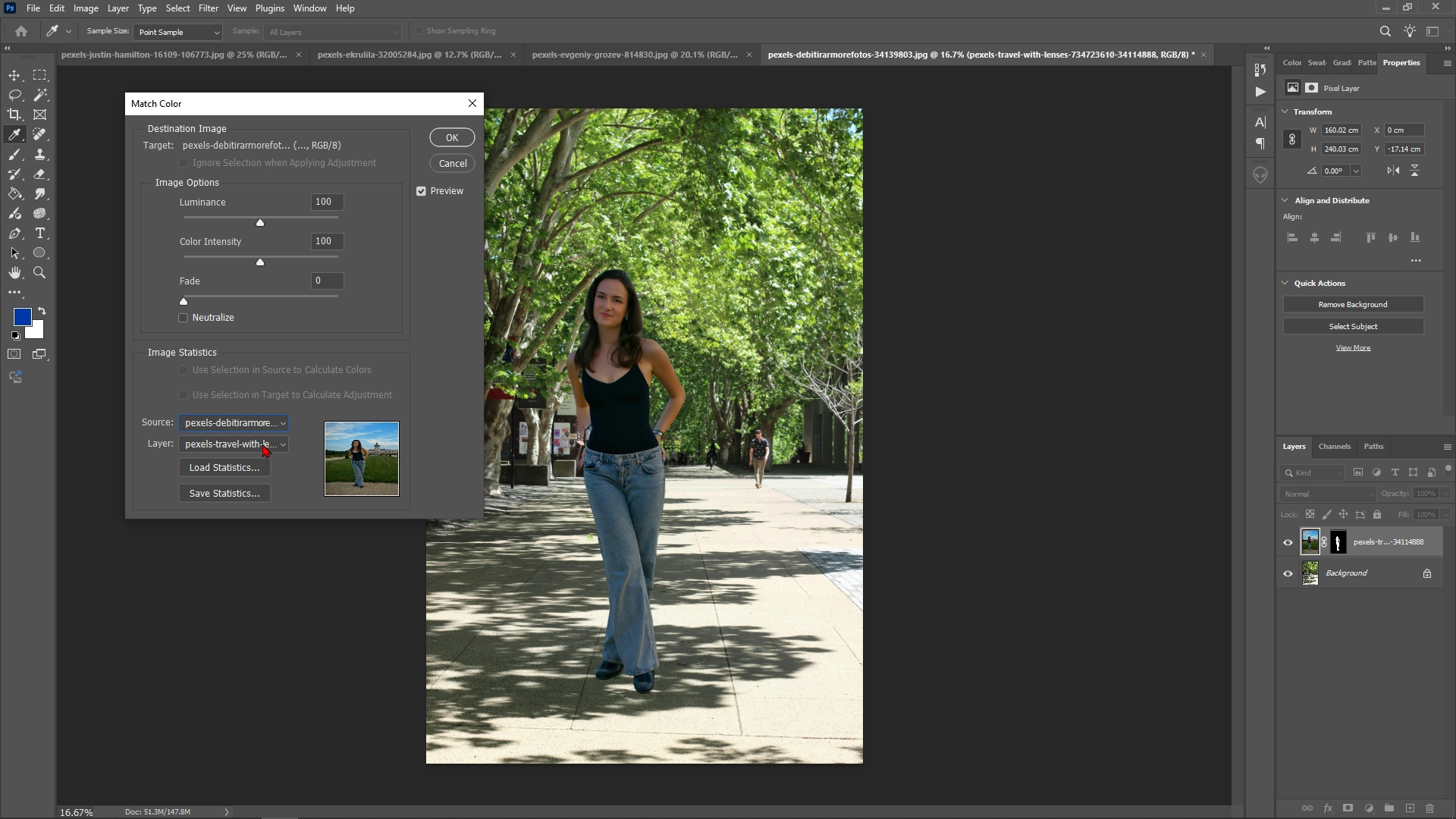 
left_click([262, 441])
 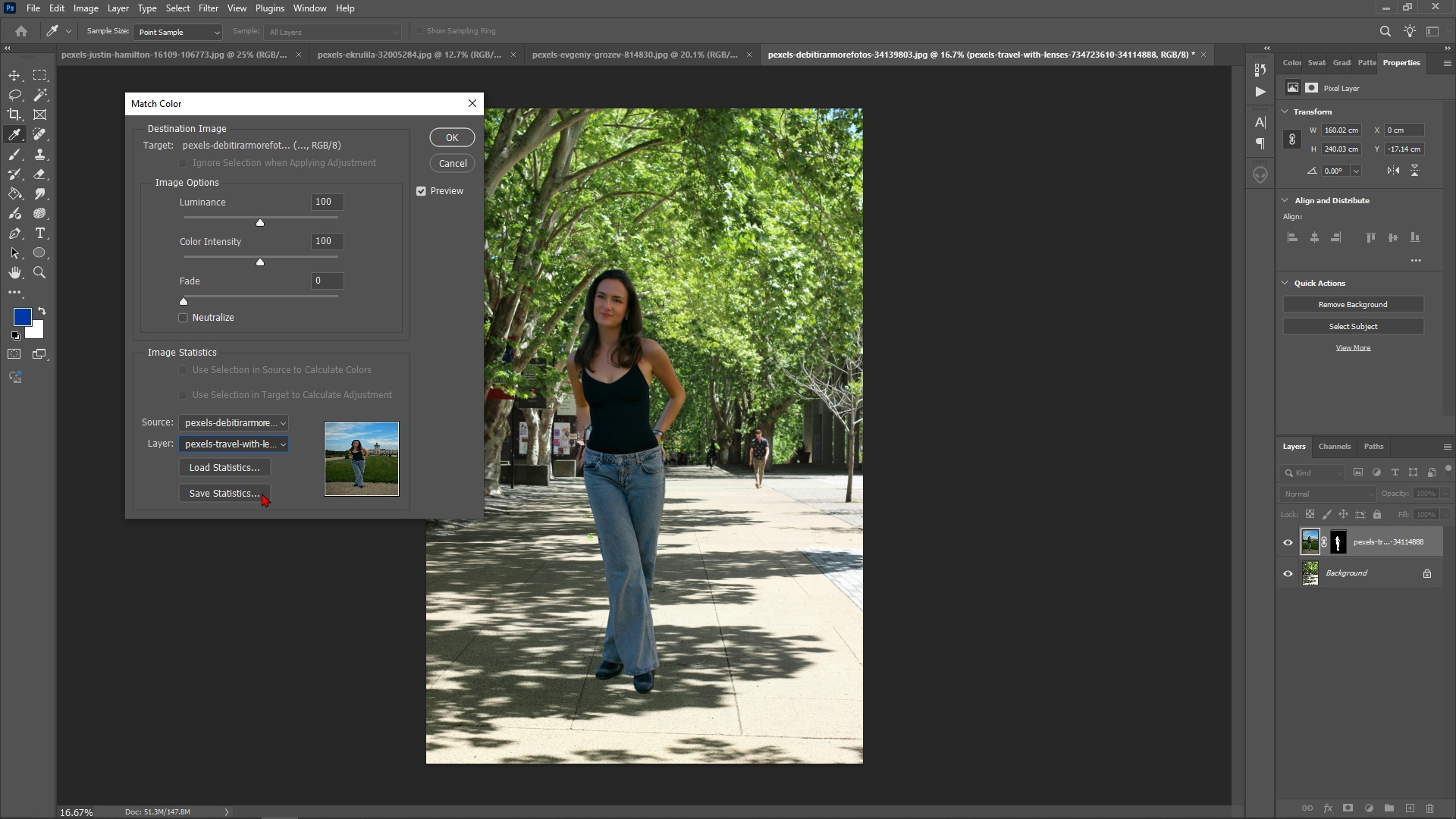 
left_click([262, 493])
 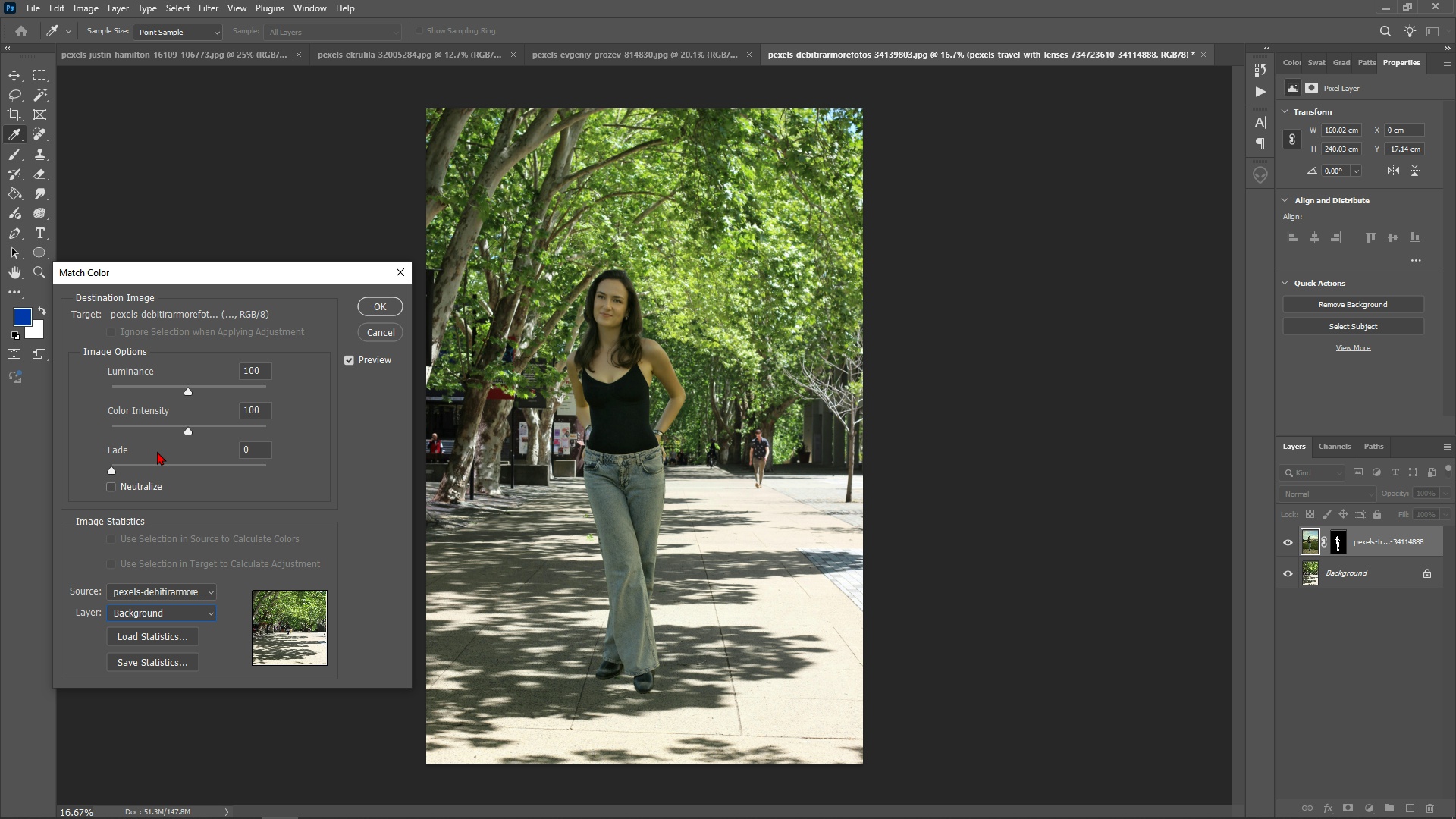 
wait(5.55)
 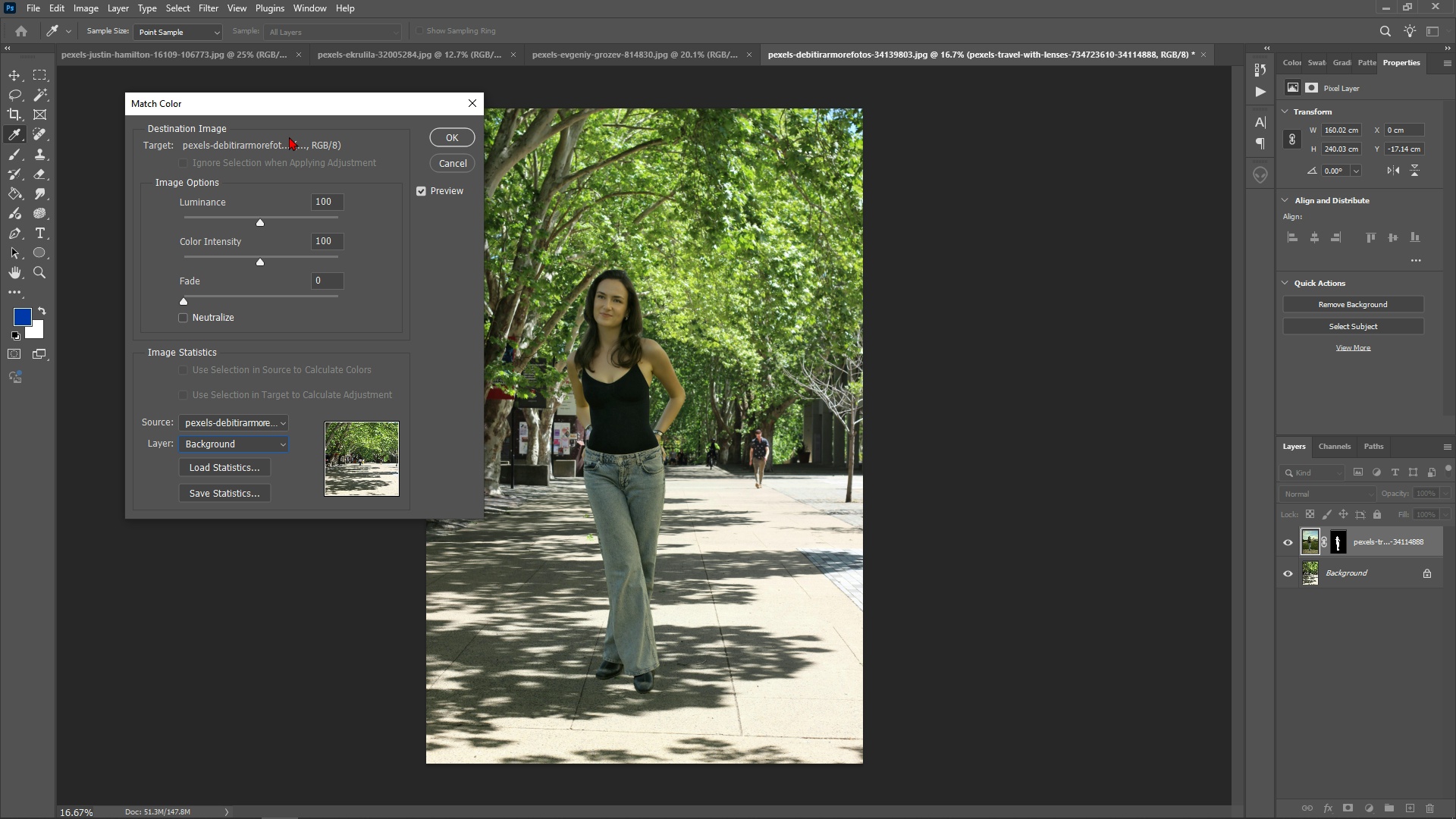 
left_click([141, 425])
 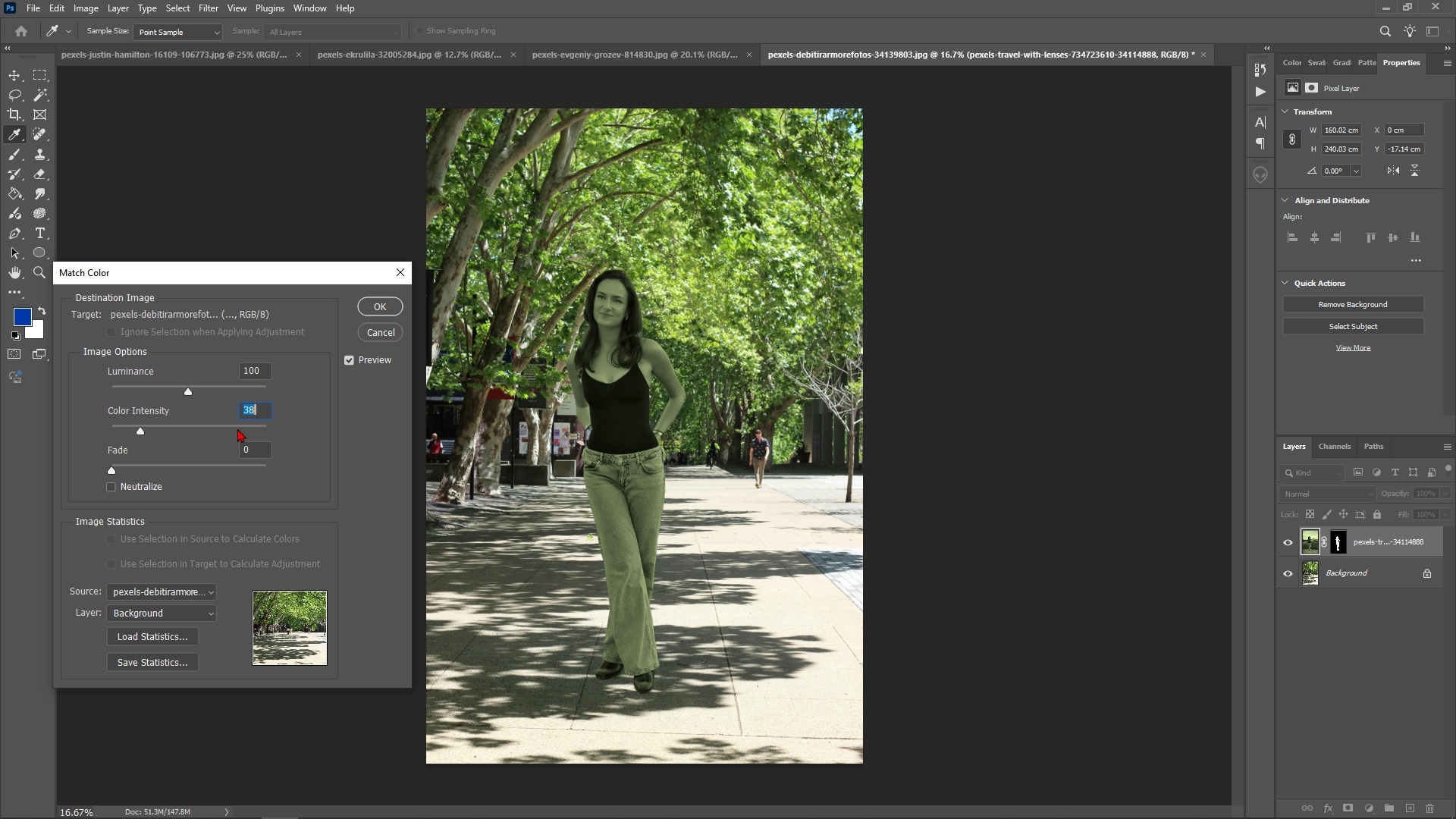 
left_click([243, 425])
 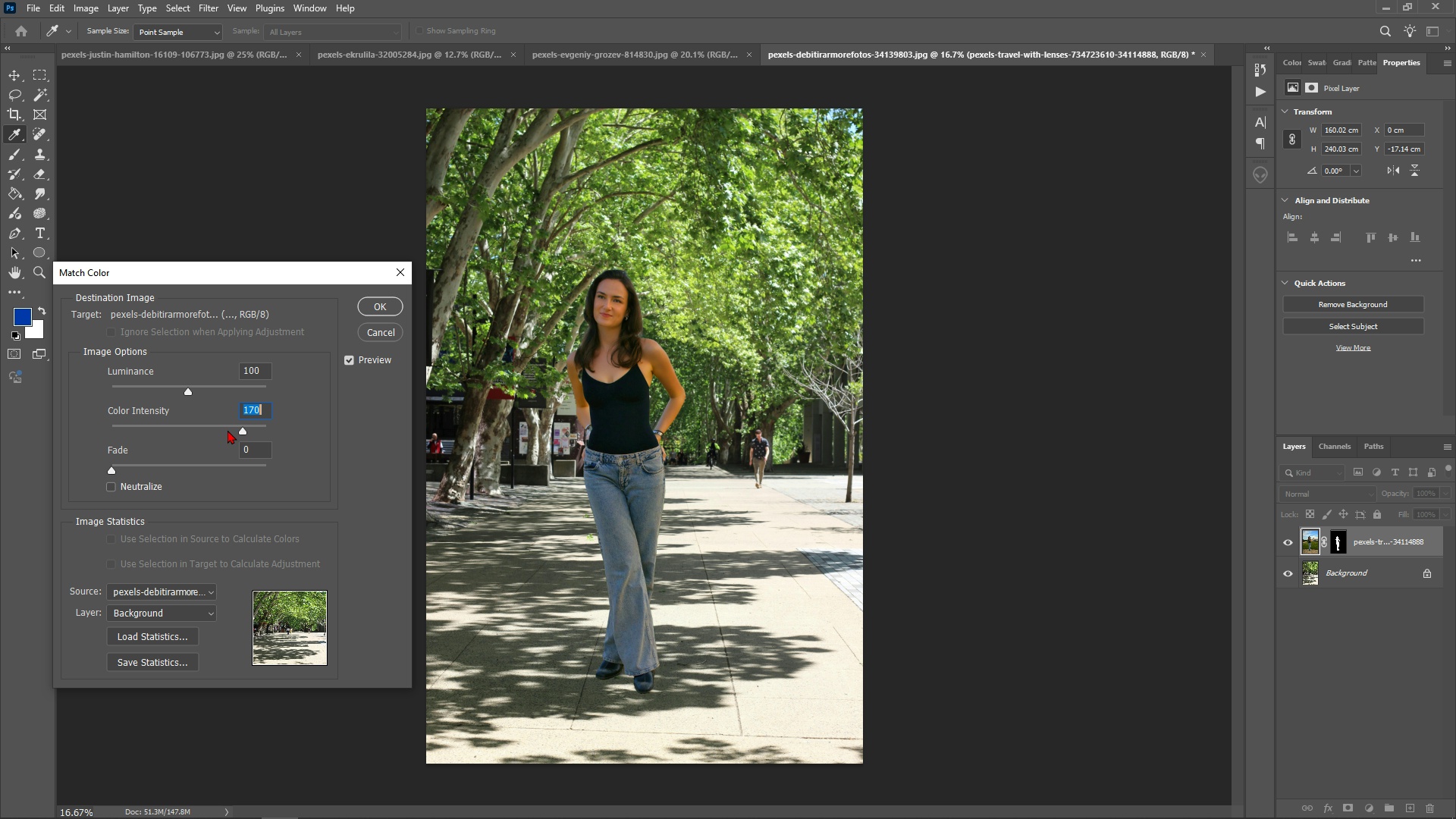 
left_click([231, 430])
 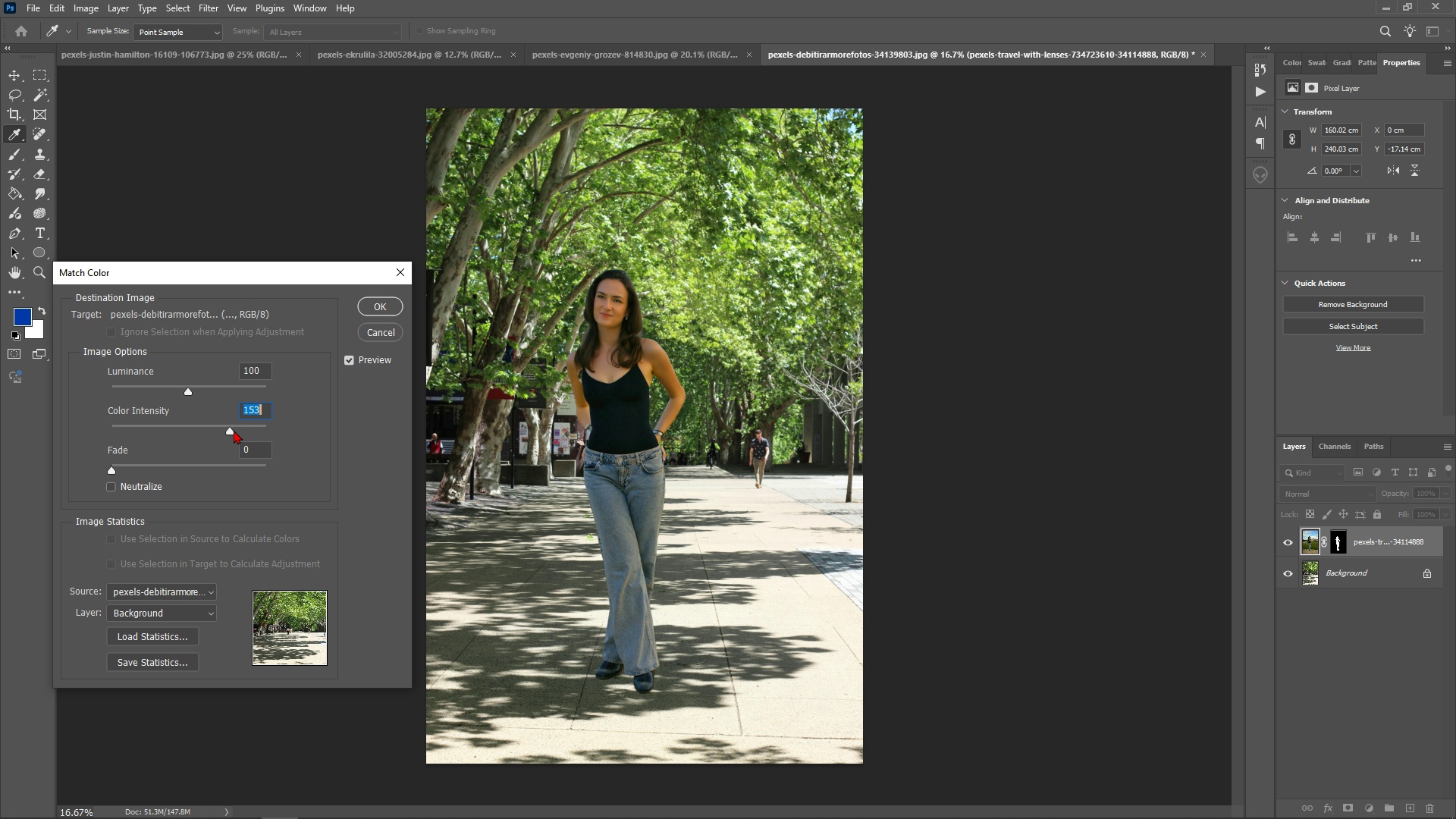 
left_click([234, 430])
 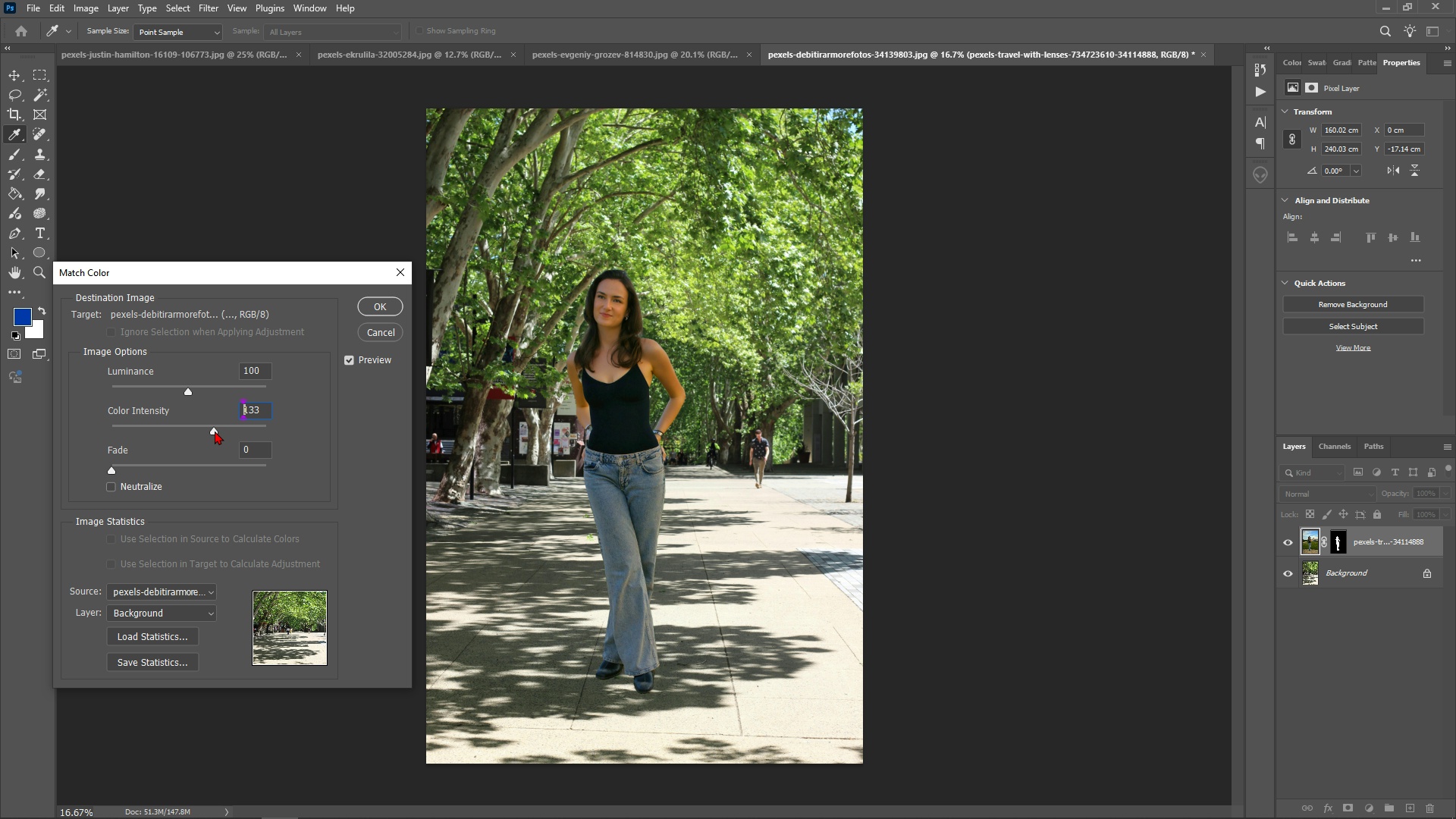 
left_click([215, 431])
 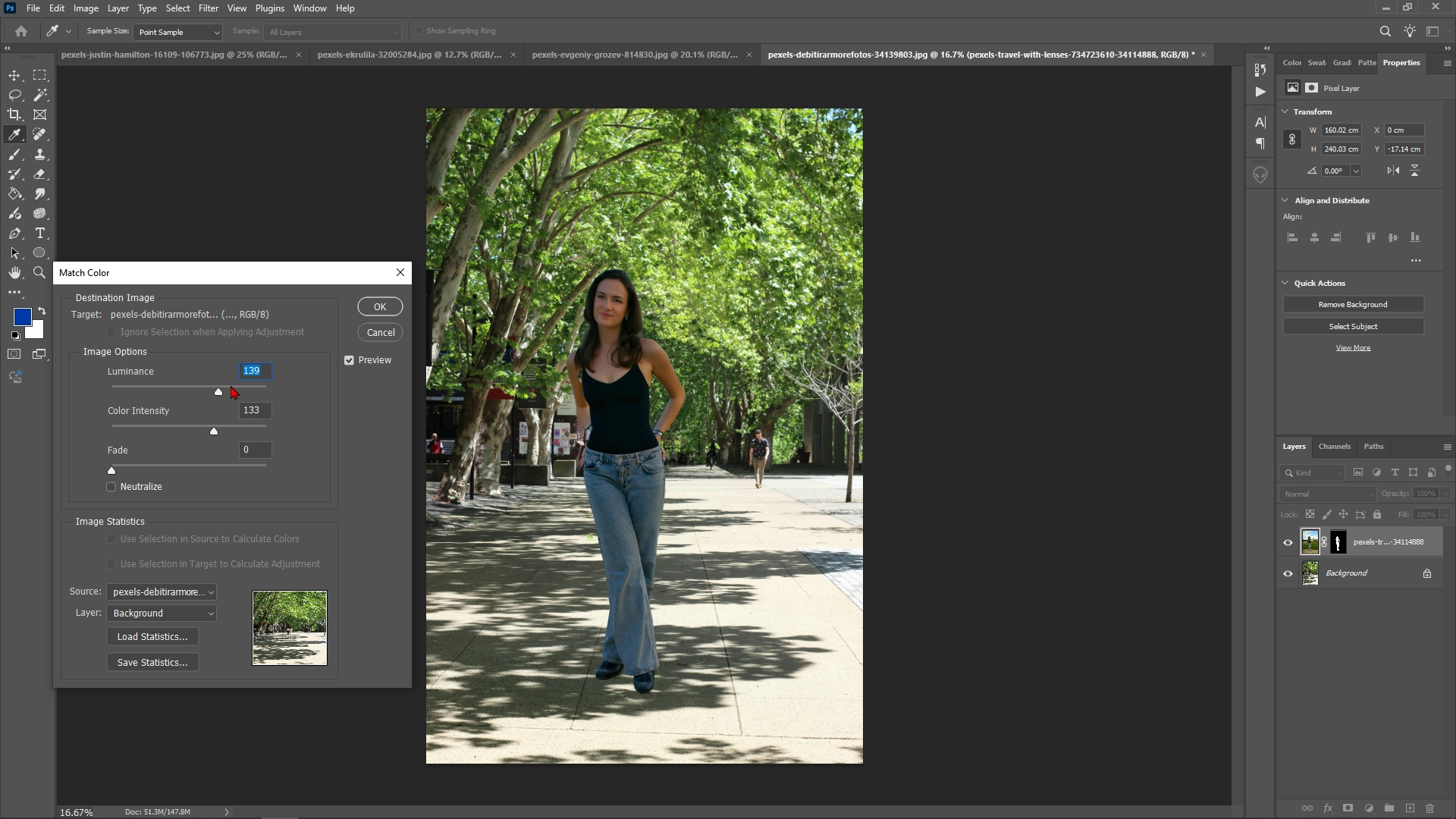 
left_click([246, 385])
 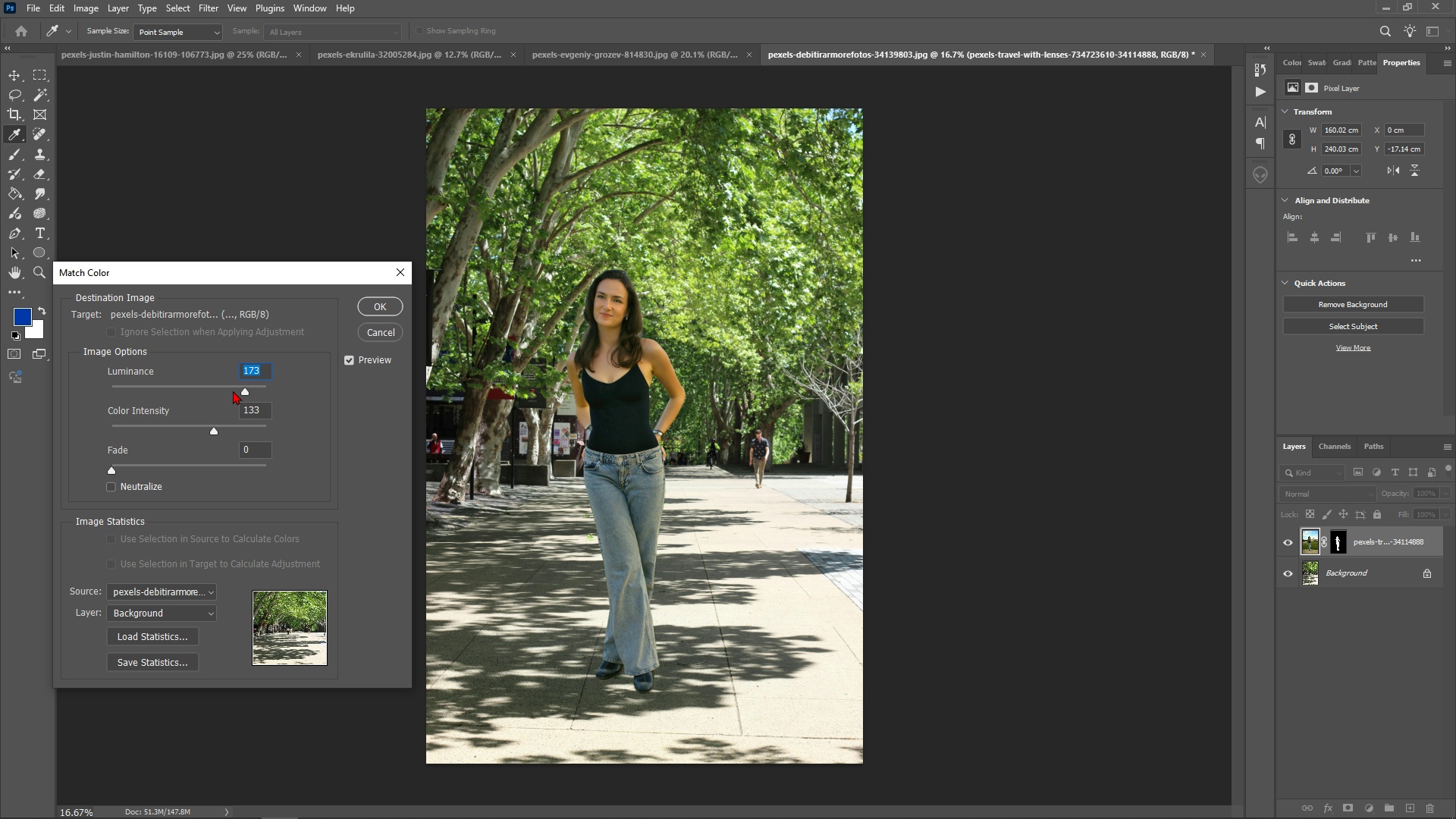 
left_click([230, 391])
 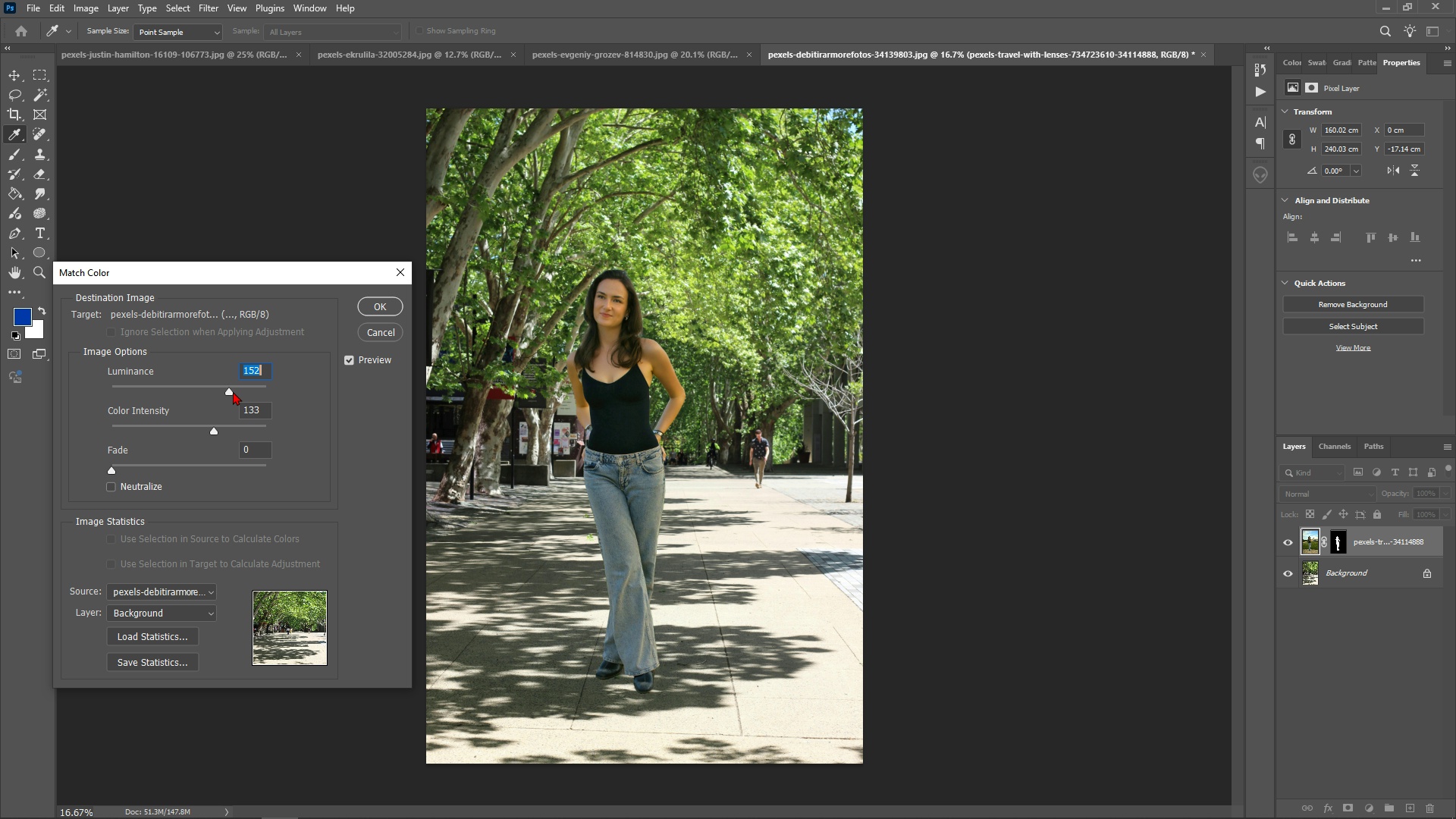 
left_click([217, 386])
 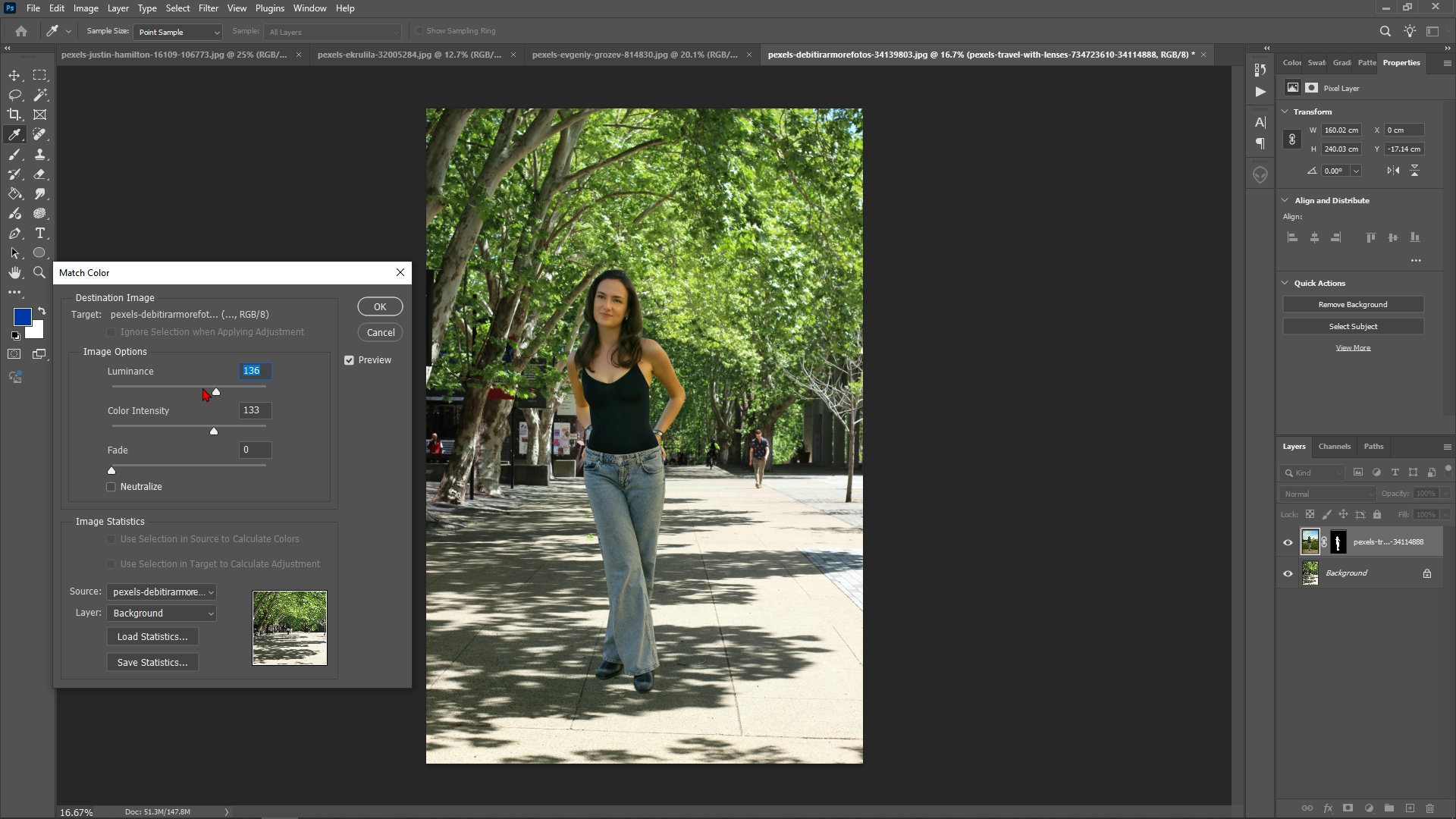 
double_click([202, 388])
 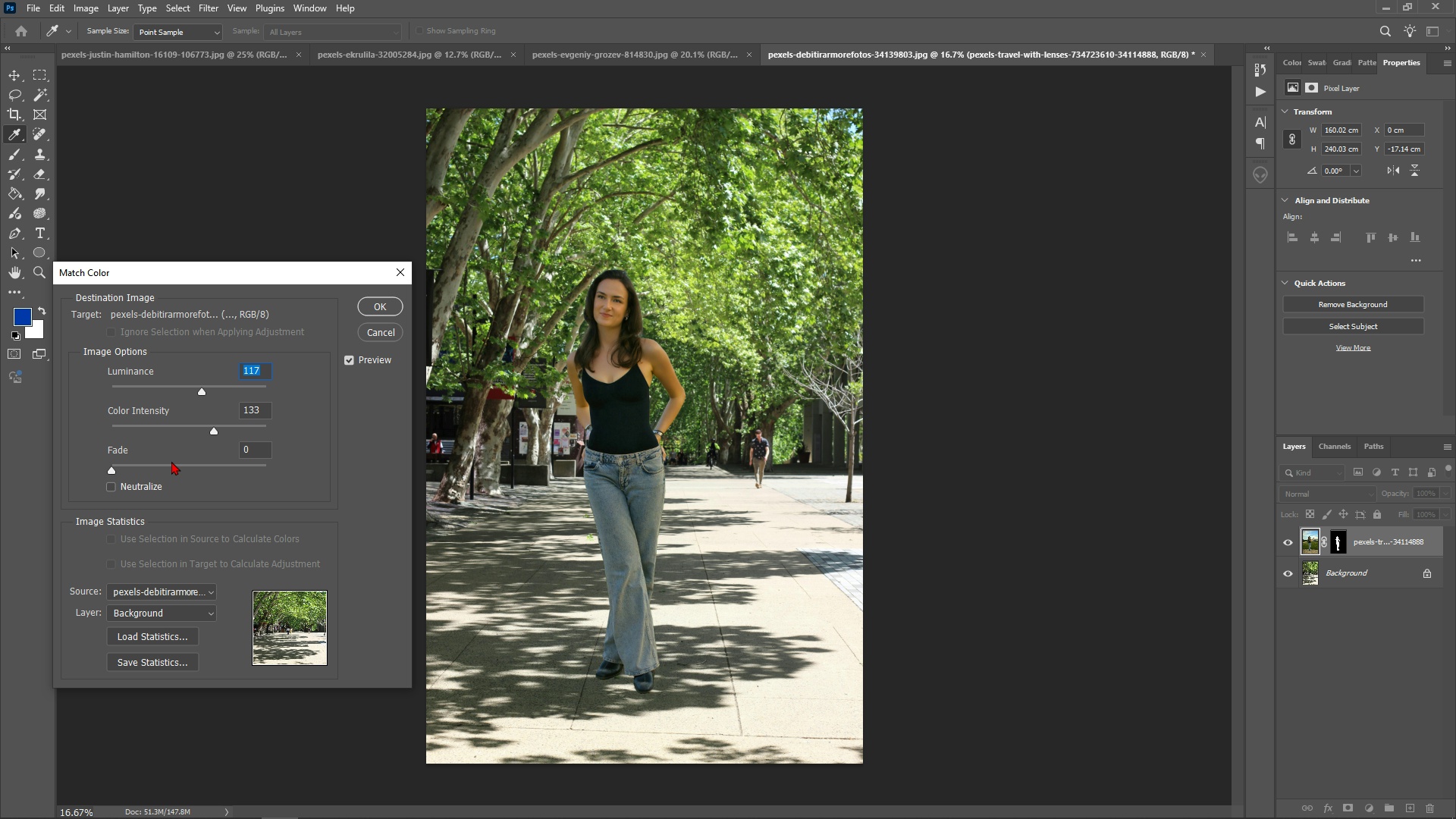 
left_click([147, 468])
 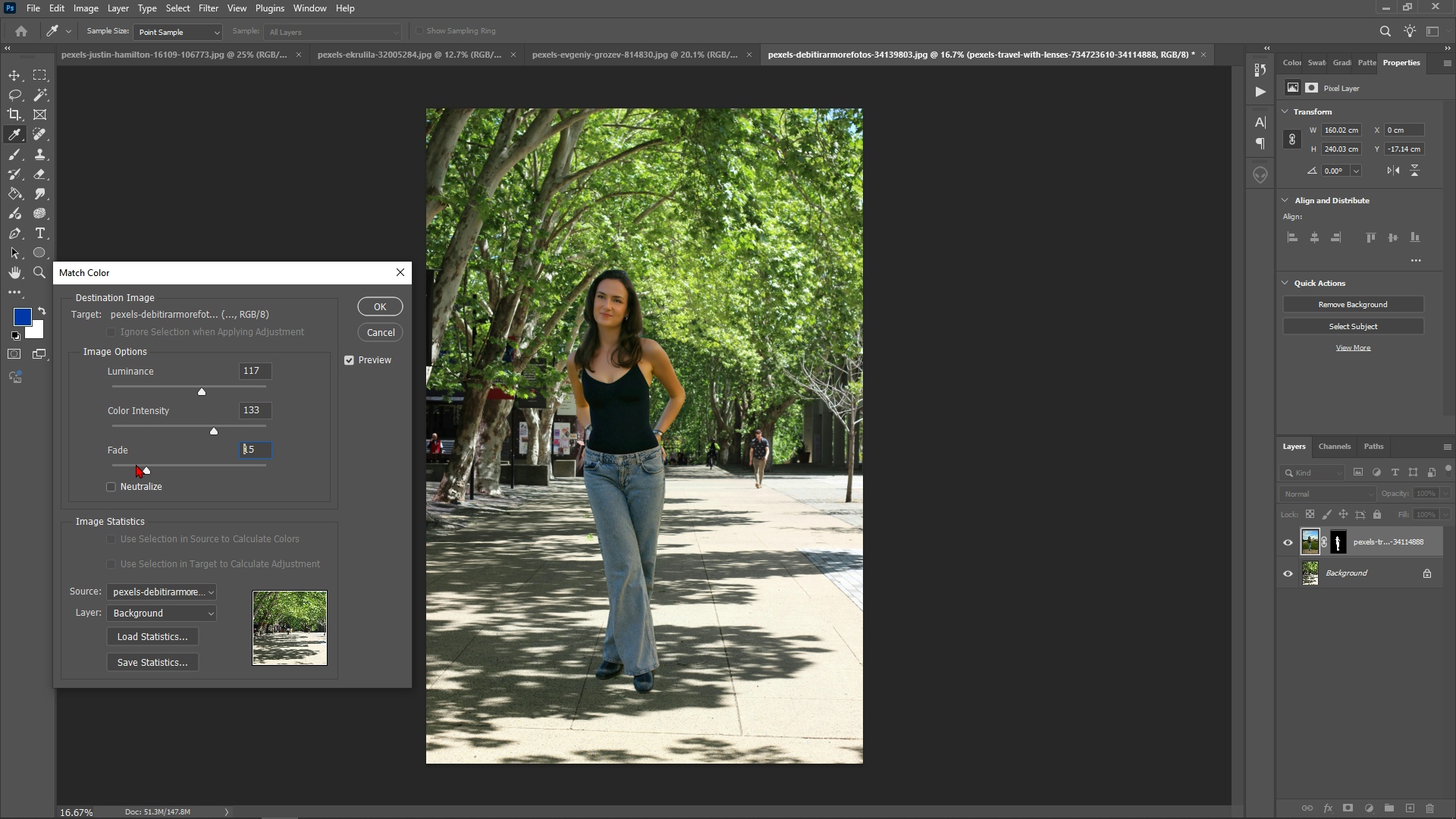 
left_click([136, 464])
 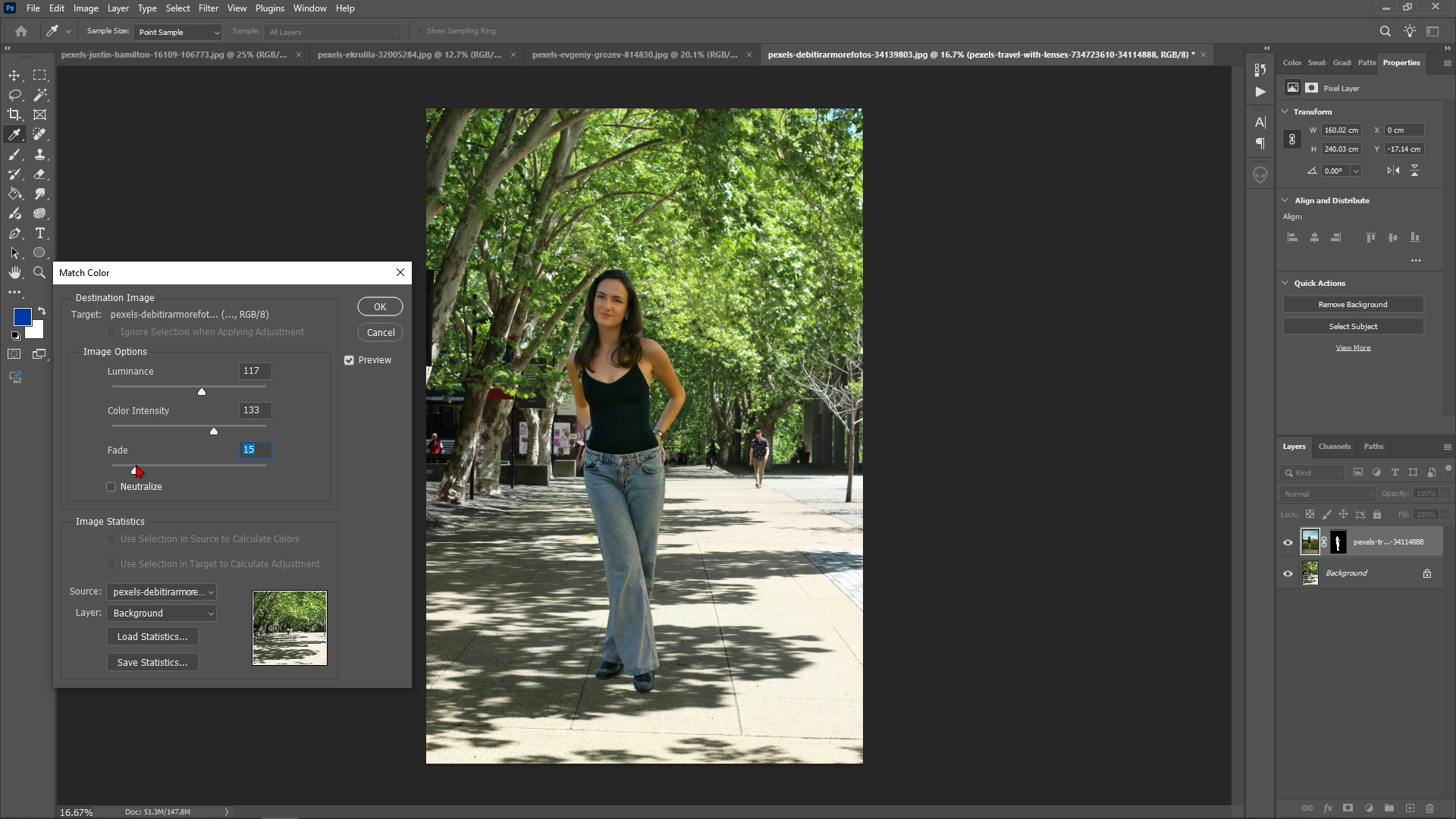 
wait(9.68)
 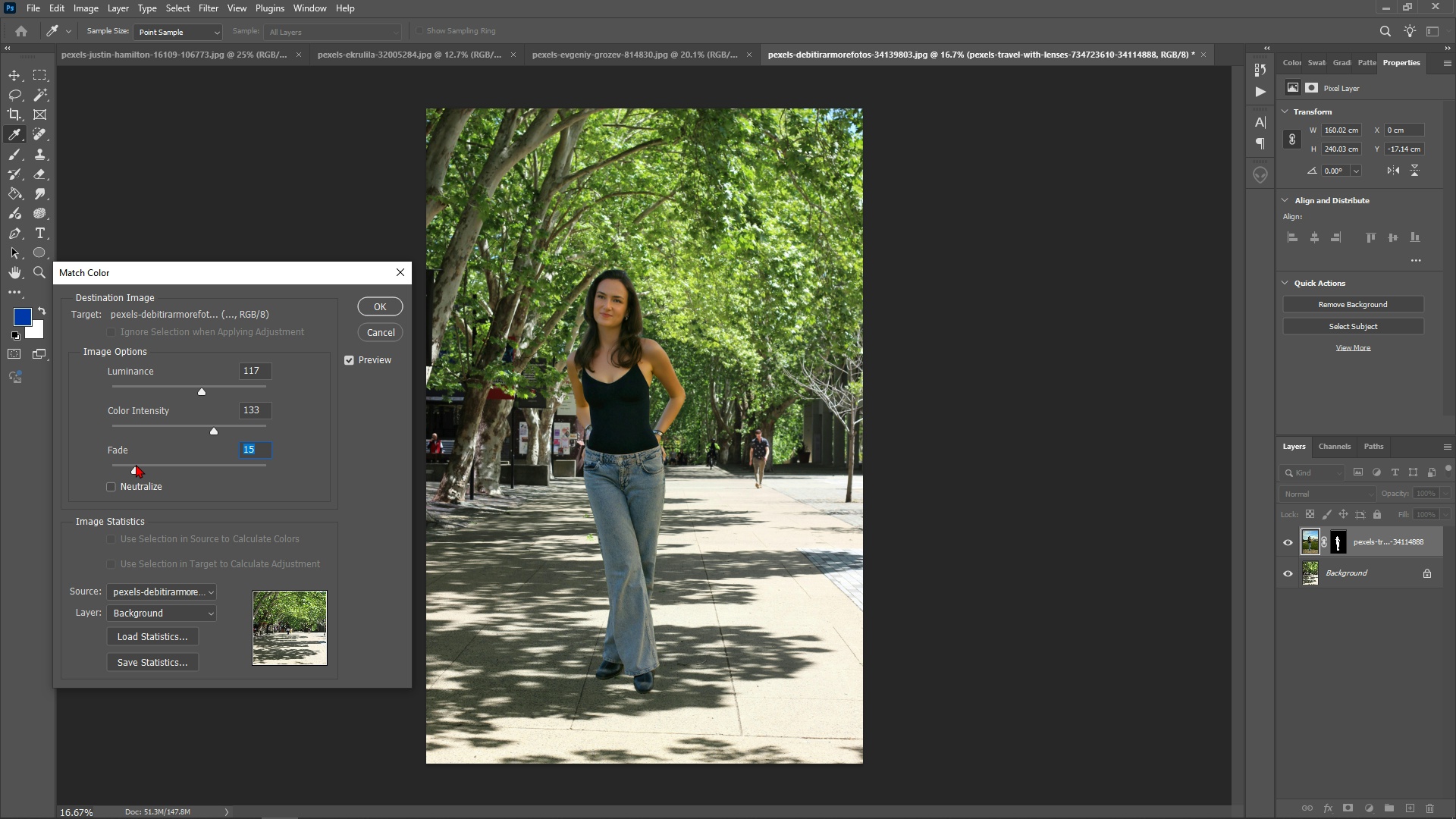 
left_click([162, 482])
 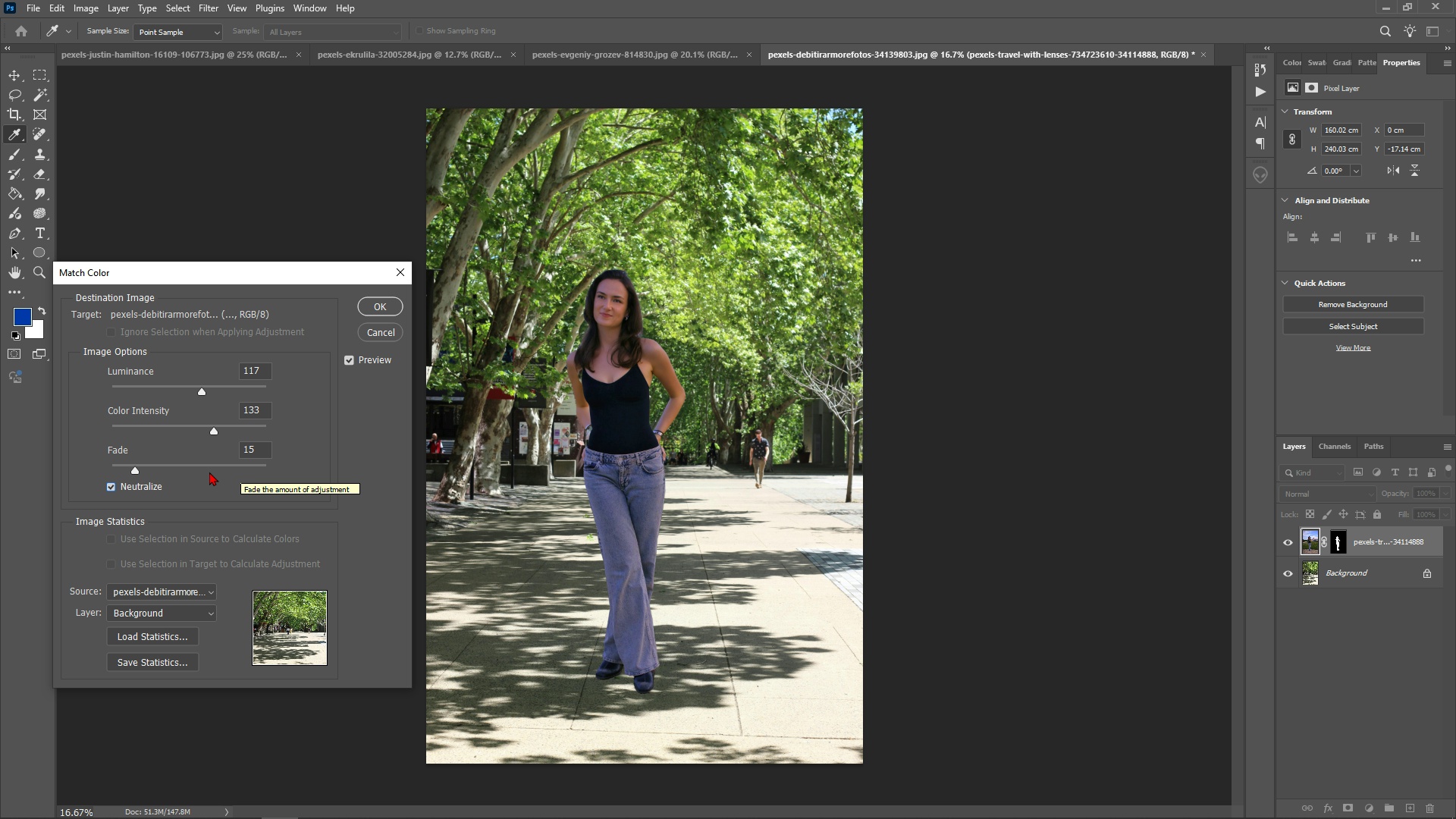 
left_click([180, 470])
 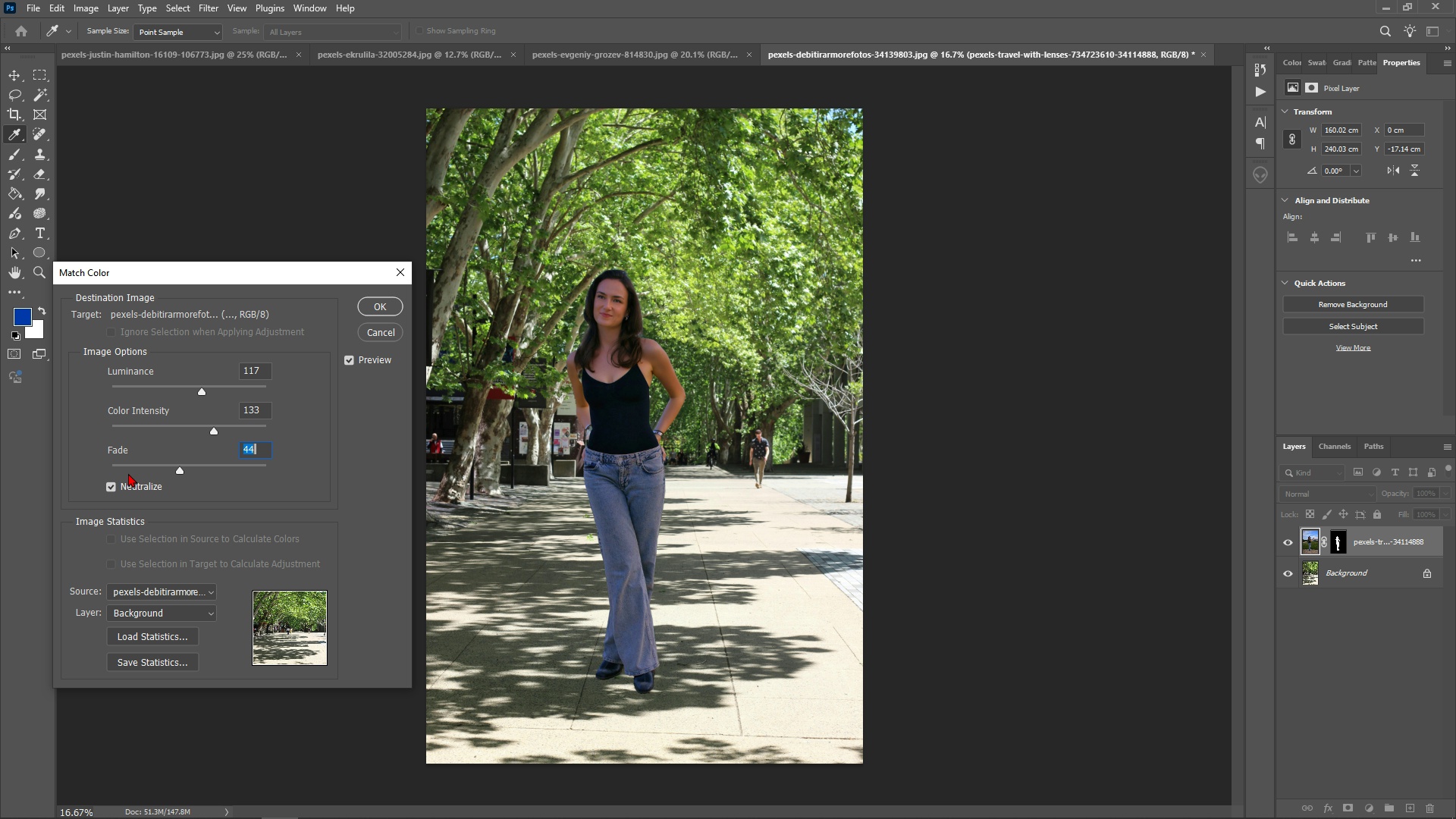 
left_click([128, 473])
 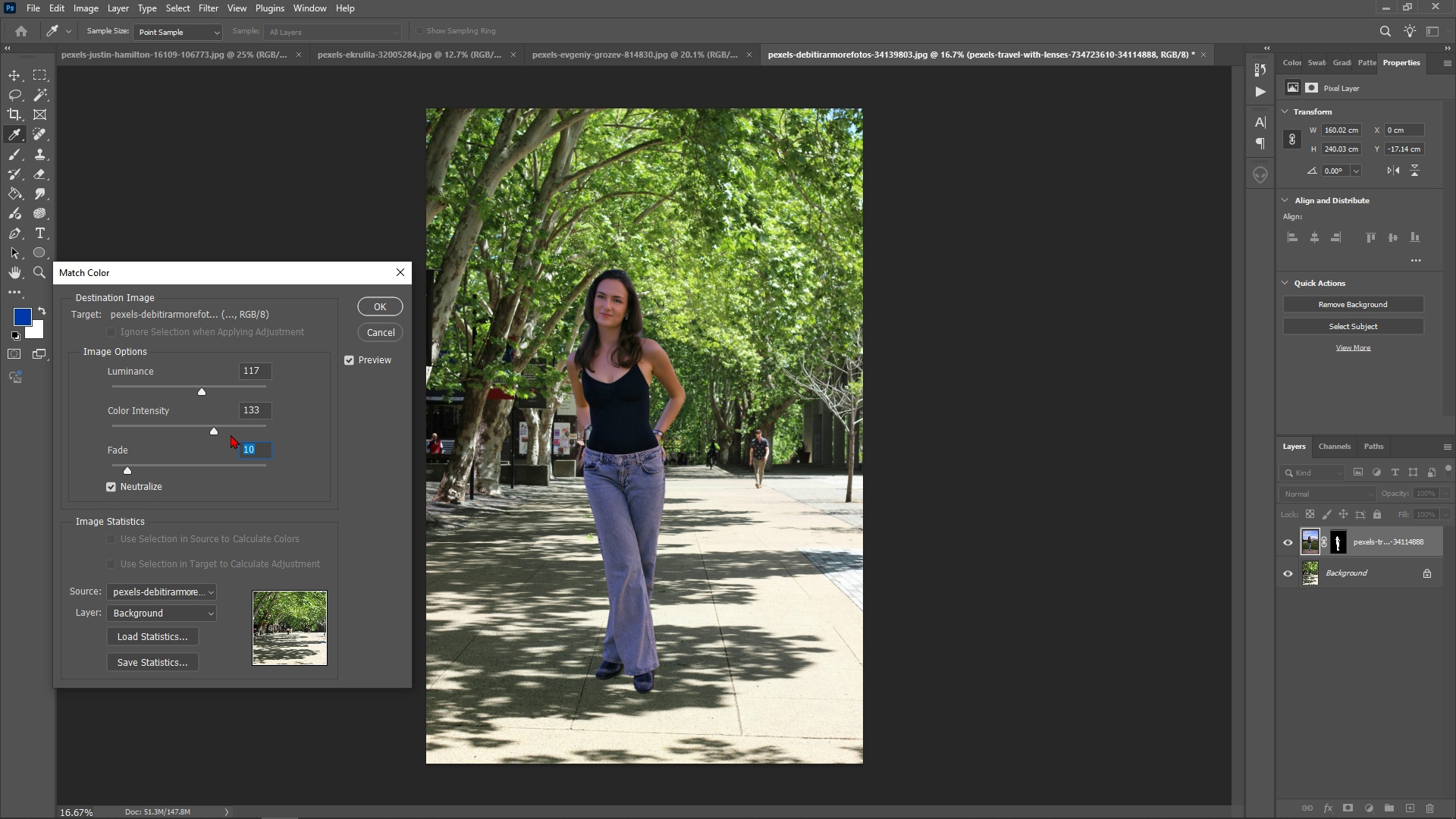 
left_click([231, 435])
 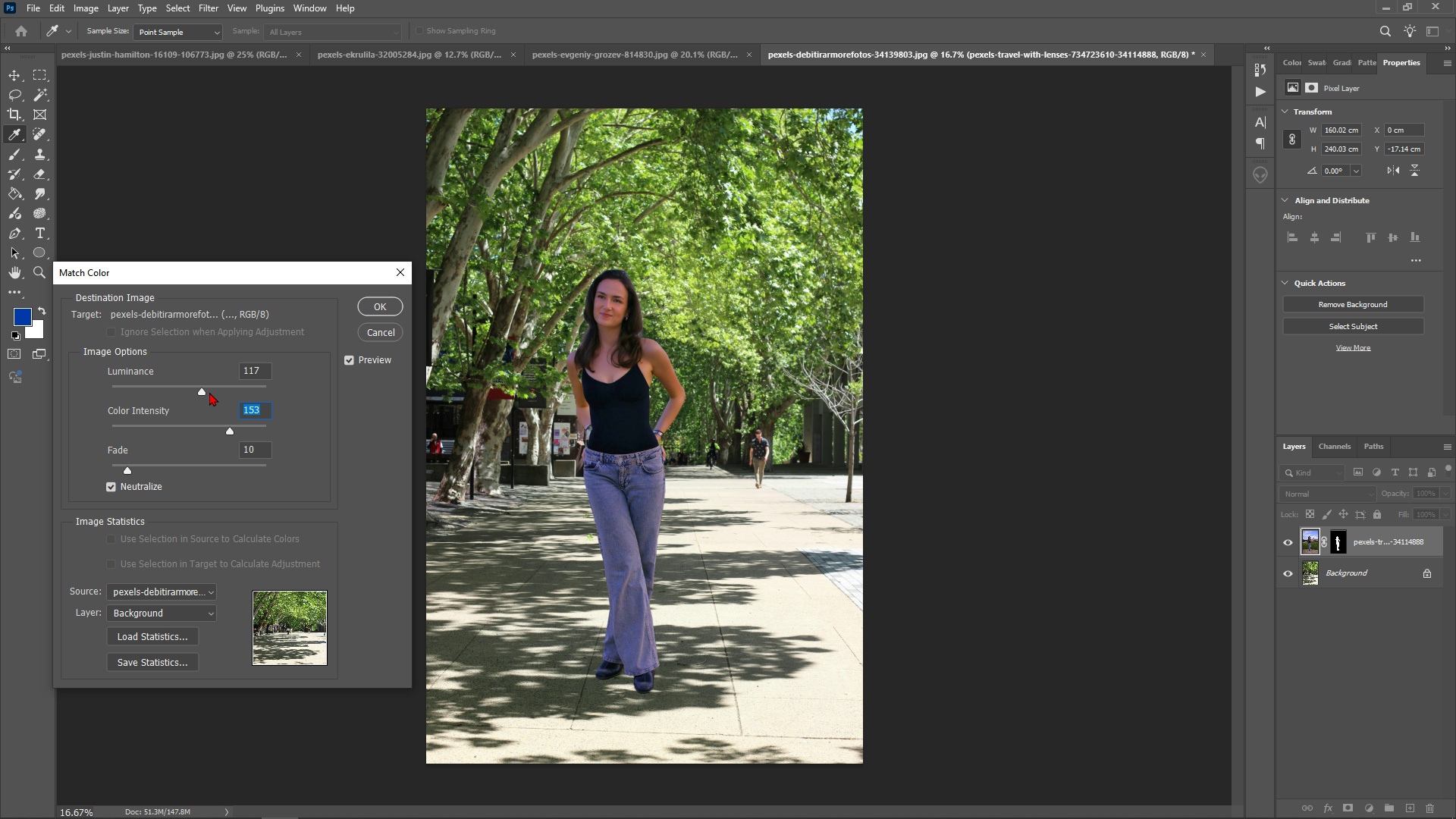 
left_click([209, 392])
 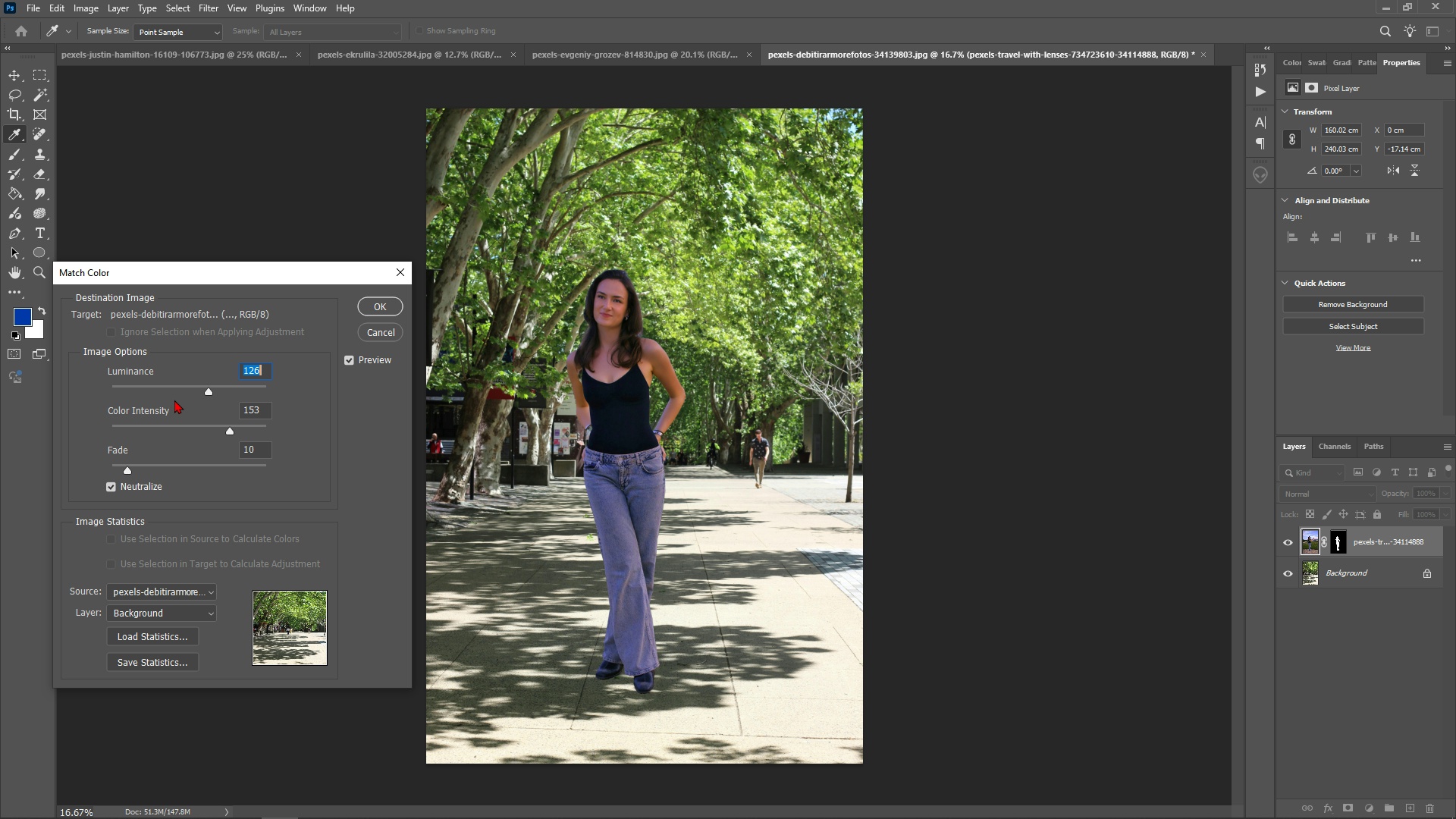 
wait(6.9)
 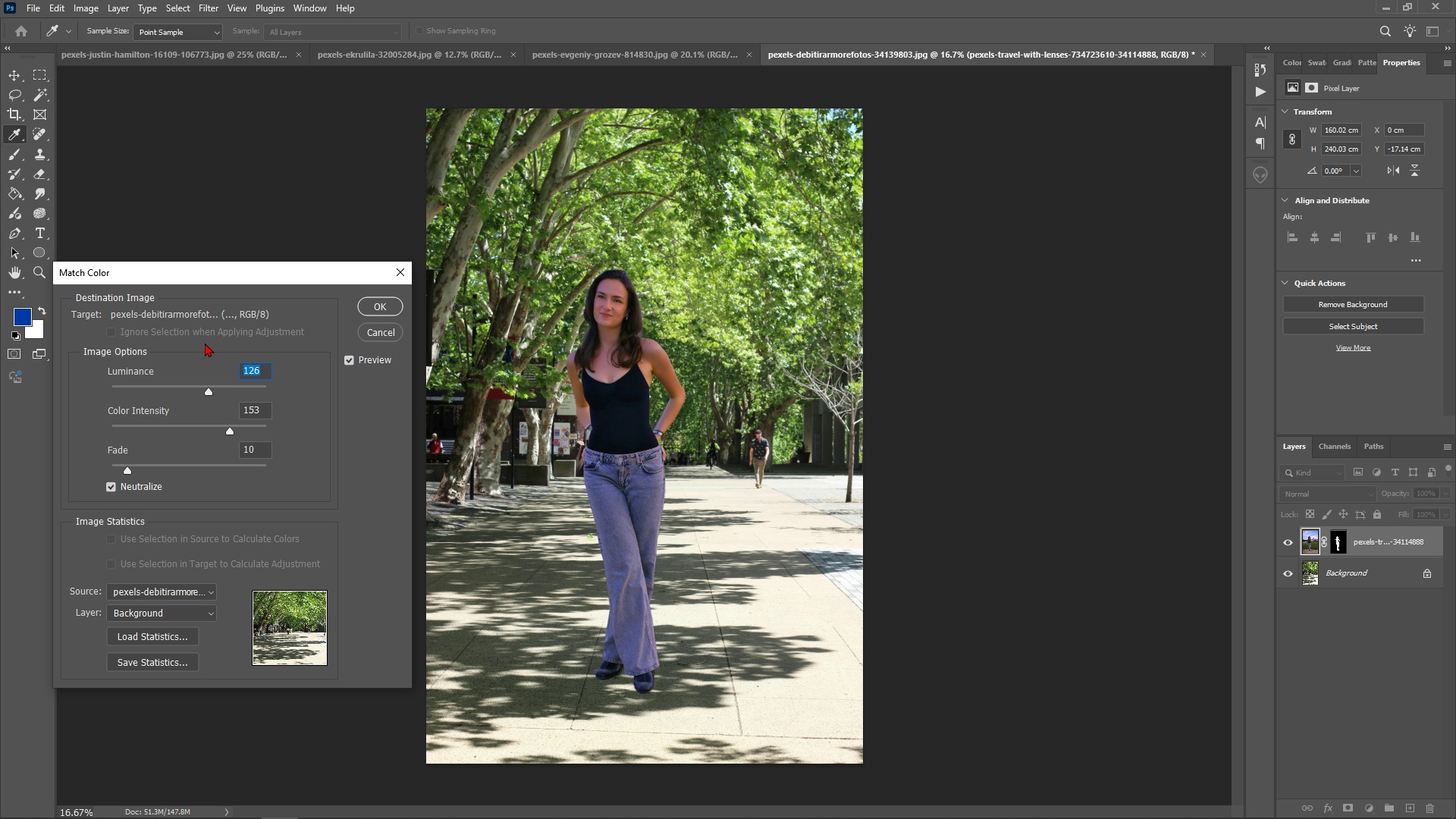 
left_click([211, 394])
 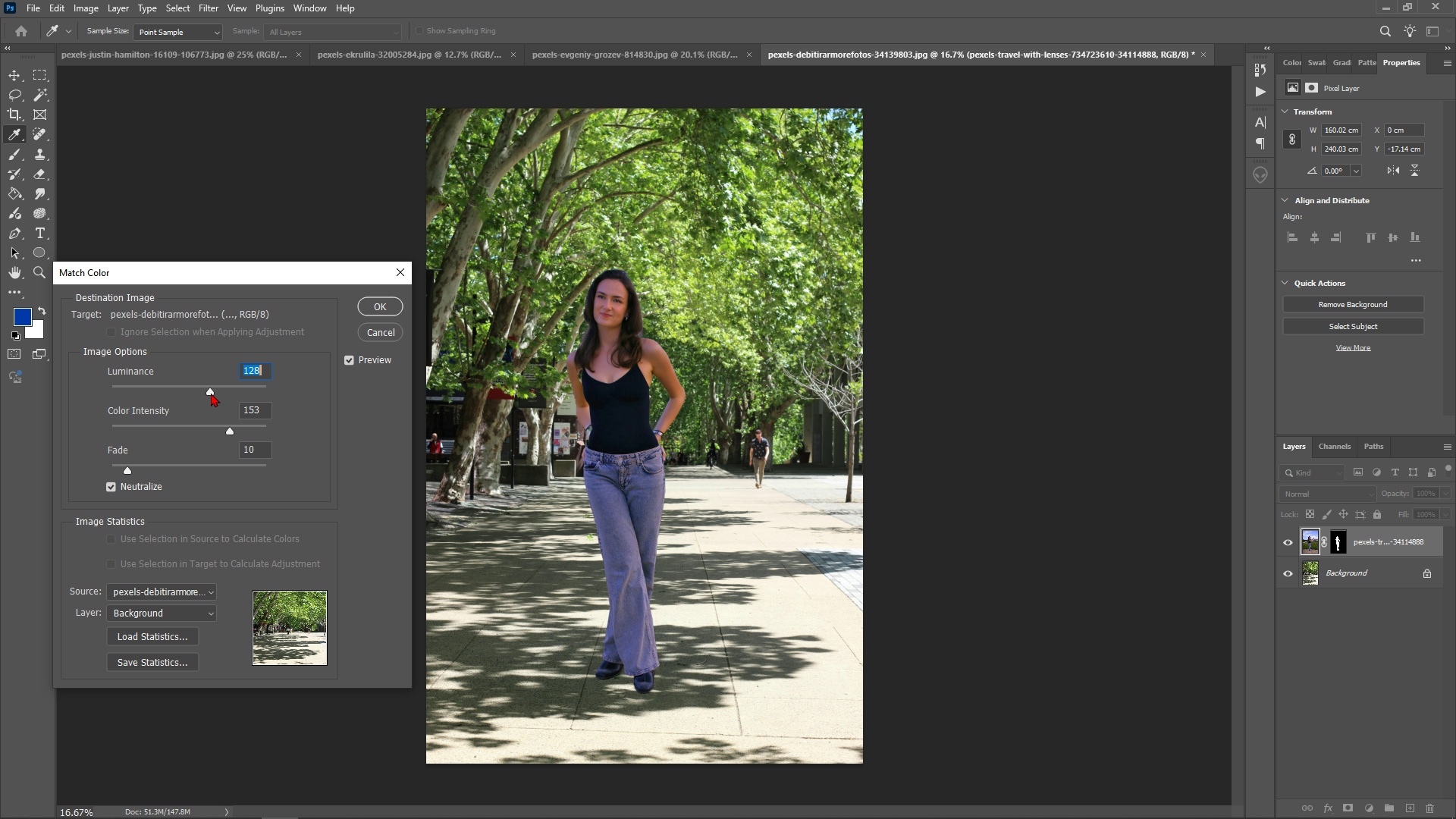 
mouse_move([231, 411])
 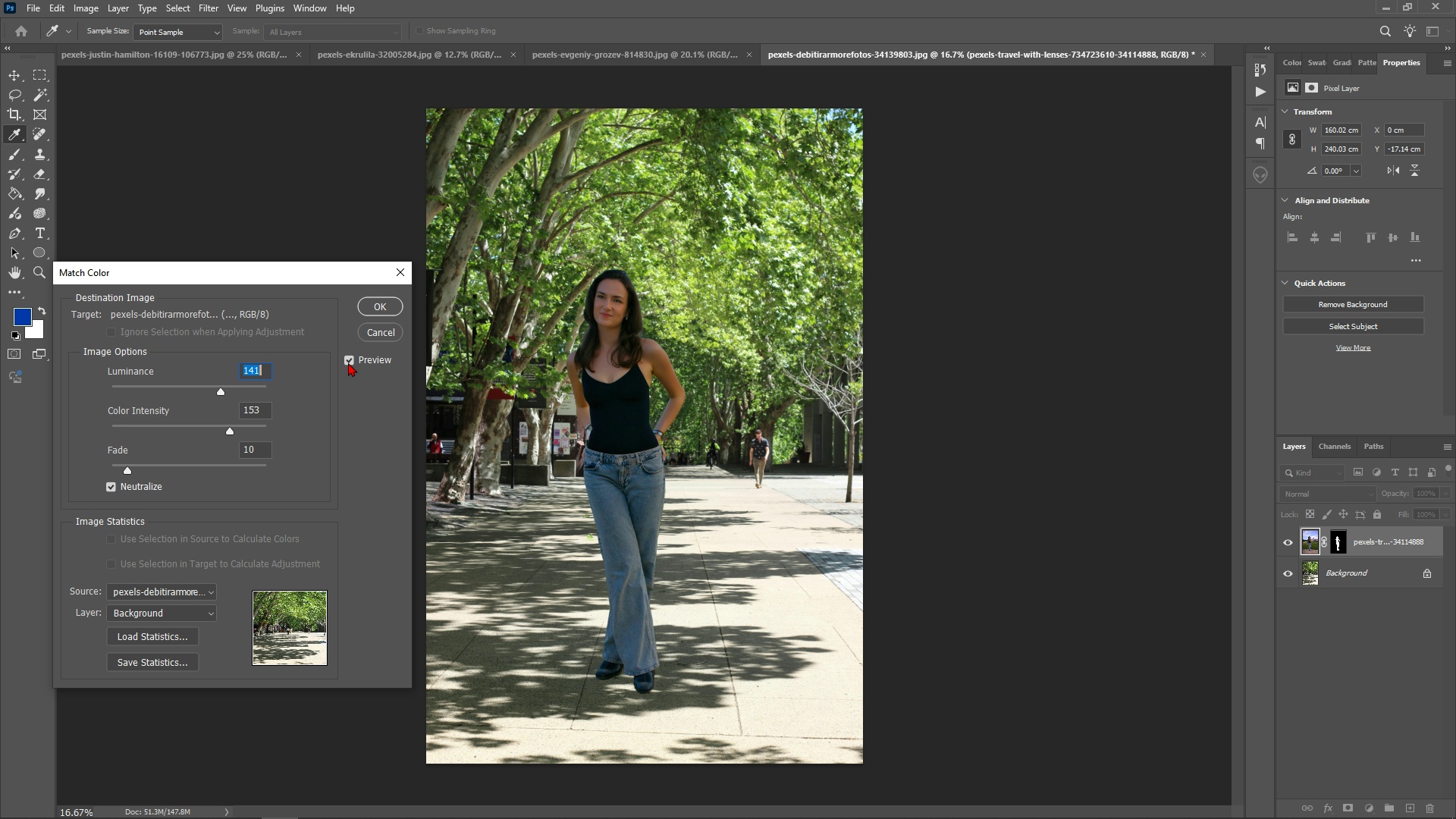 
double_click([348, 362])
 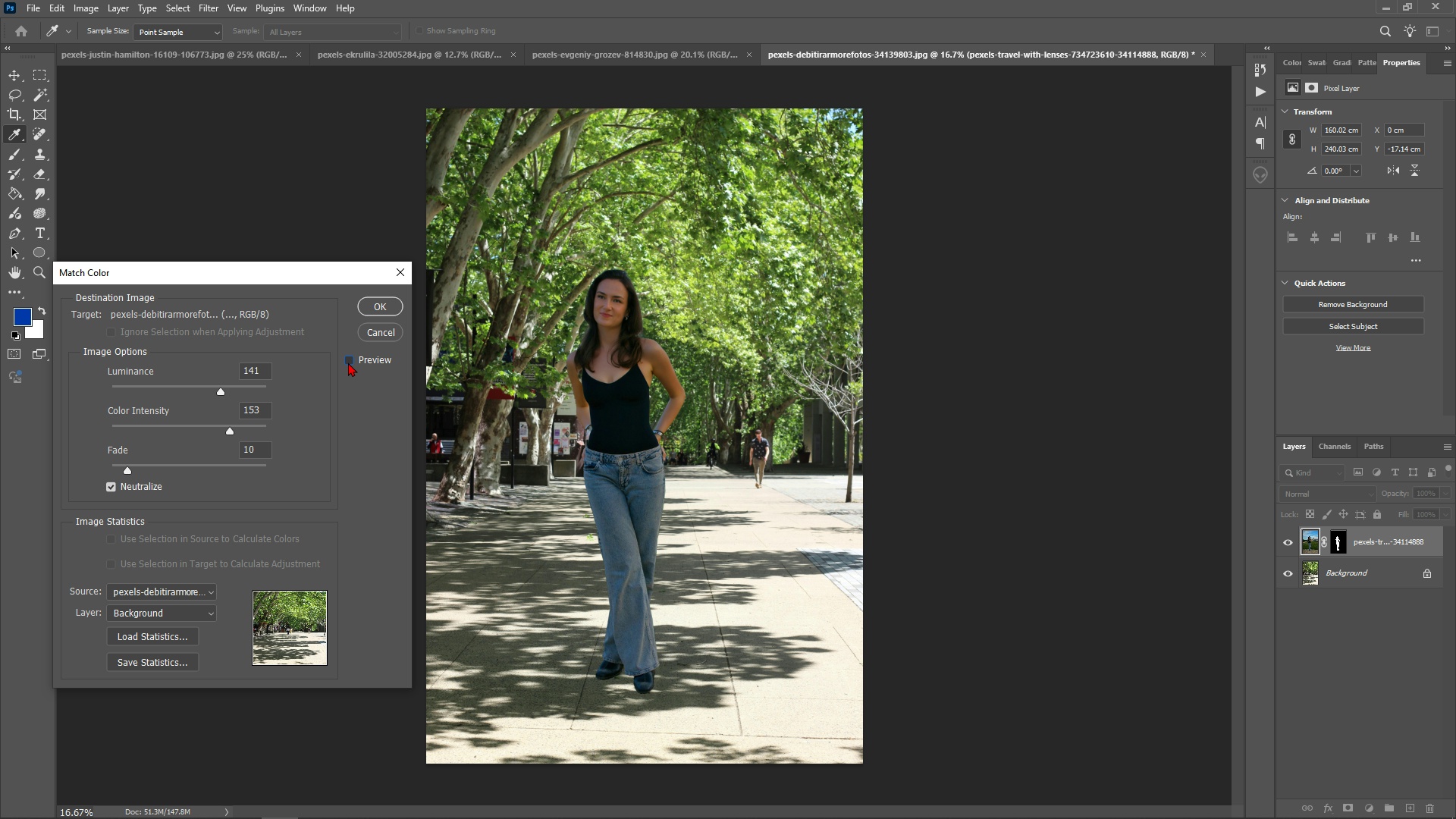 
left_click([348, 362])
 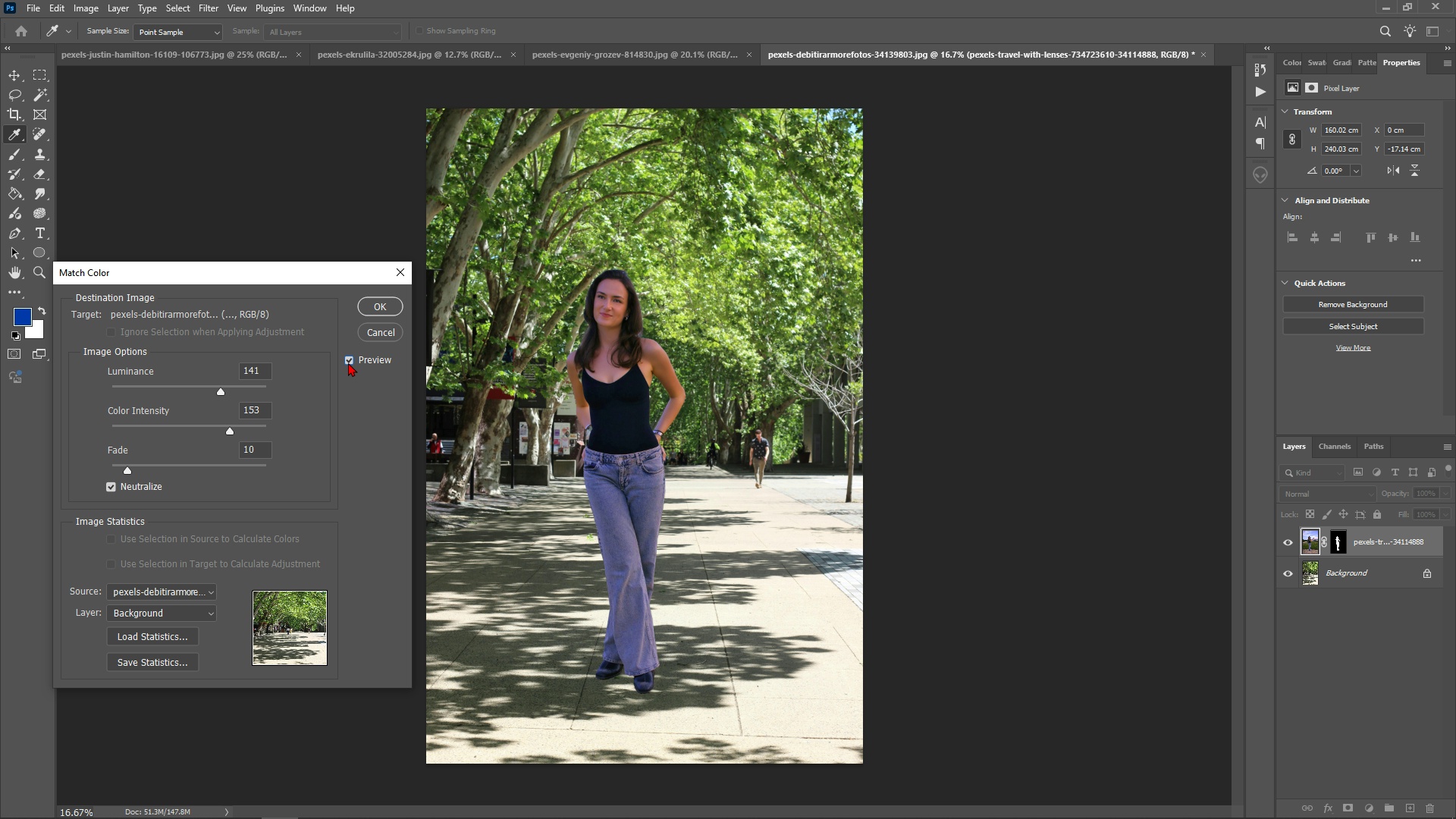 
left_click([348, 362])
 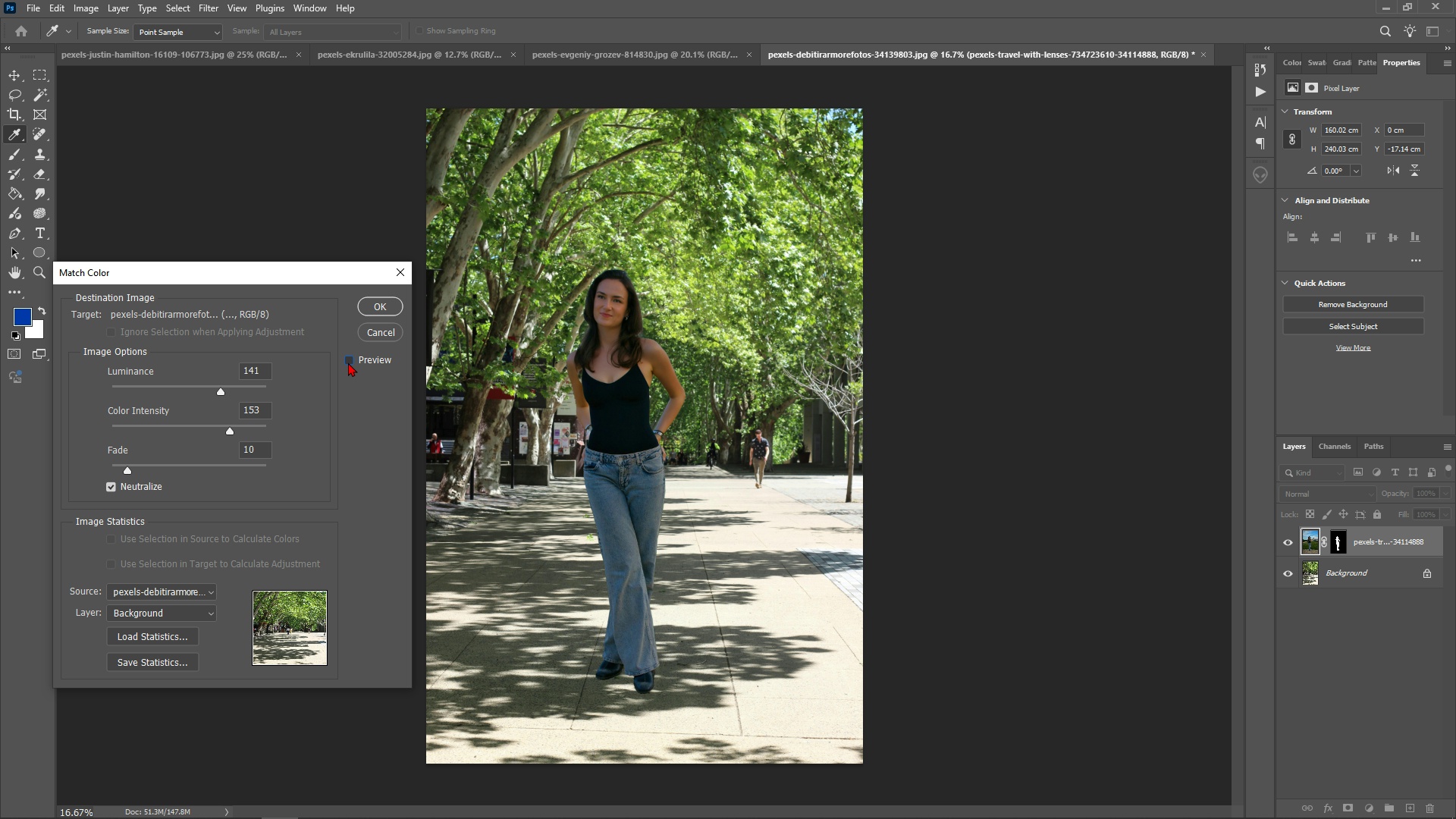 
left_click([348, 362])
 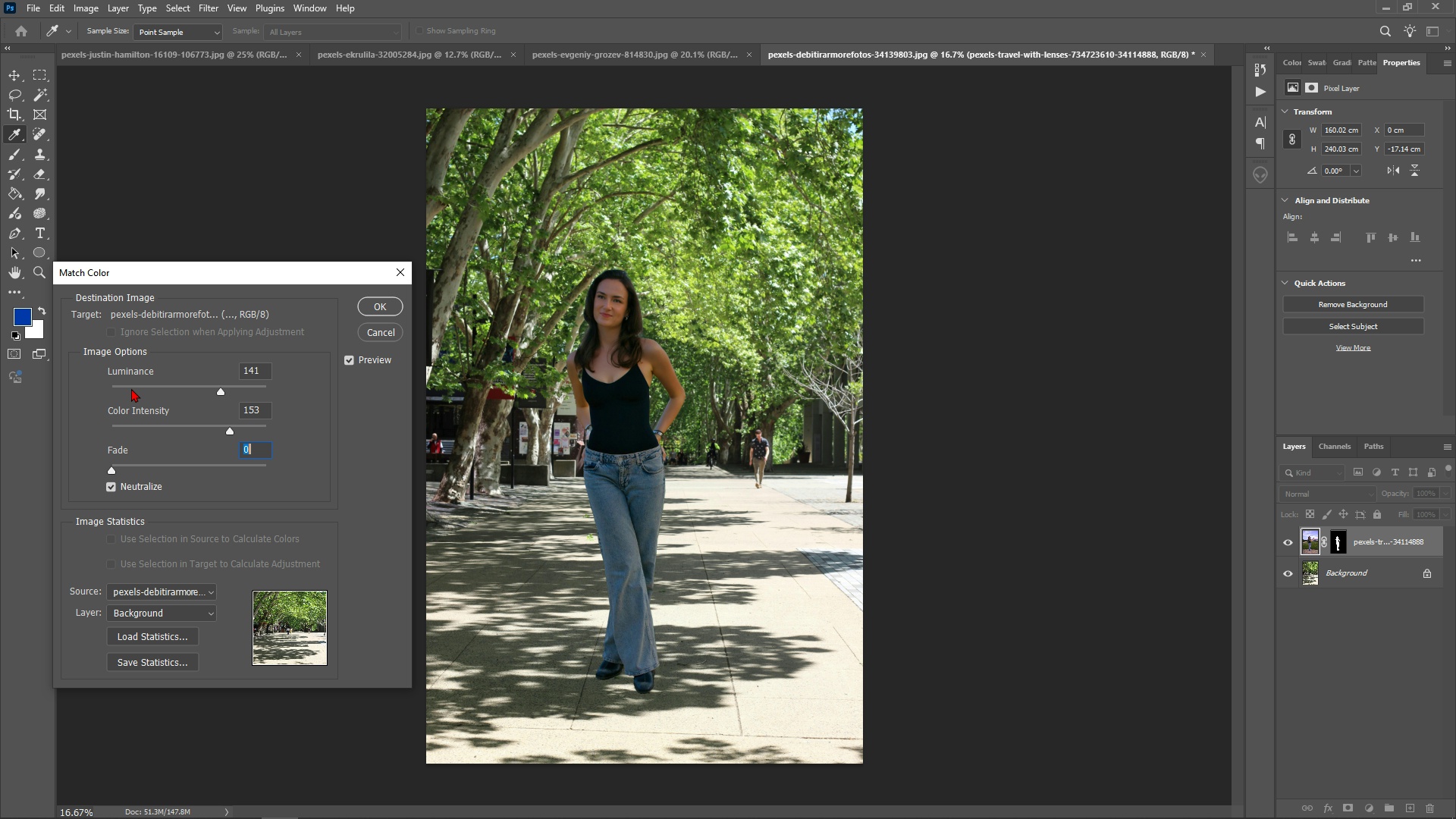 
wait(7.83)
 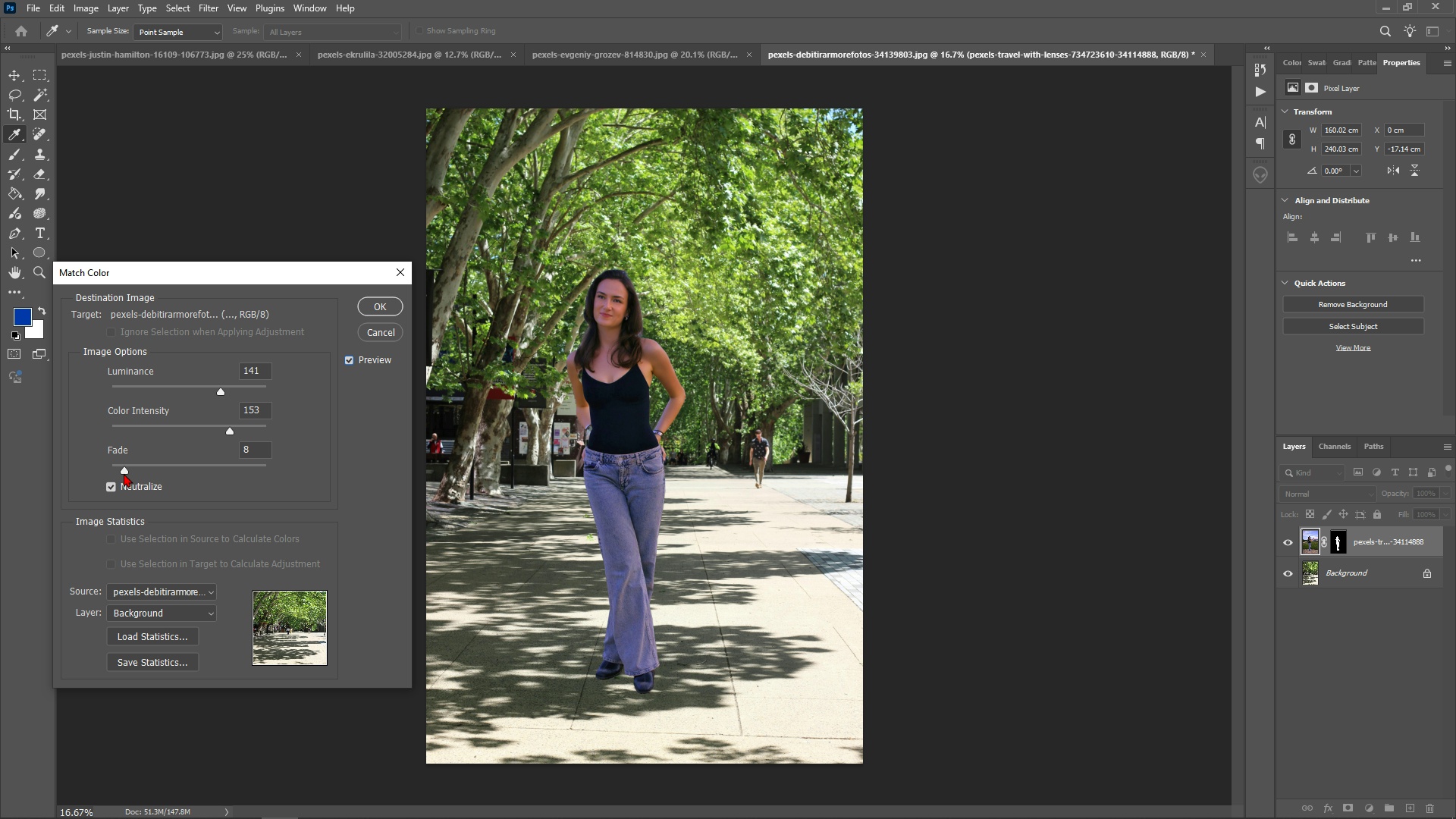 
double_click([158, 385])
 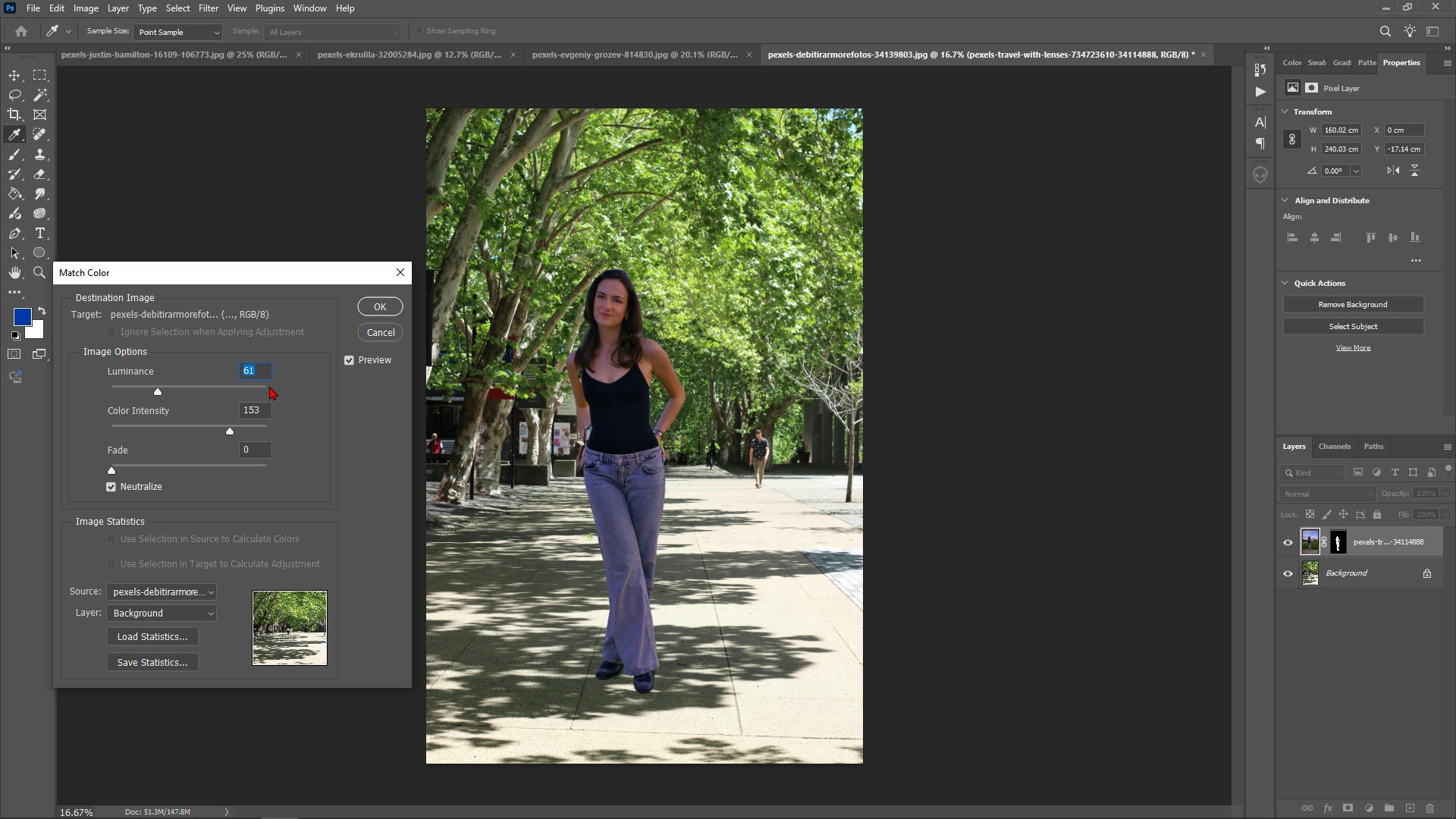 
left_click([258, 386])
 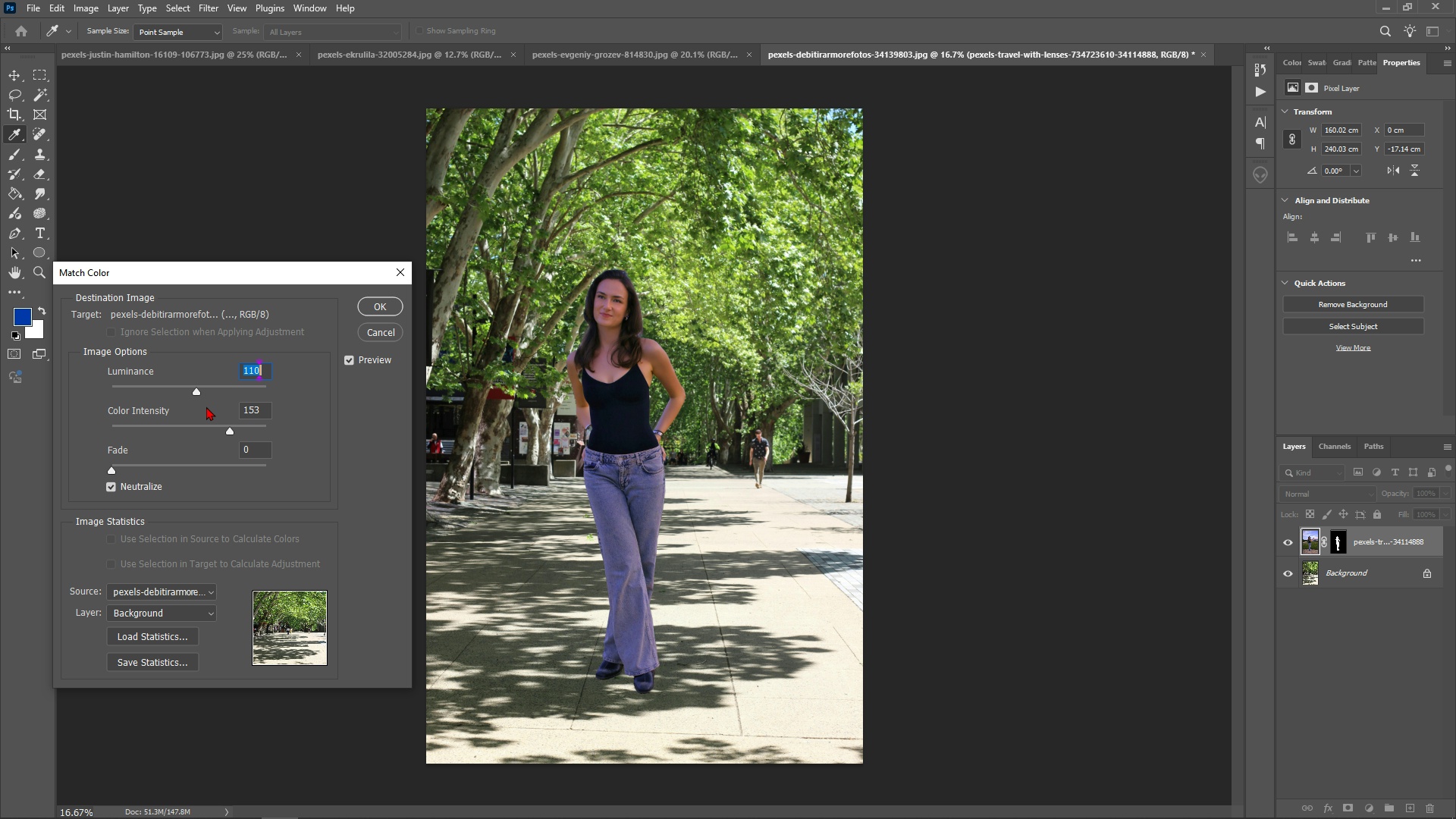 
wait(9.18)
 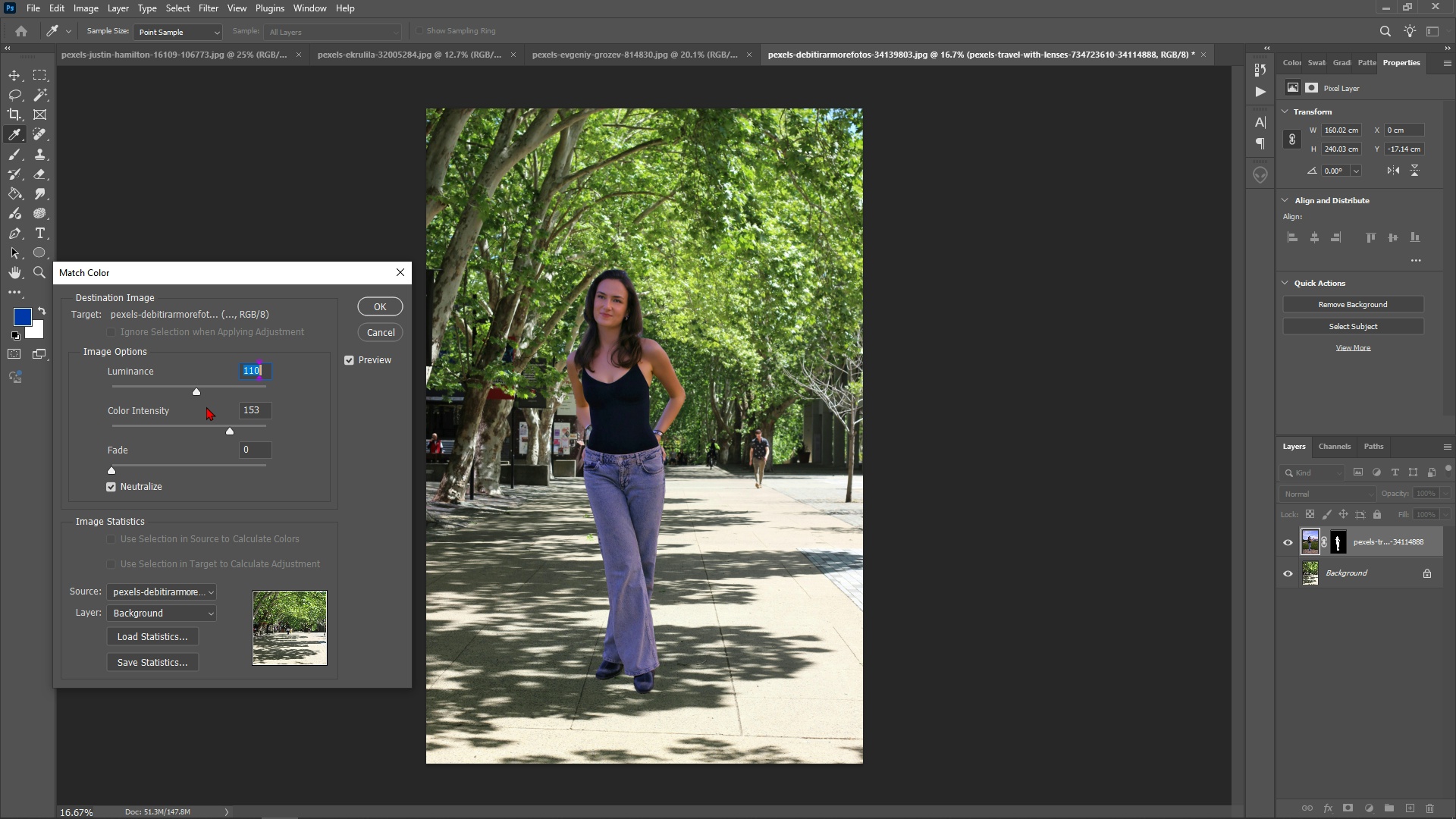 
left_click([237, 434])
 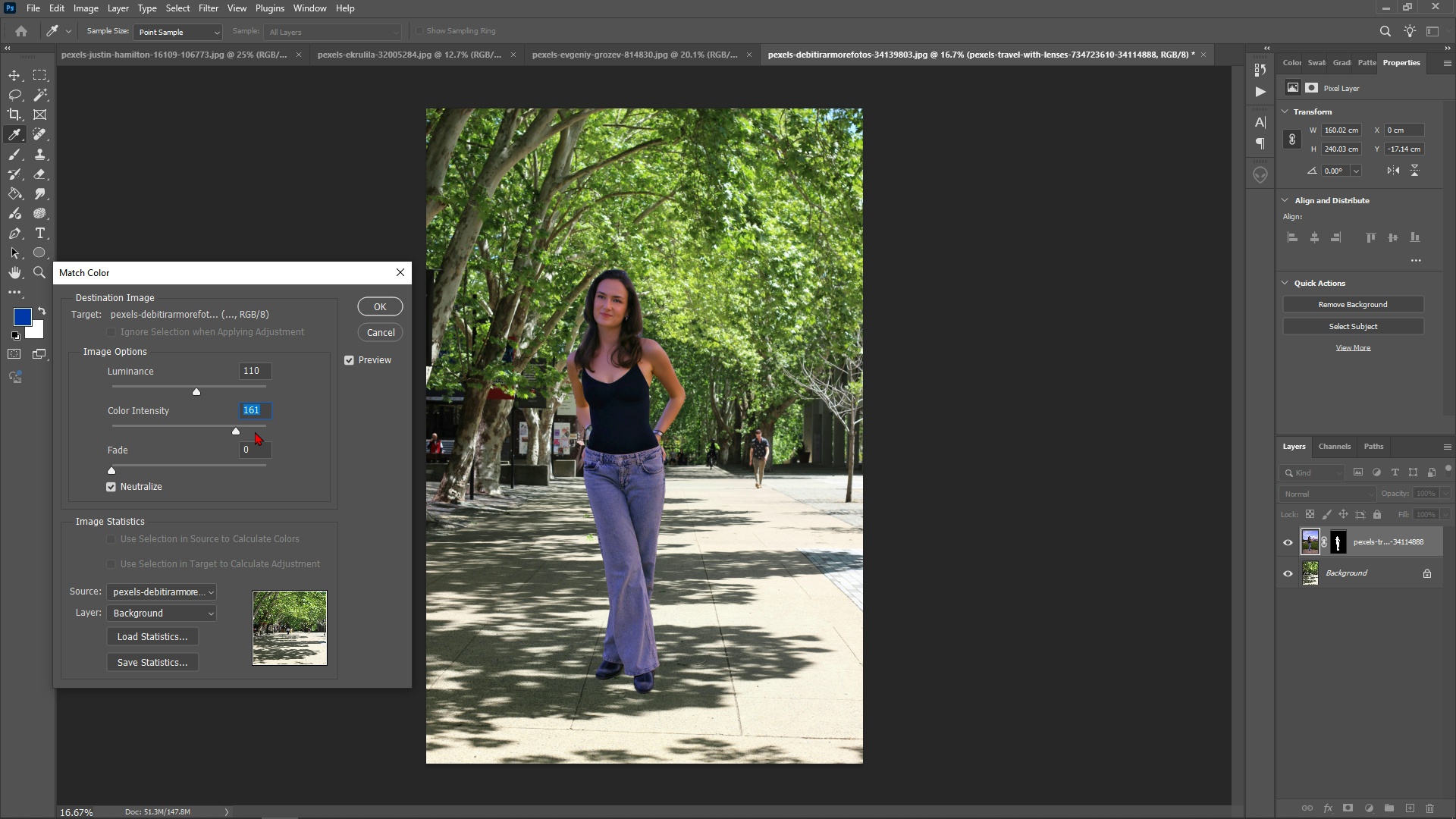 
left_click([255, 431])
 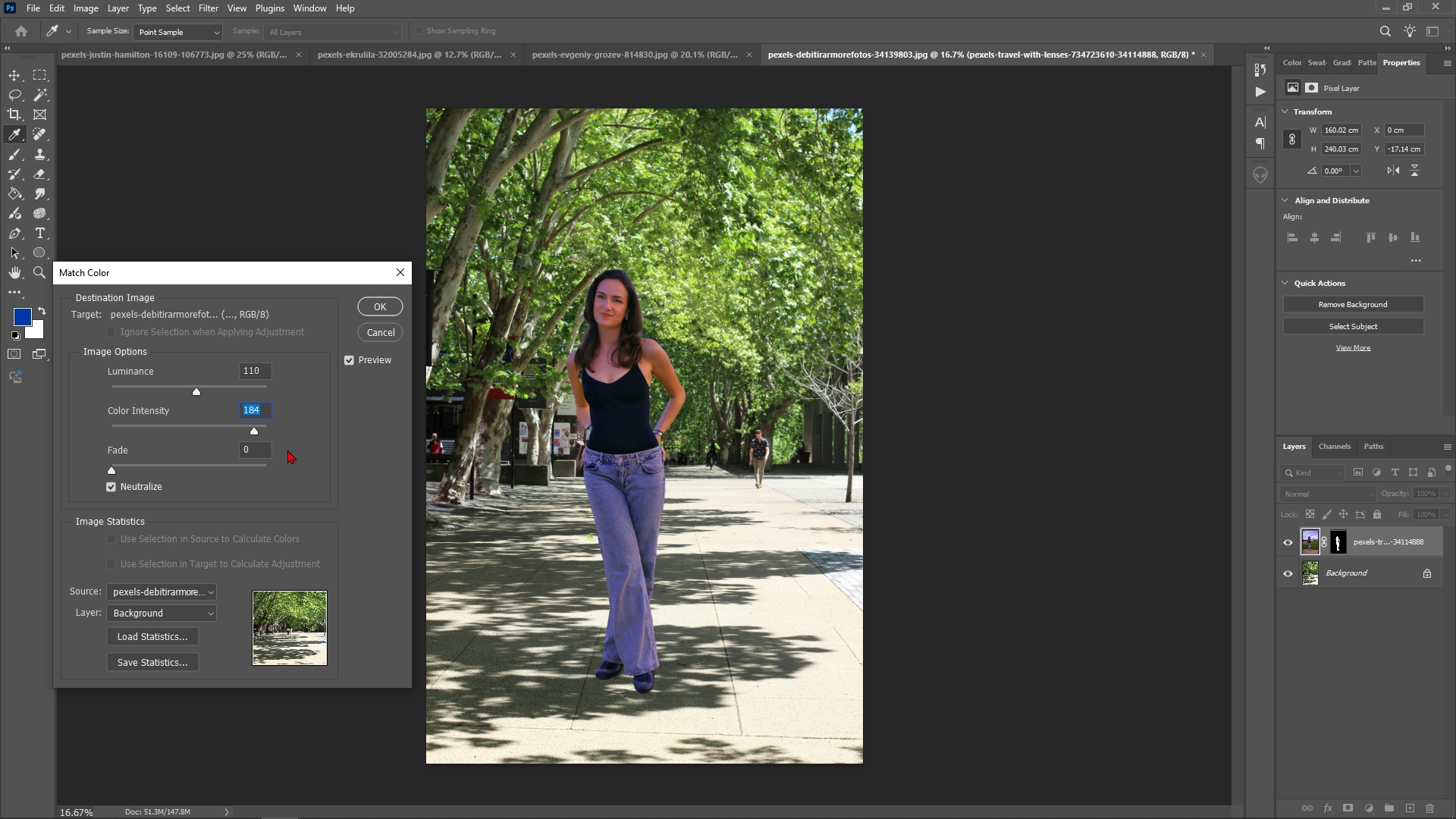 
left_click([268, 435])
 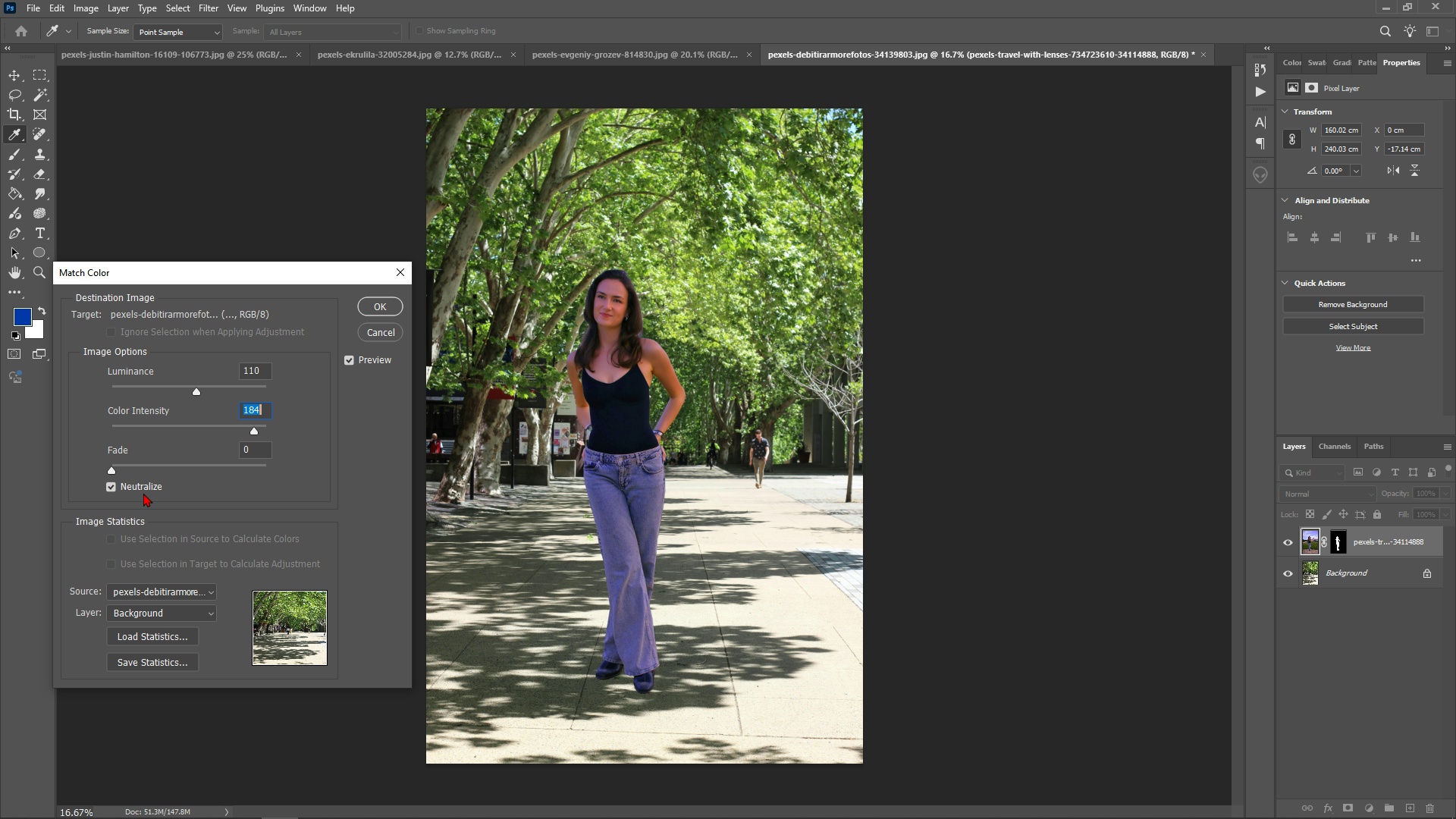 
double_click([146, 486])
 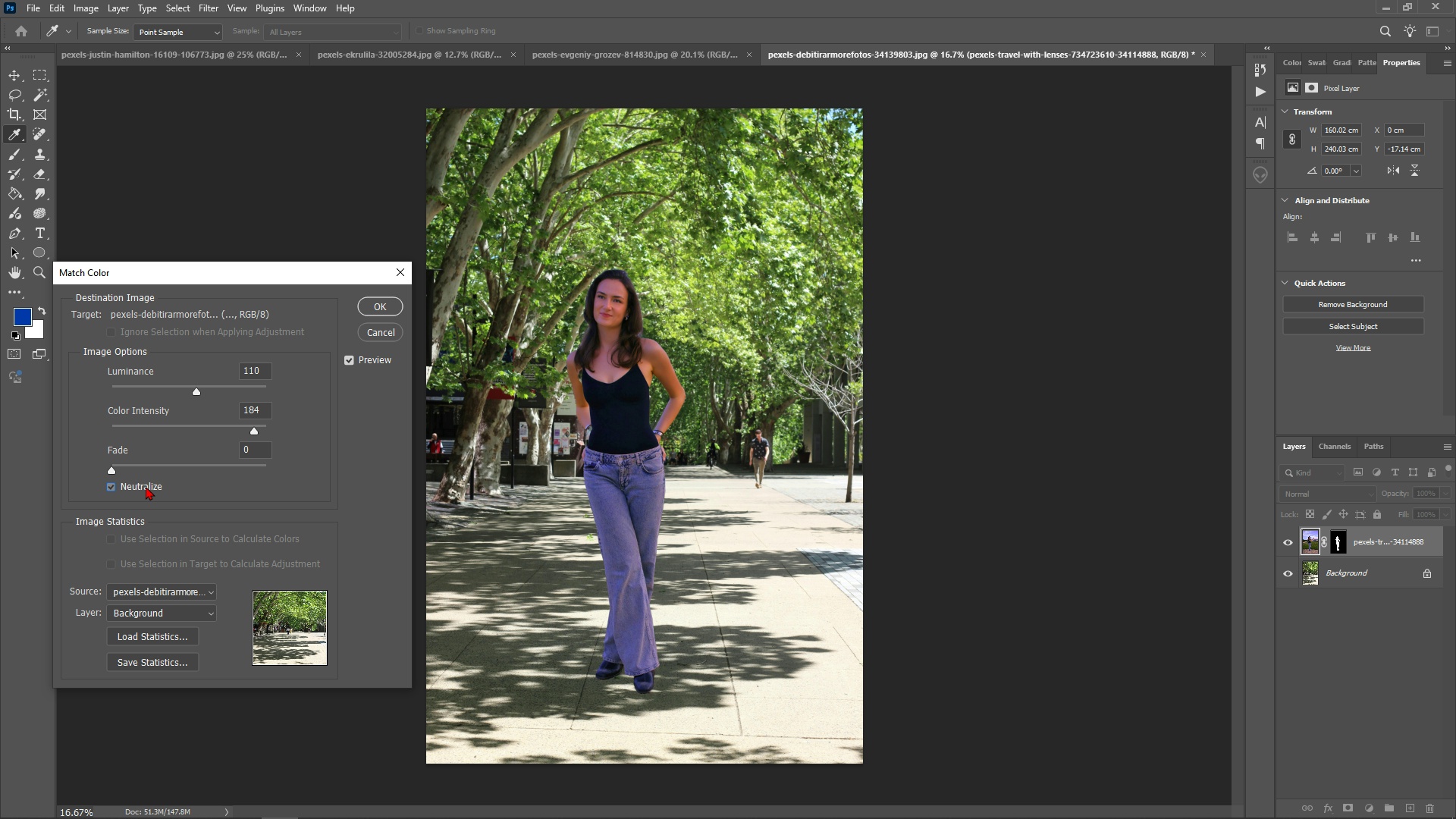 
left_click([146, 486])
 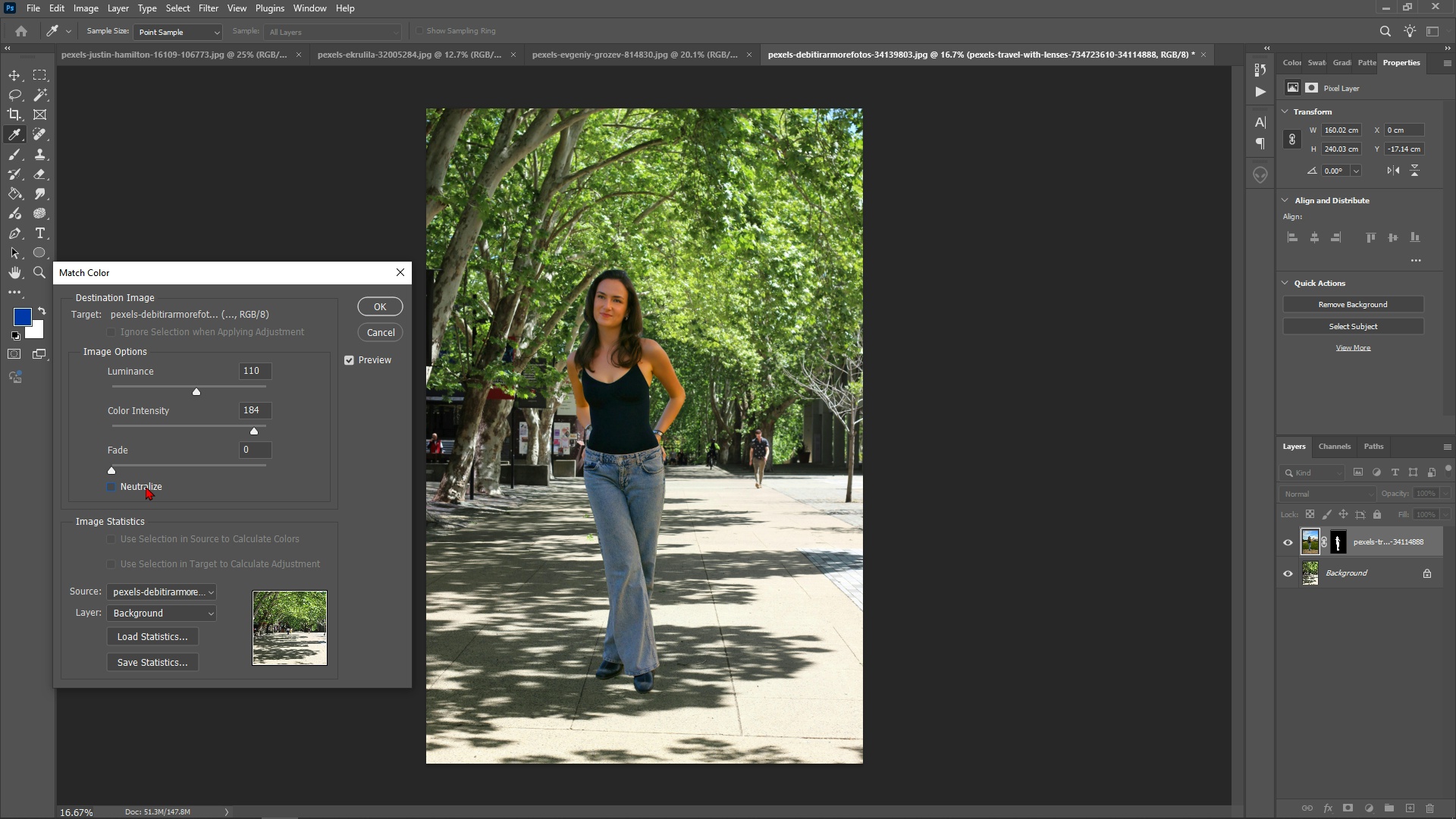 
left_click([146, 486])
 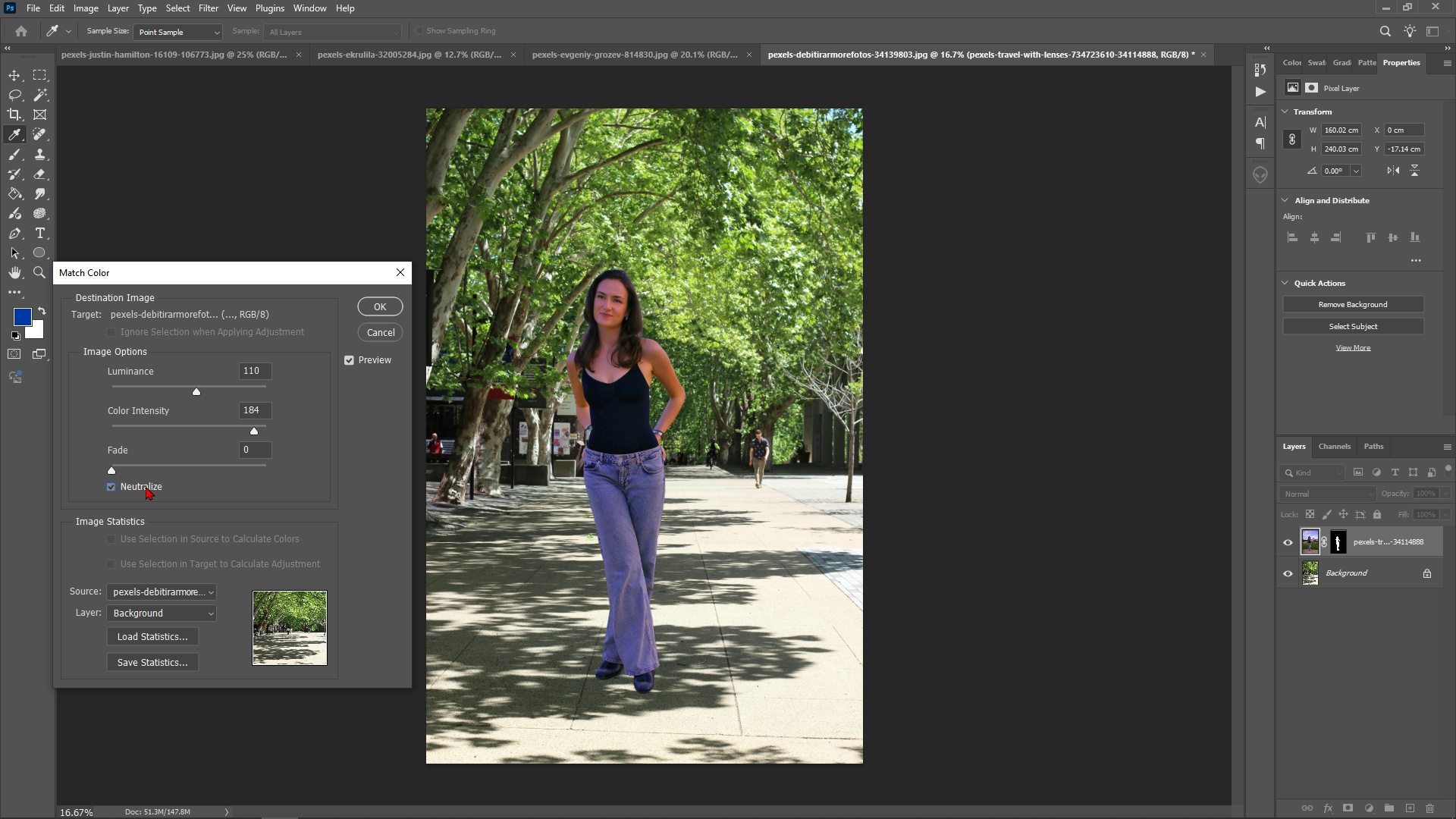 
left_click([146, 486])
 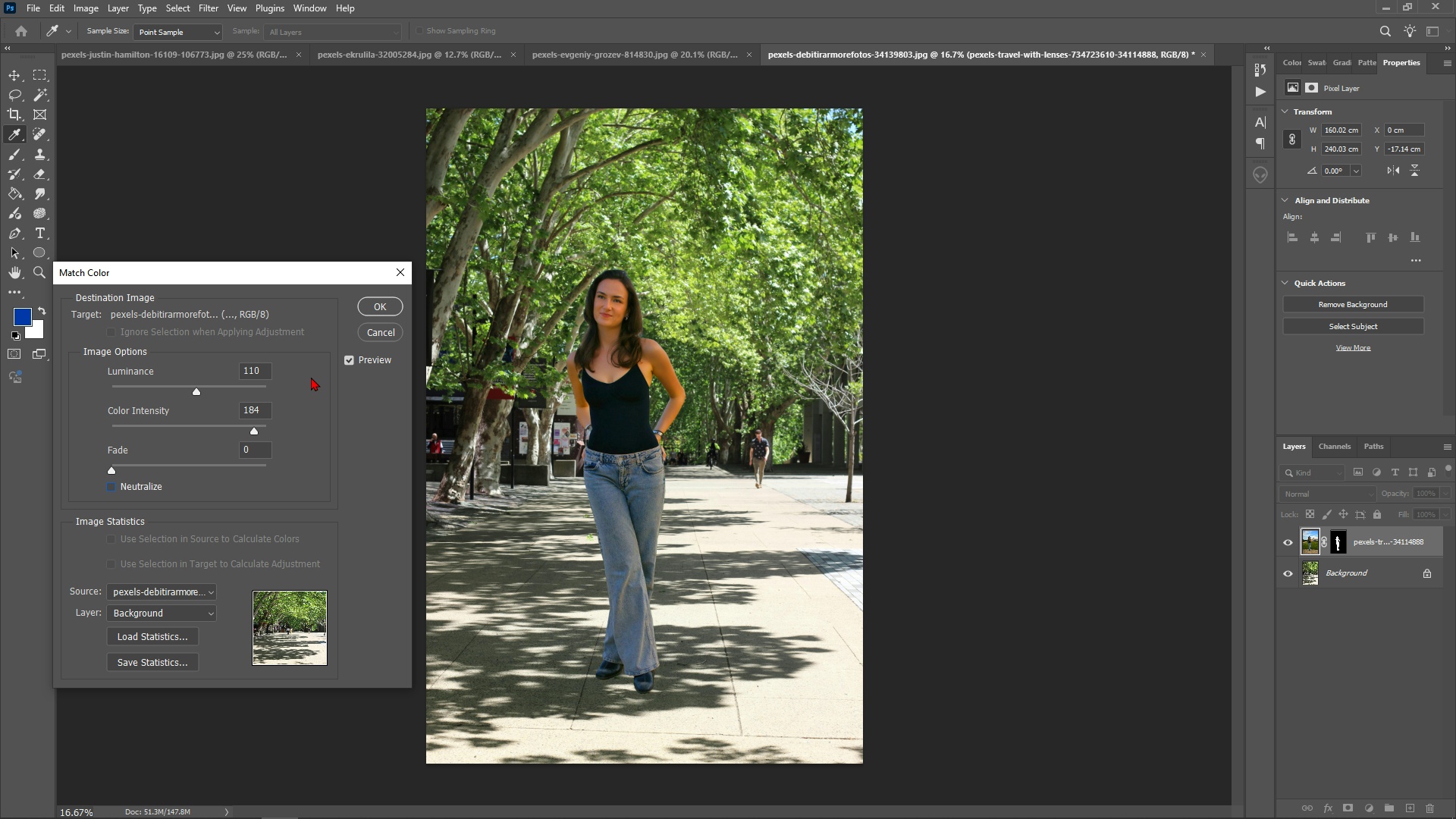 
left_click([350, 366])
 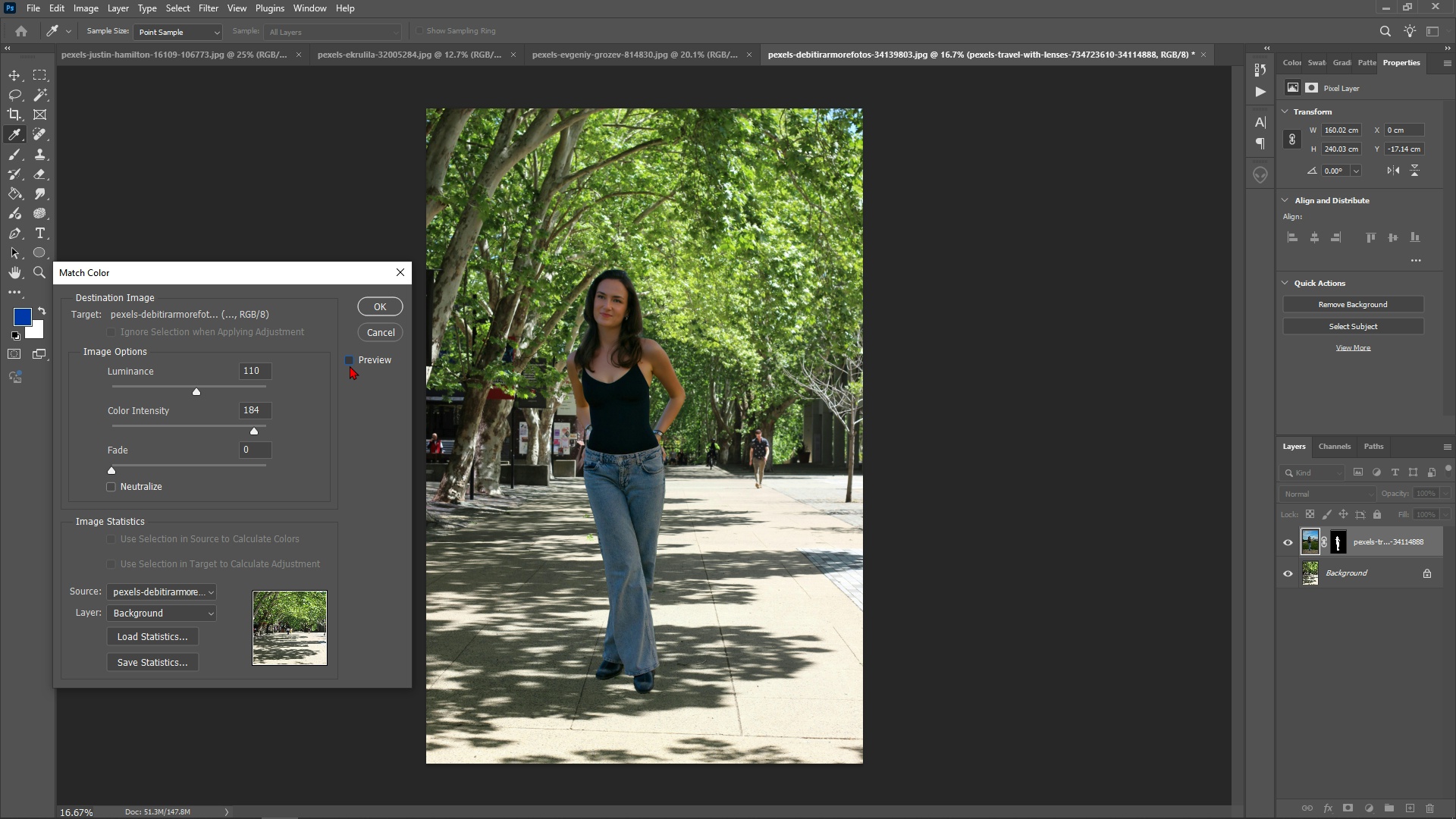 
left_click([350, 366])
 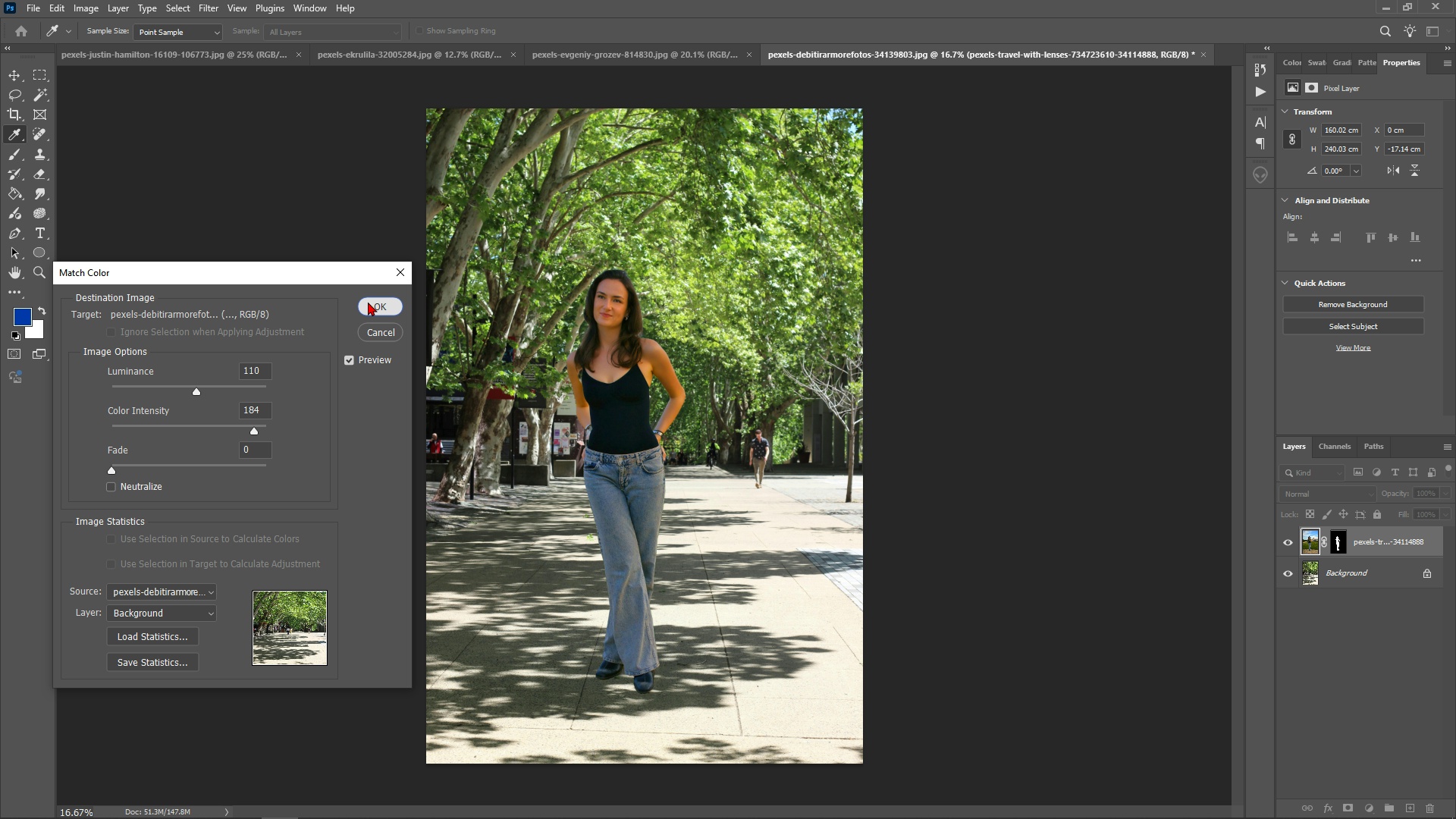 
left_click([368, 302])
 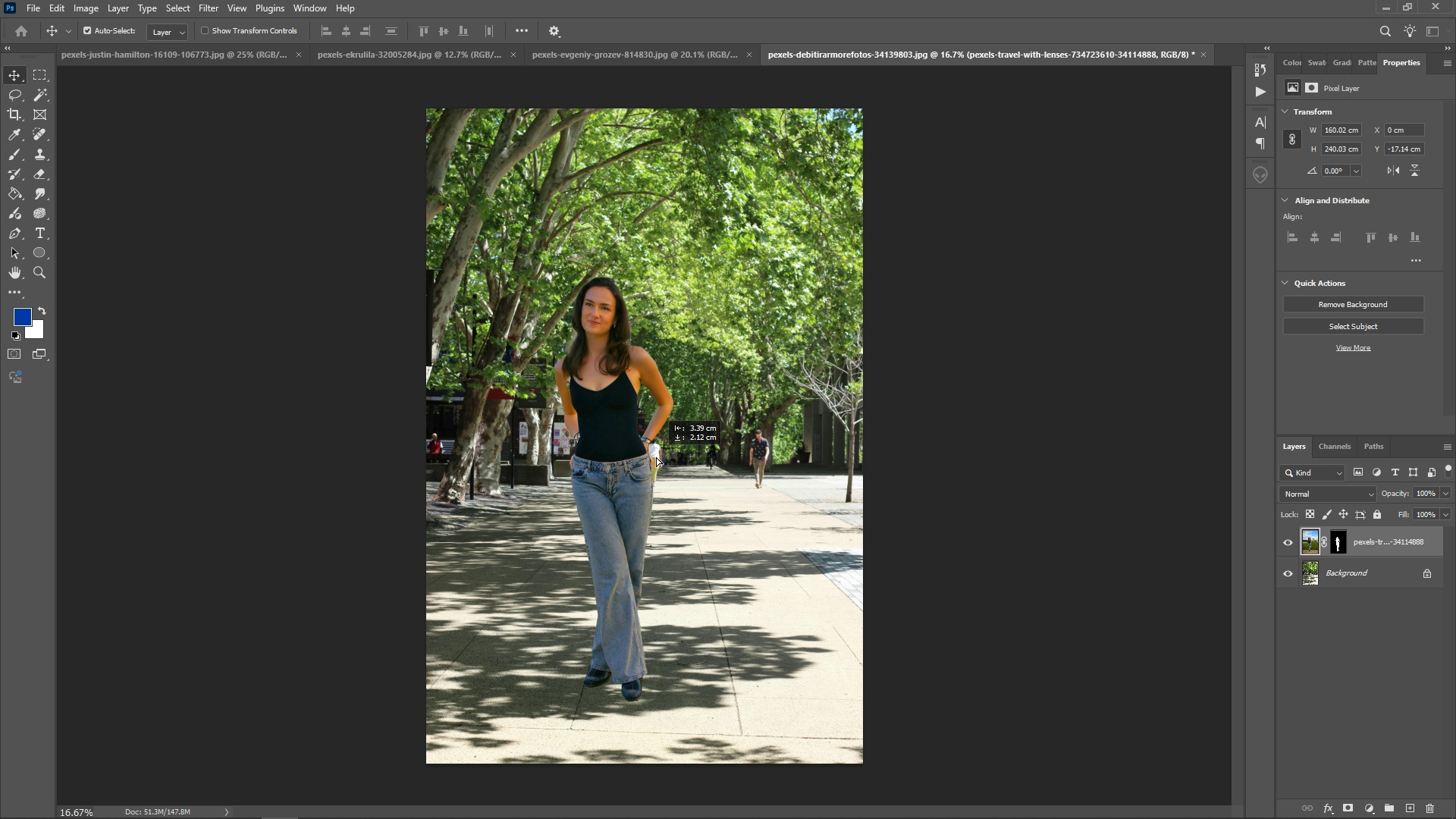 
wait(12.3)
 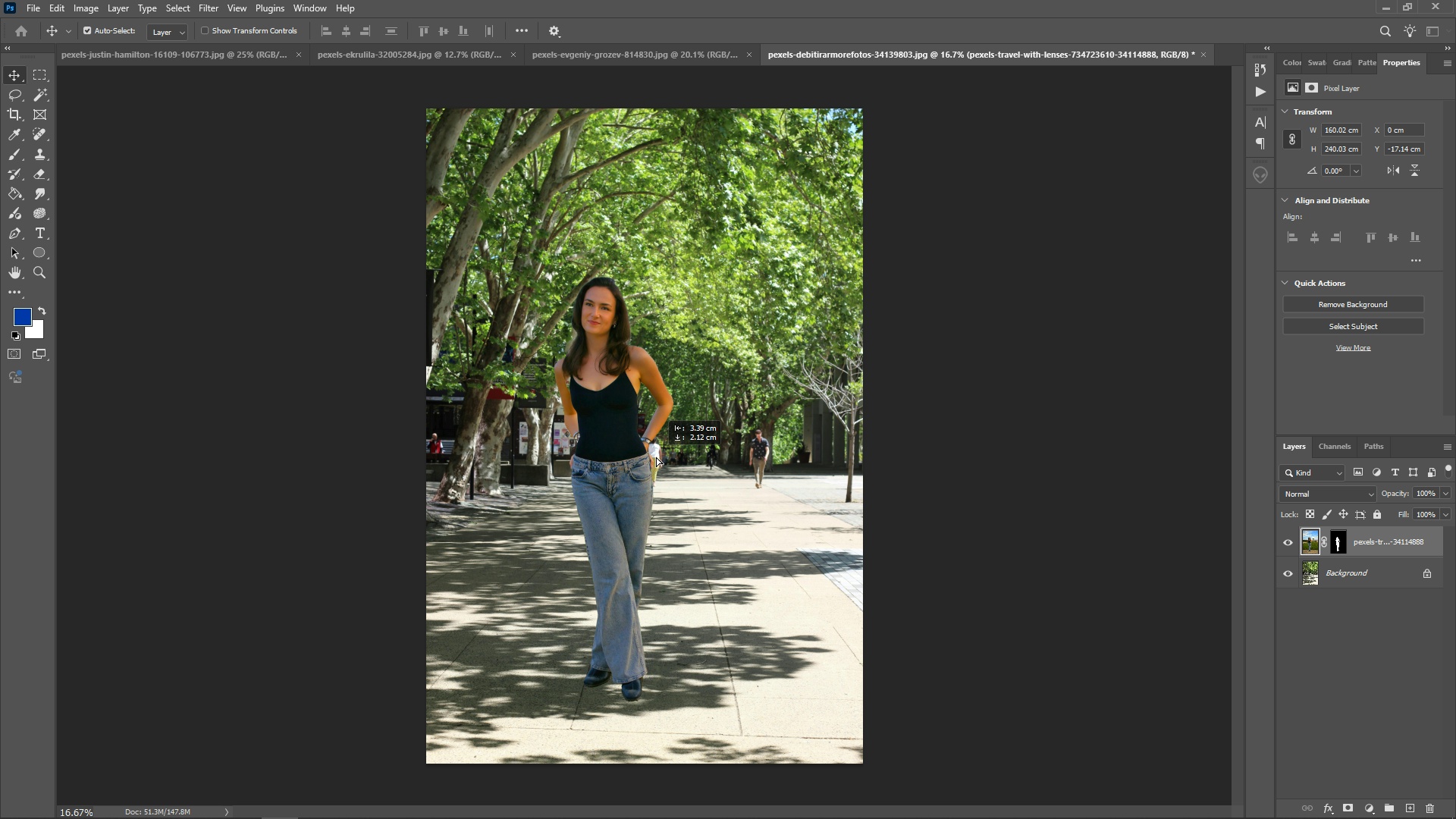 
mouse_move([52, 249])
 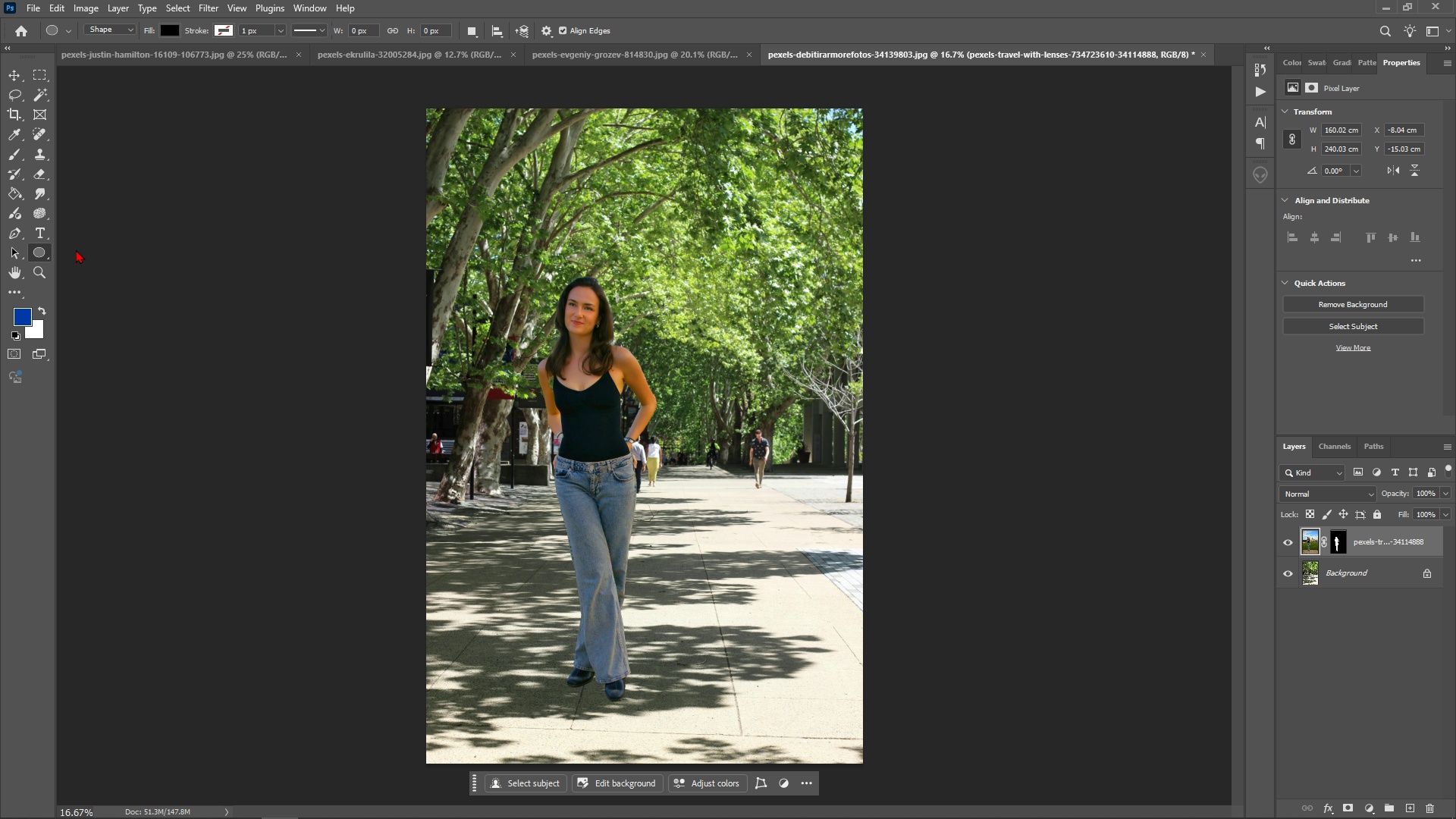 
left_click([76, 249])
 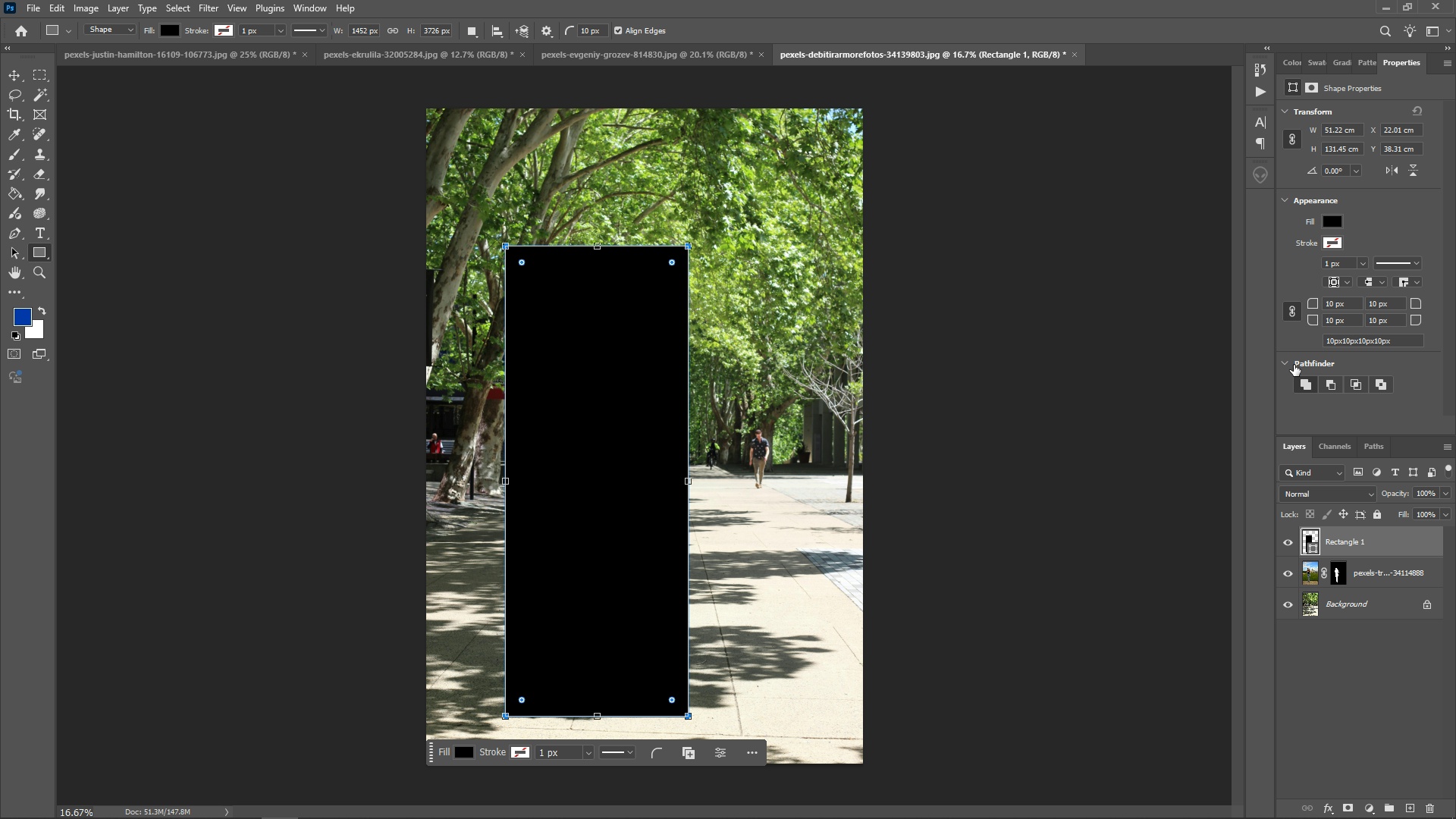 
wait(5.51)
 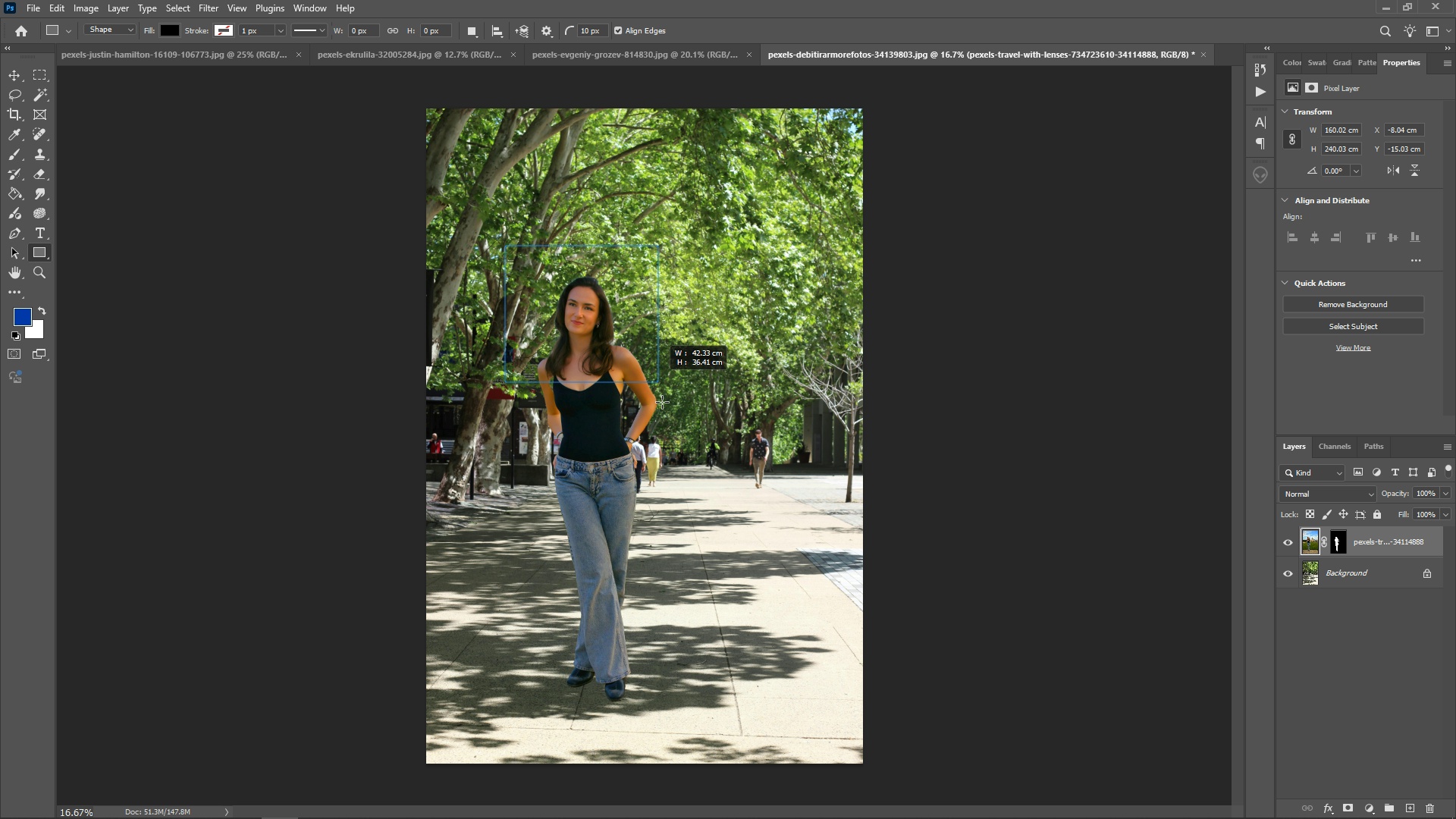 
left_click([1357, 570])
 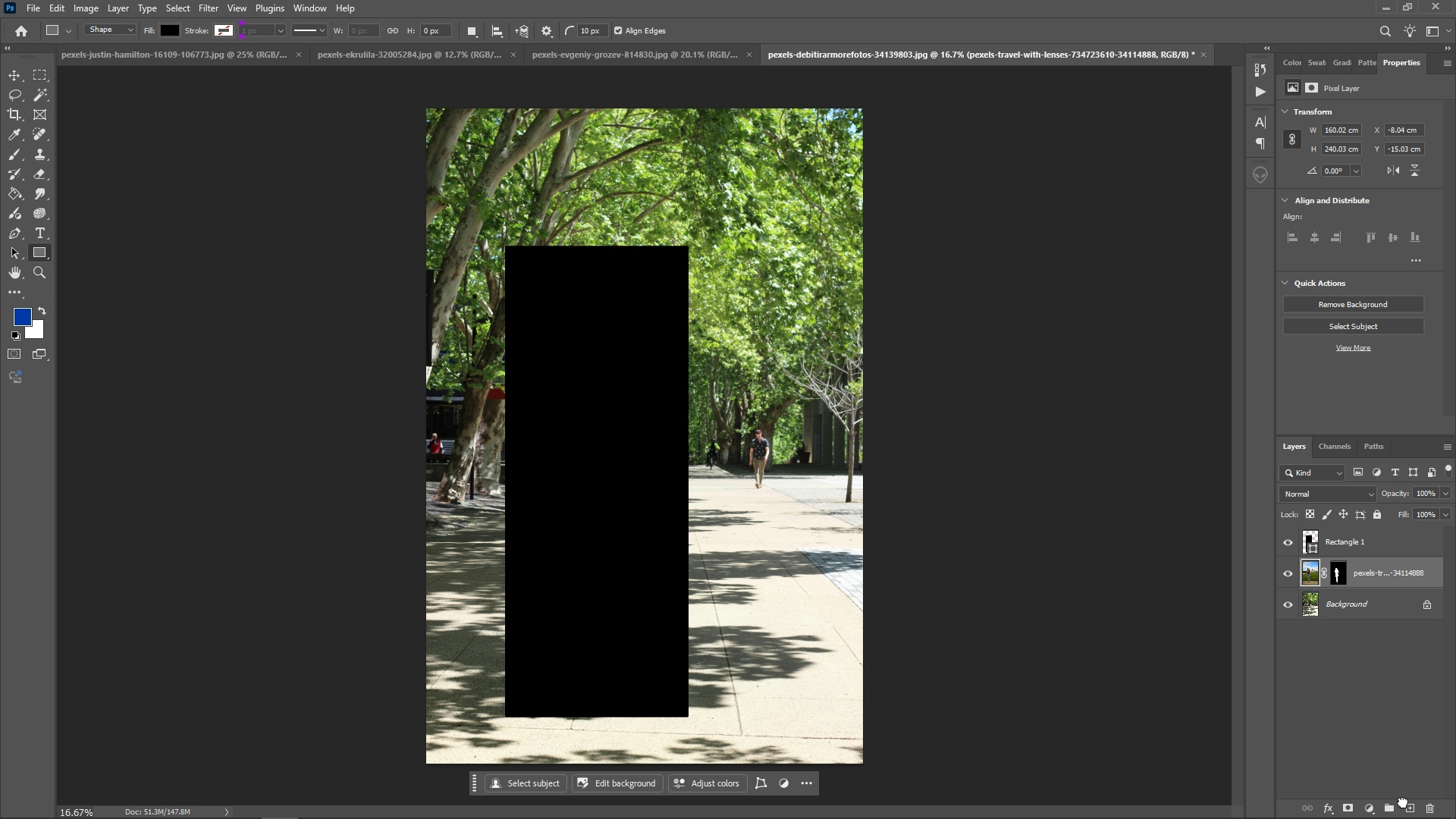 
wait(5.11)
 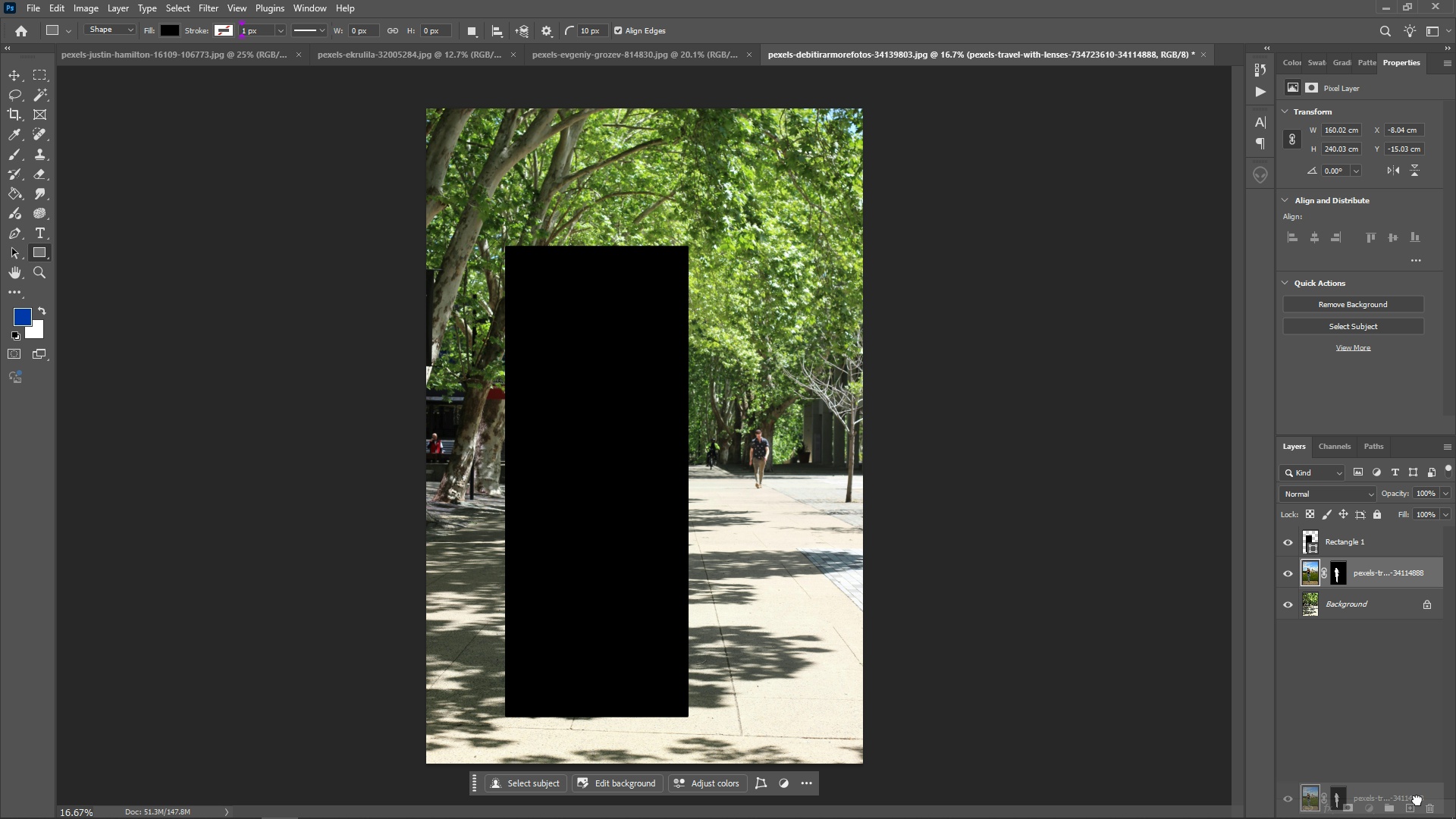 
left_click([1353, 548])
 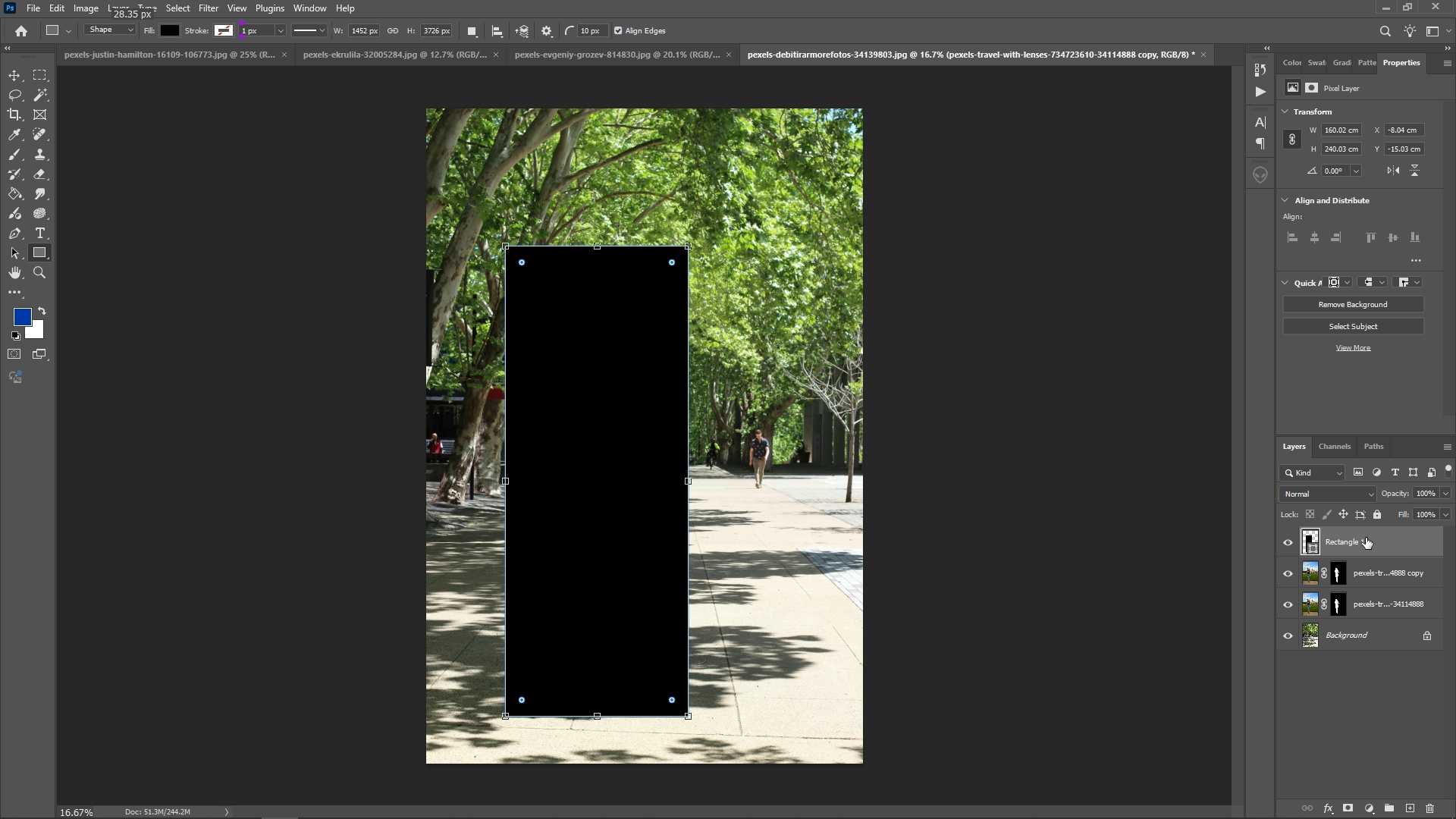 
right_click([1366, 538])
 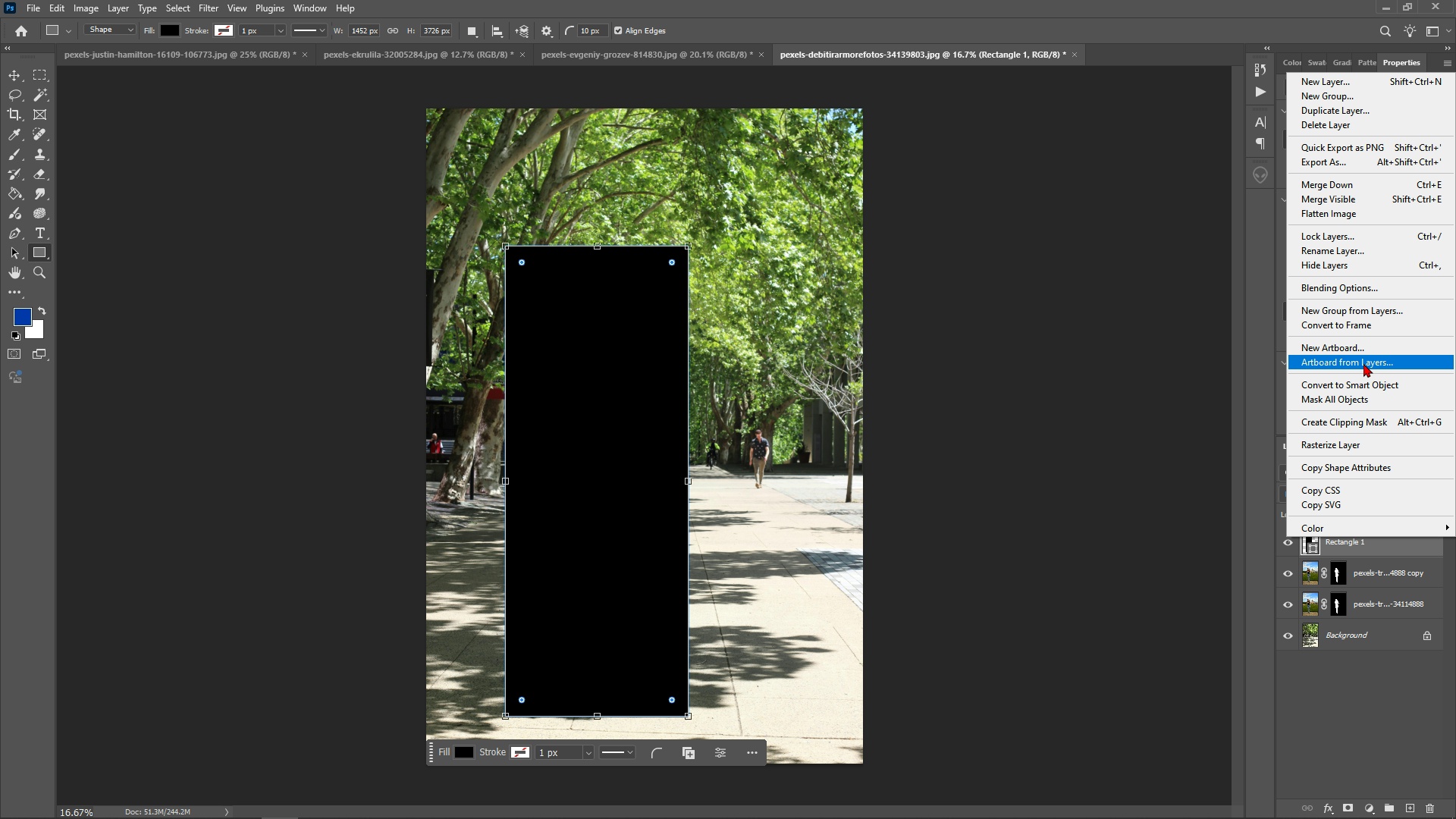 
left_click([1345, 416])
 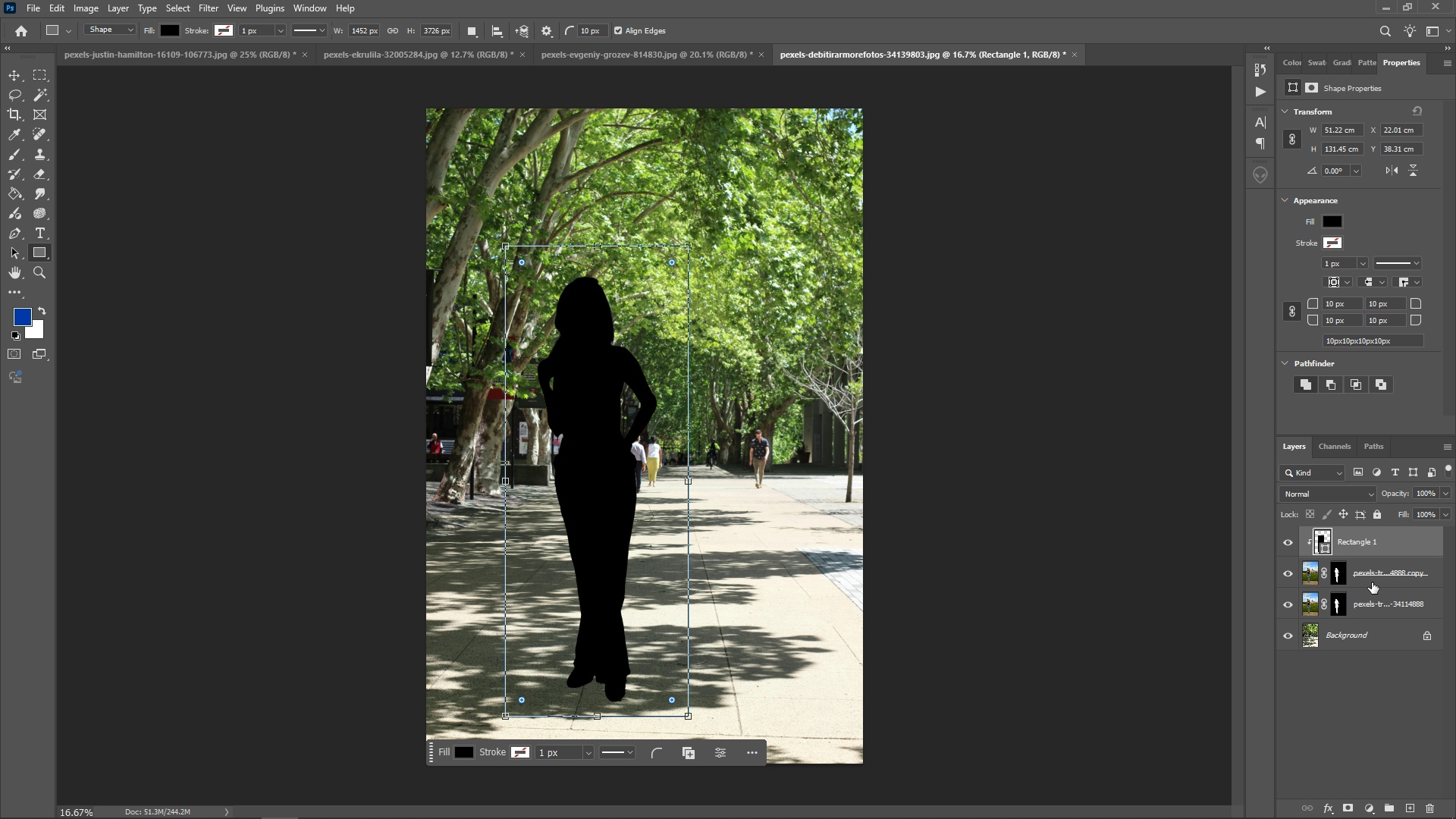 
left_click([1378, 568])
 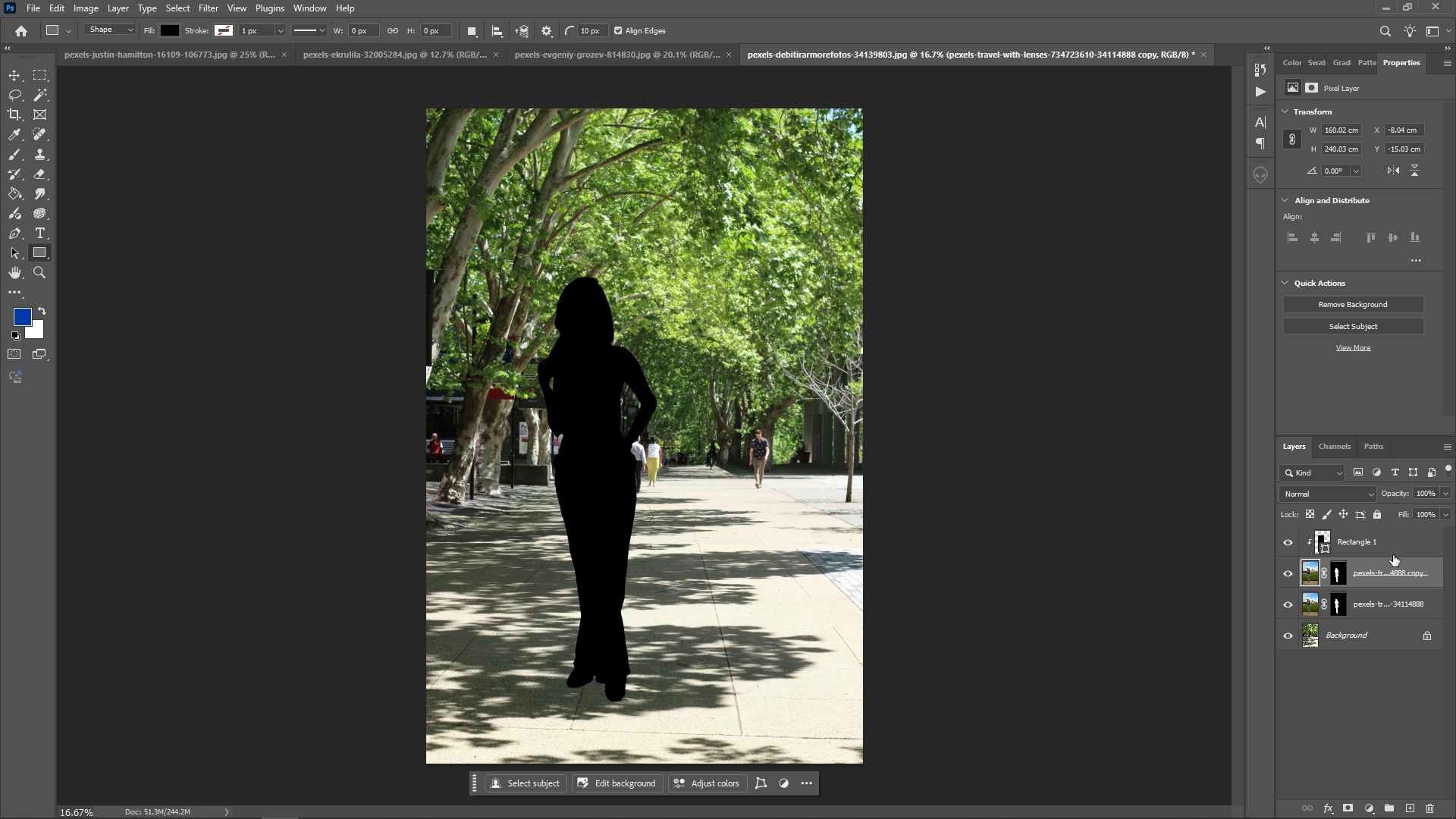 
hold_key(key=ShiftLeft, duration=0.76)
left_click([1392, 546])
 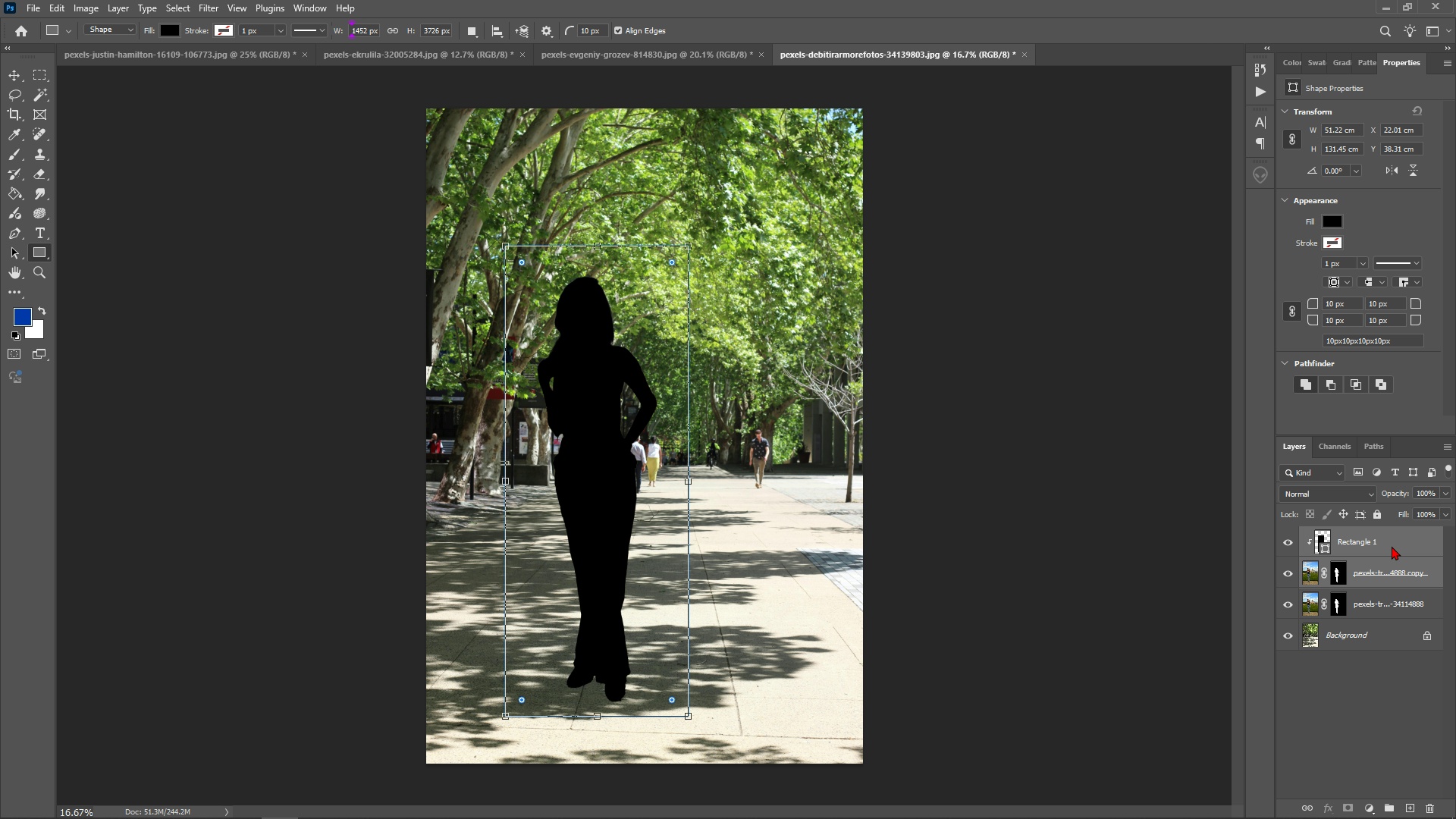 
right_click([1392, 546])
 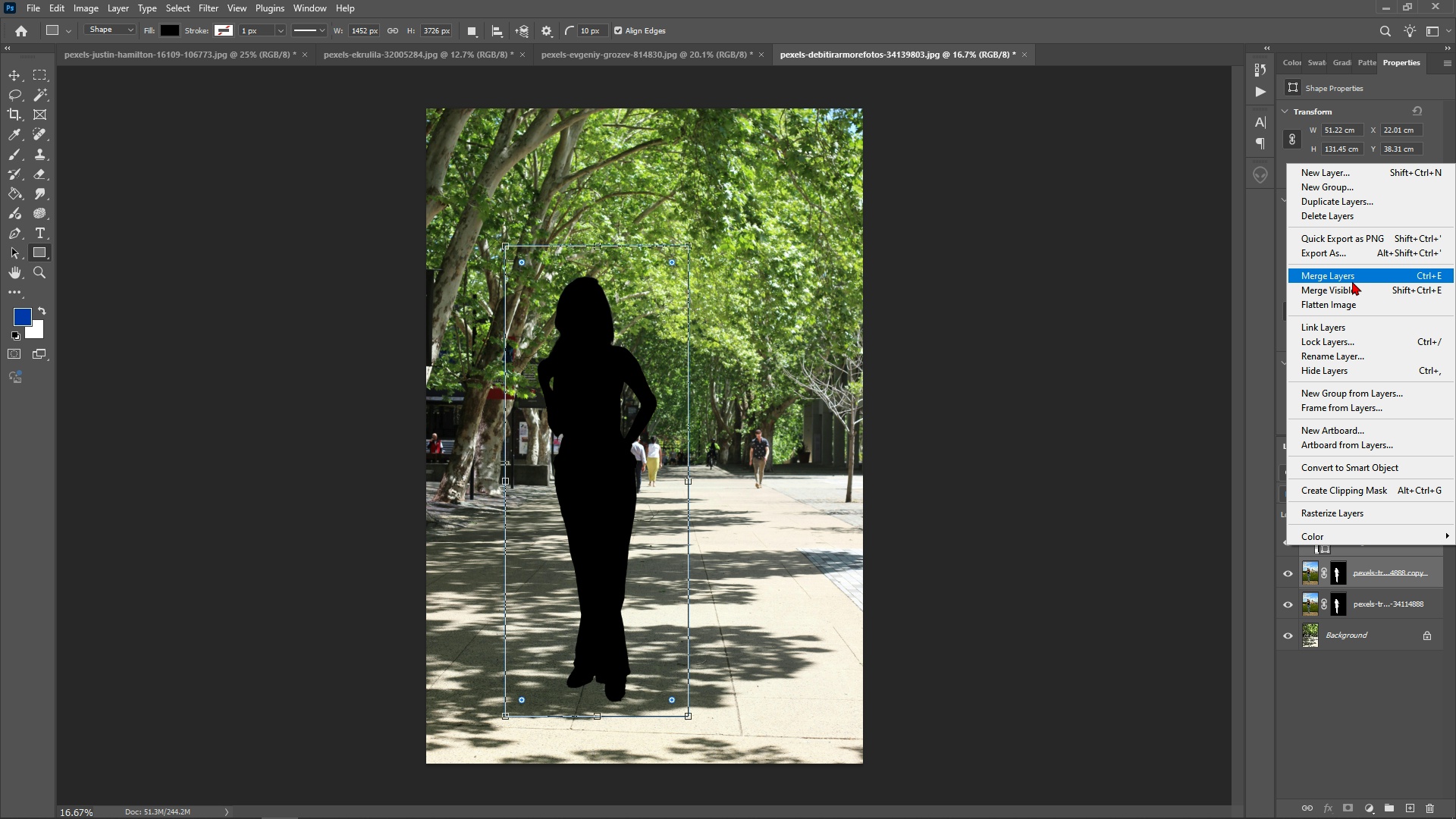 
left_click([1356, 279])
 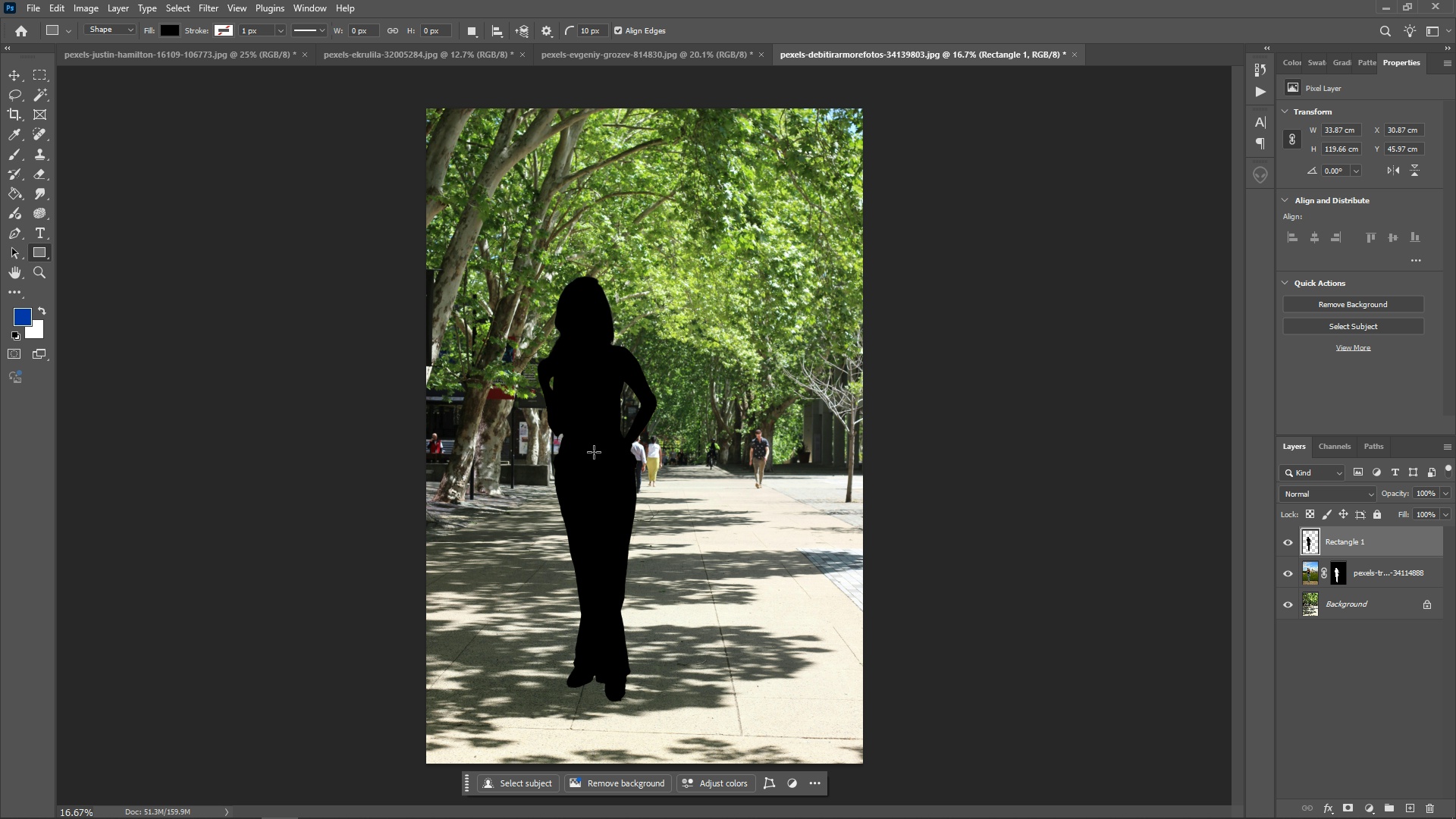 
key(V)
 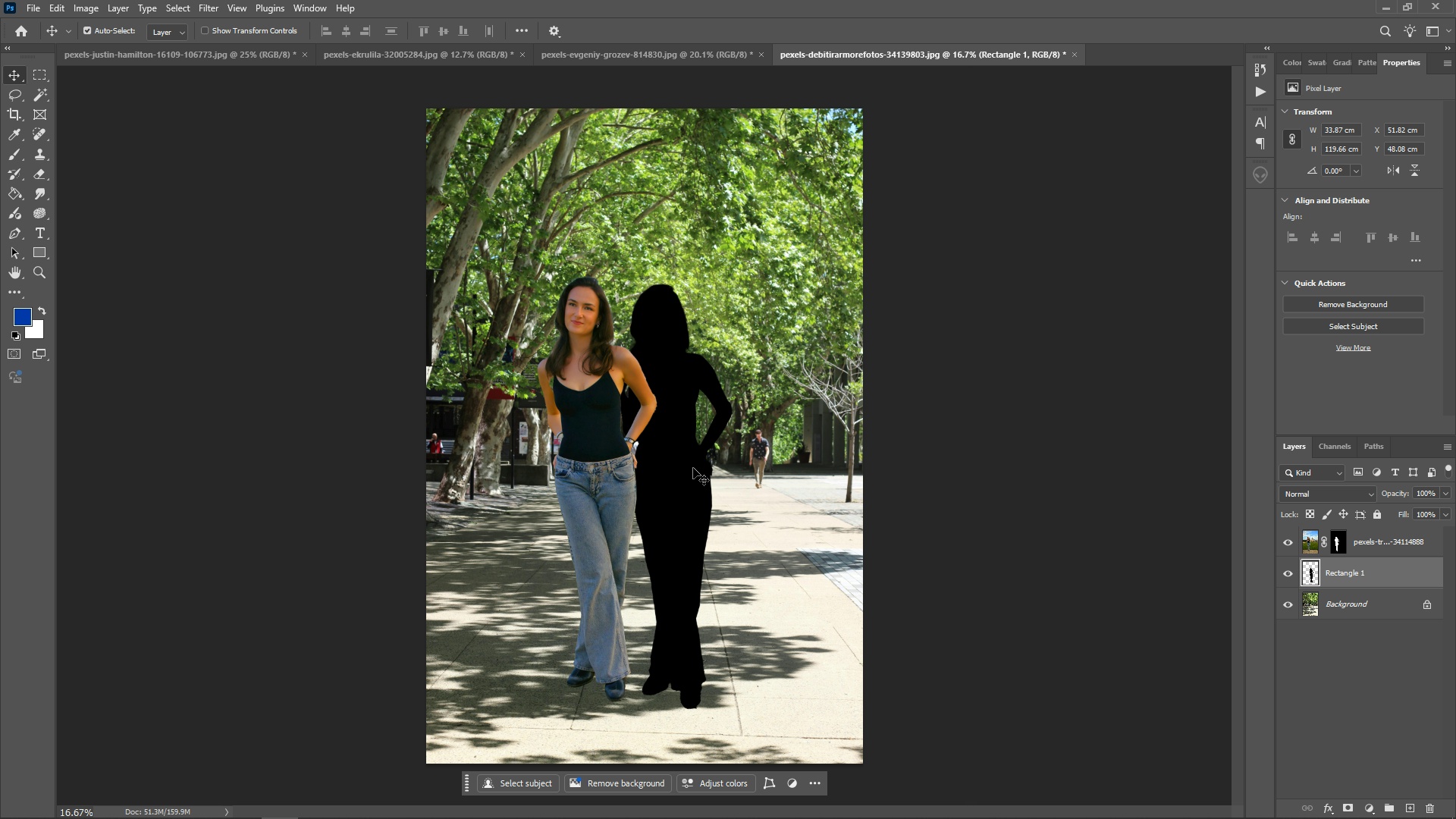 
wait(9.09)
 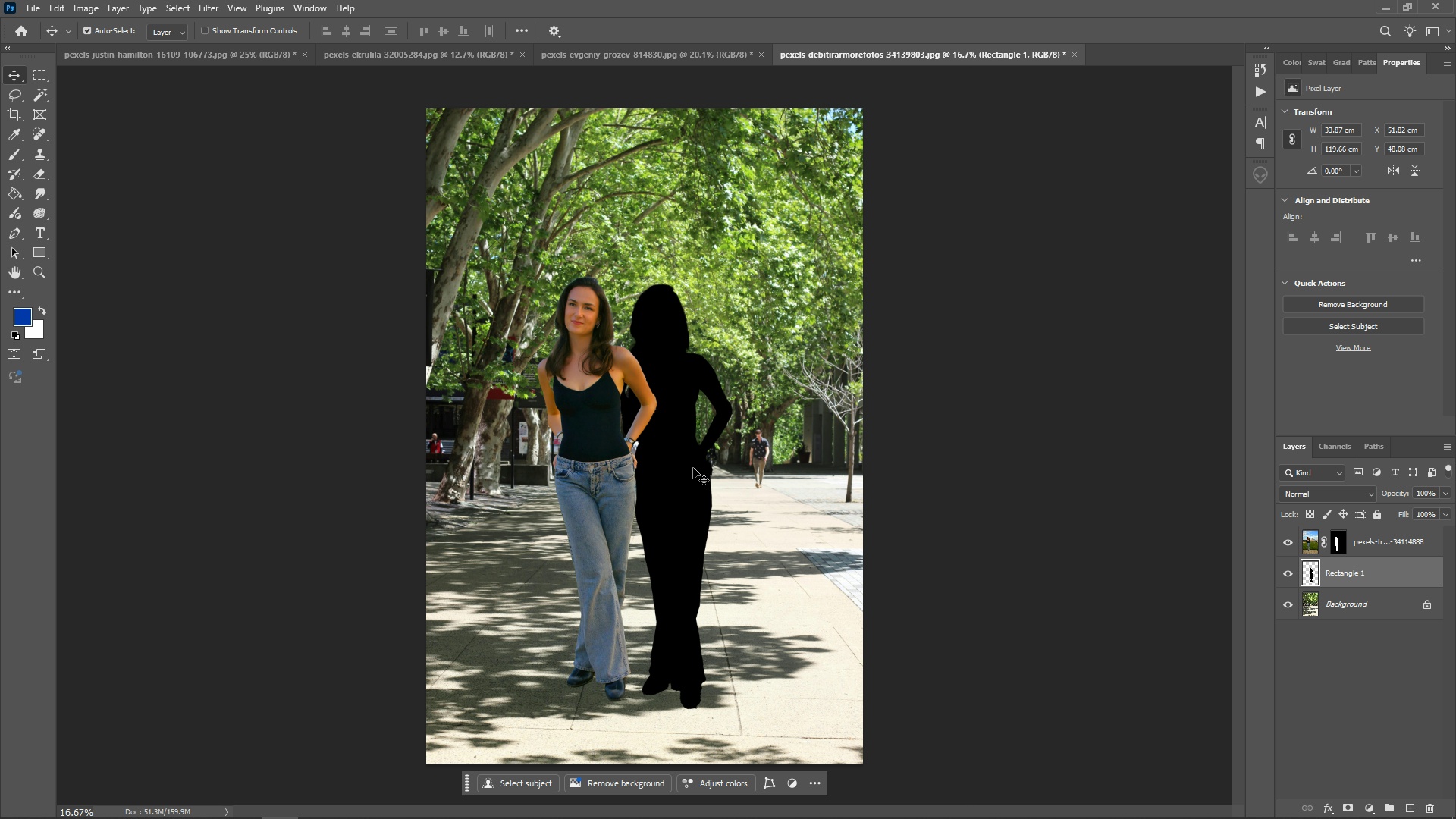 
left_click([61, 0])
 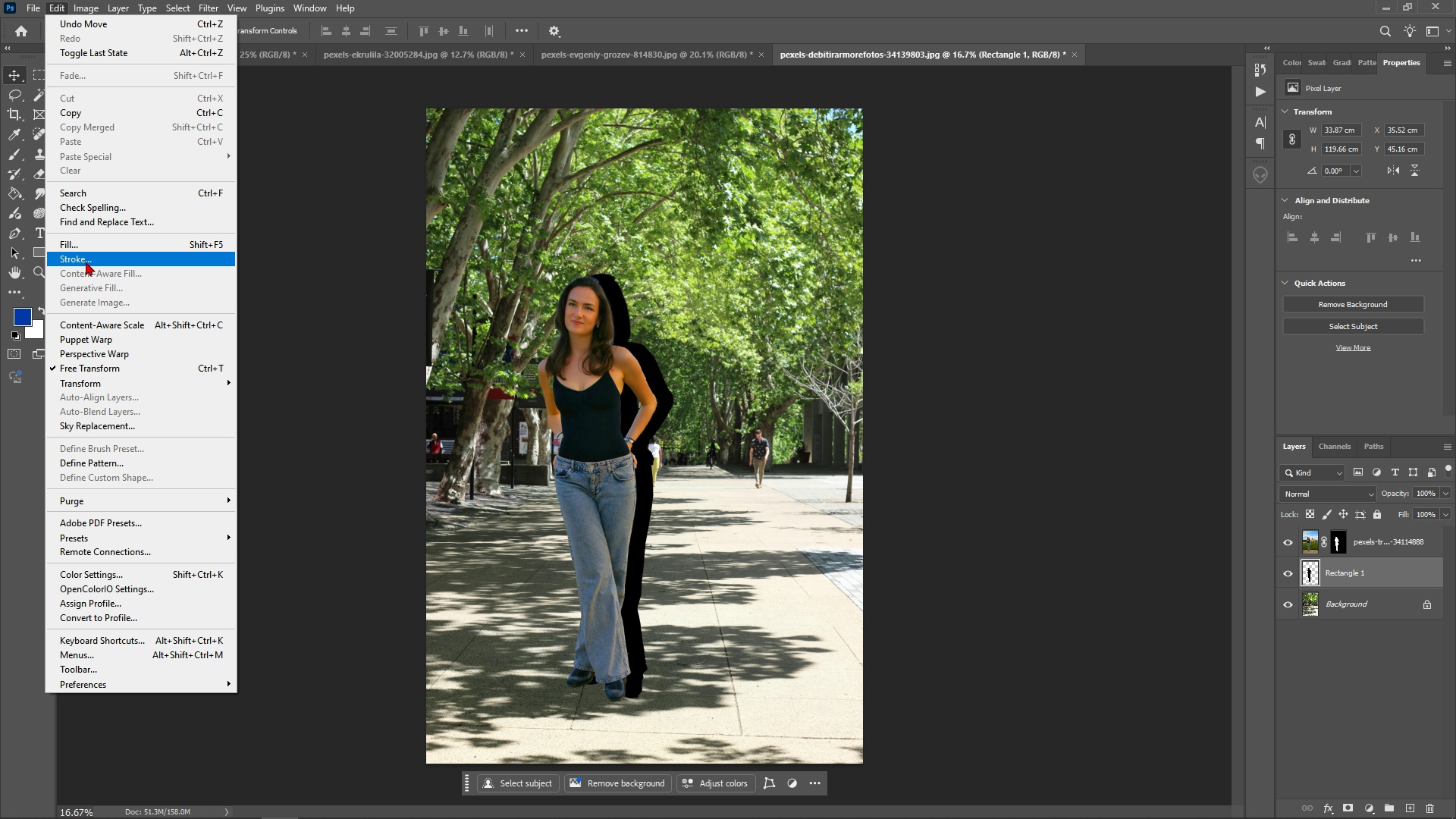 
mouse_move([111, 266])
 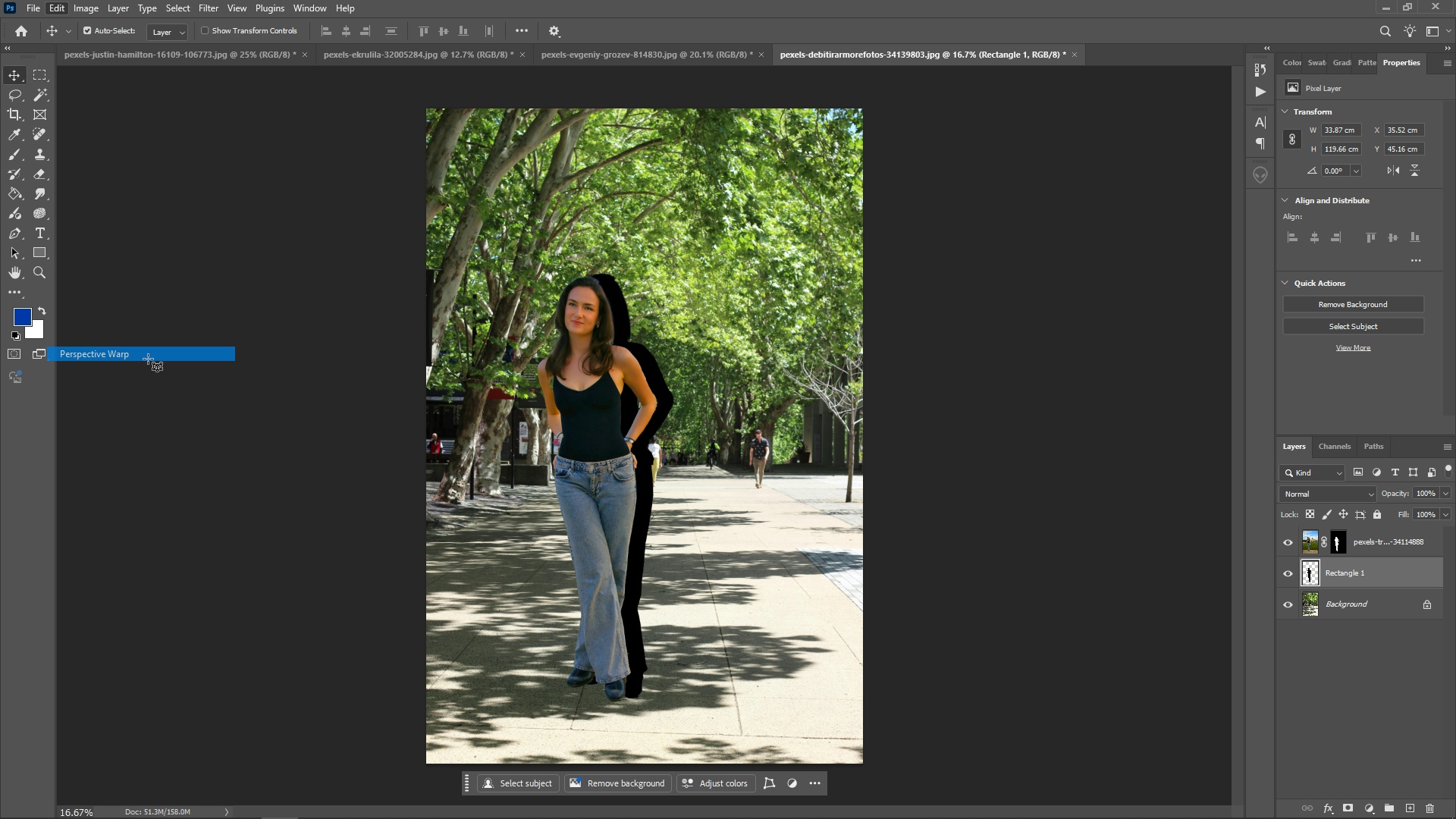 
left_click([148, 359])
 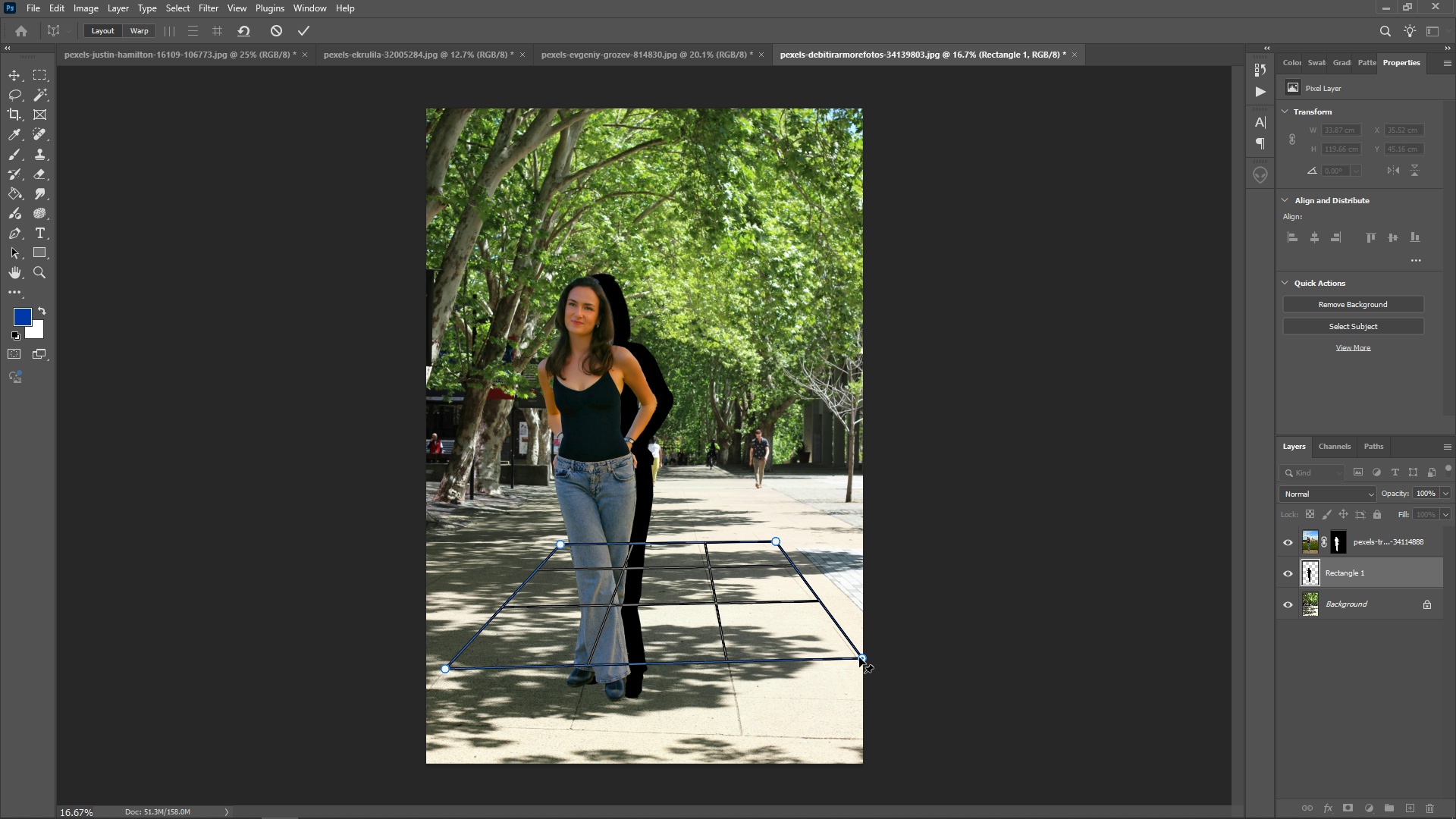 
wait(41.61)
 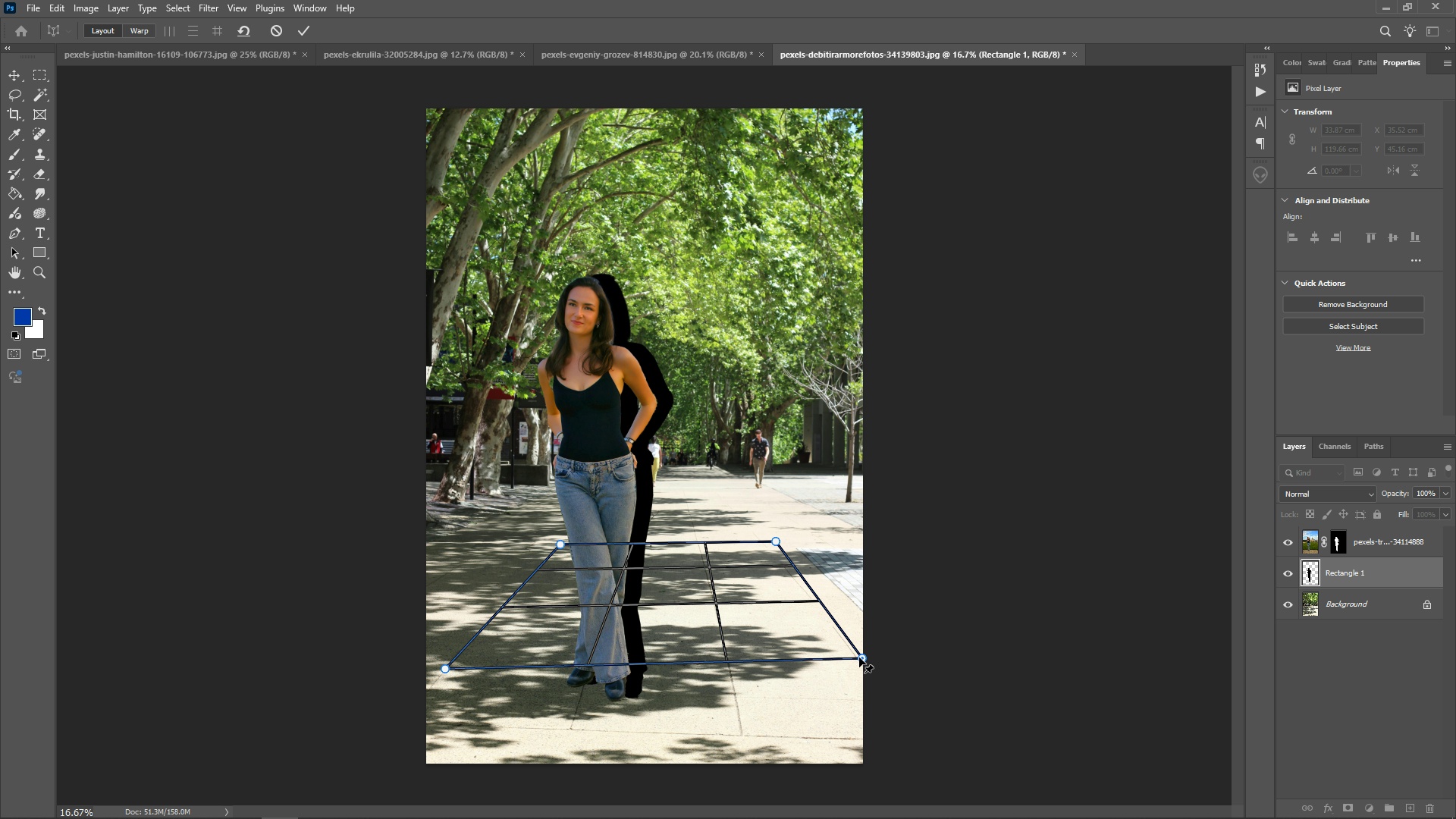 
left_click([137, 33])
 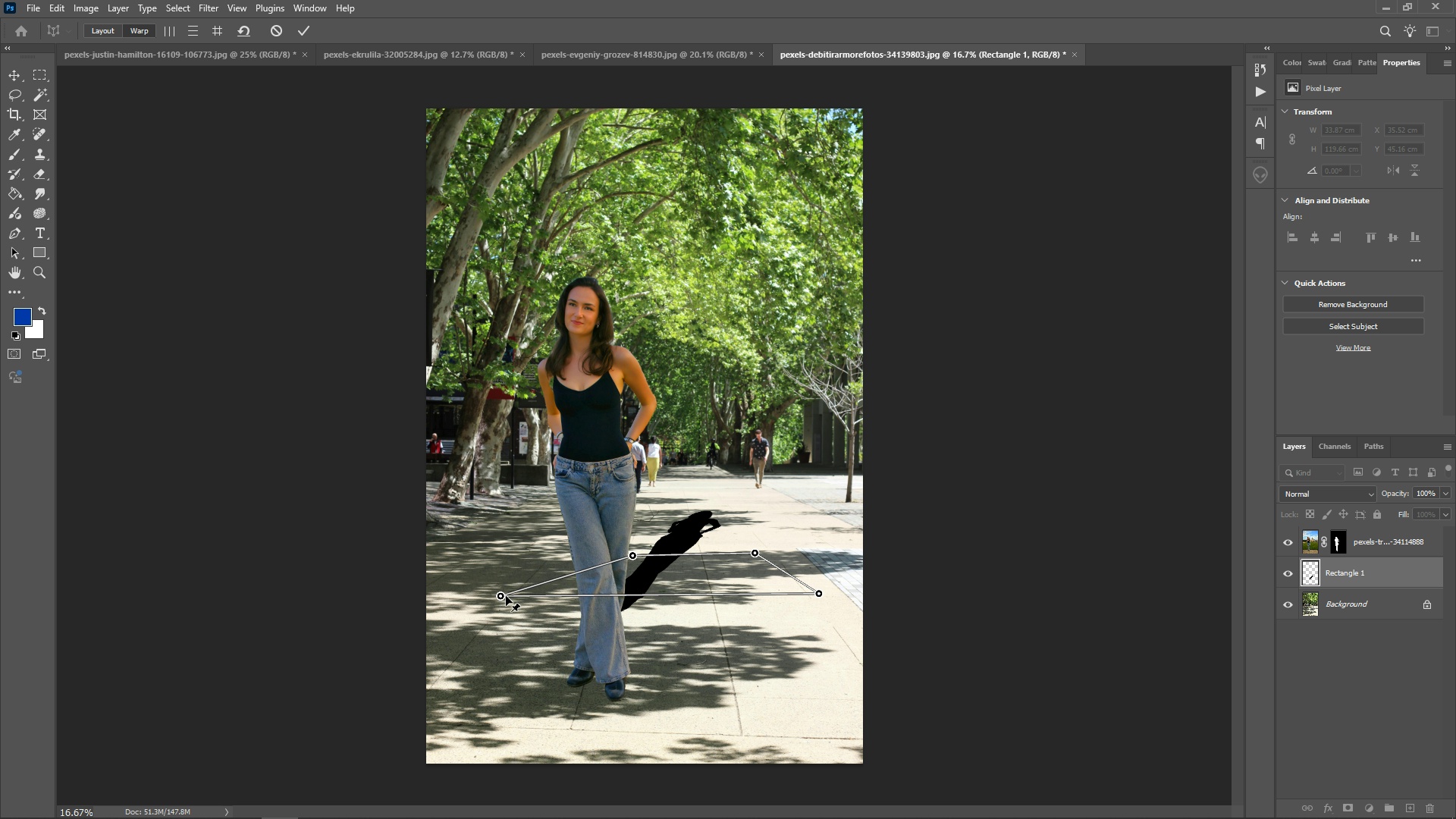 
wait(70.07)
 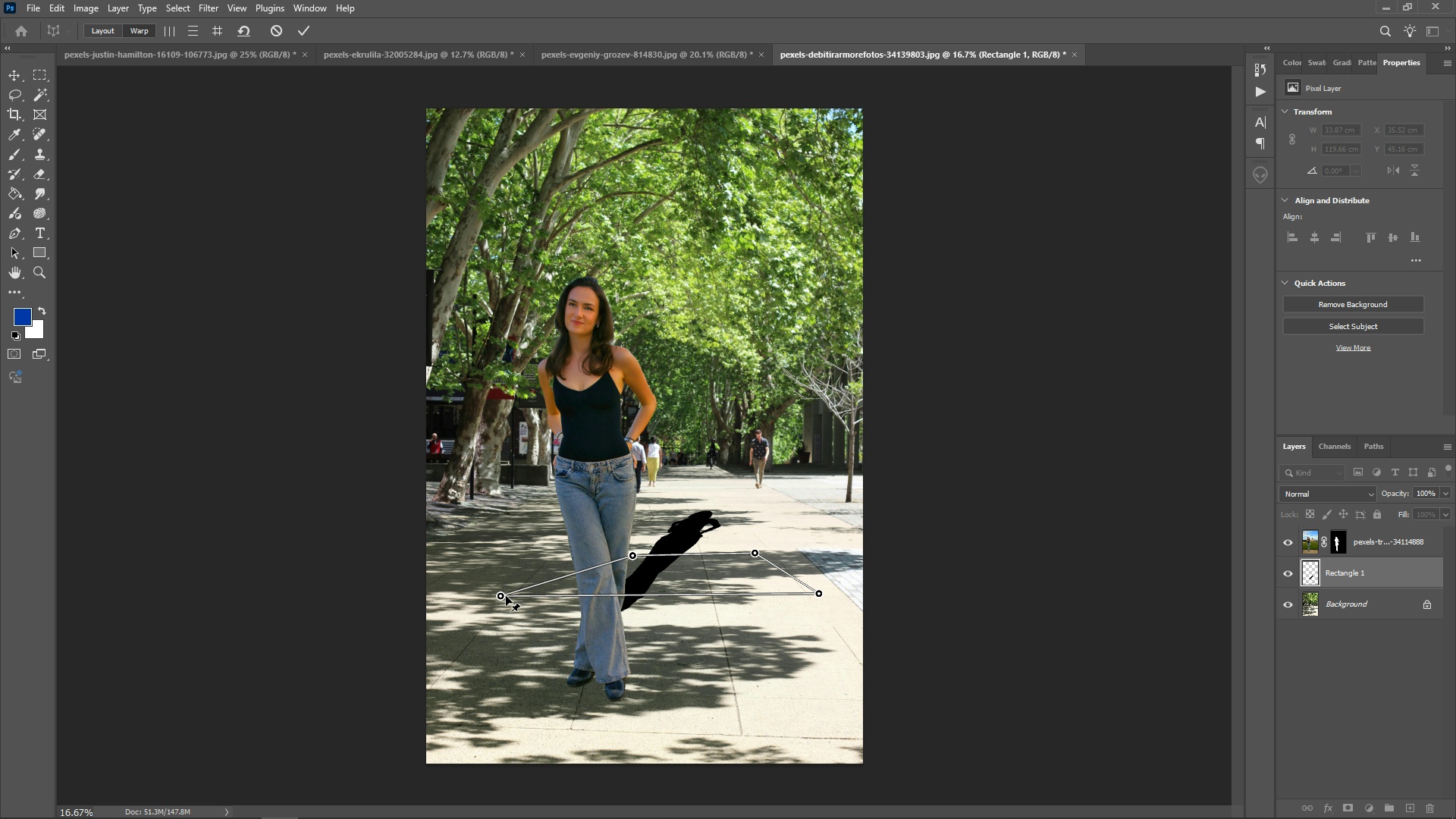 
key(Enter)
 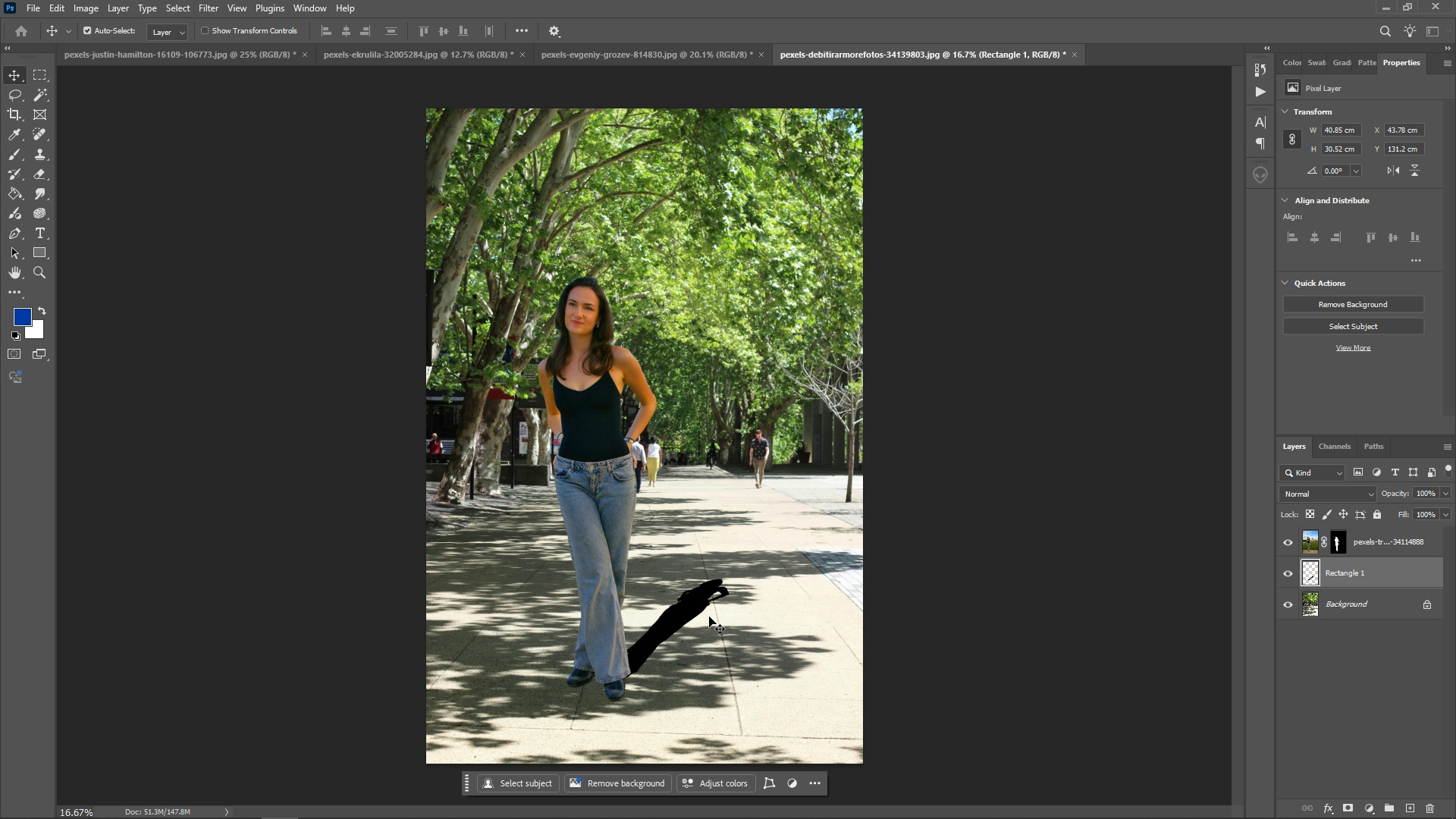 
key(Control+ControlLeft)
 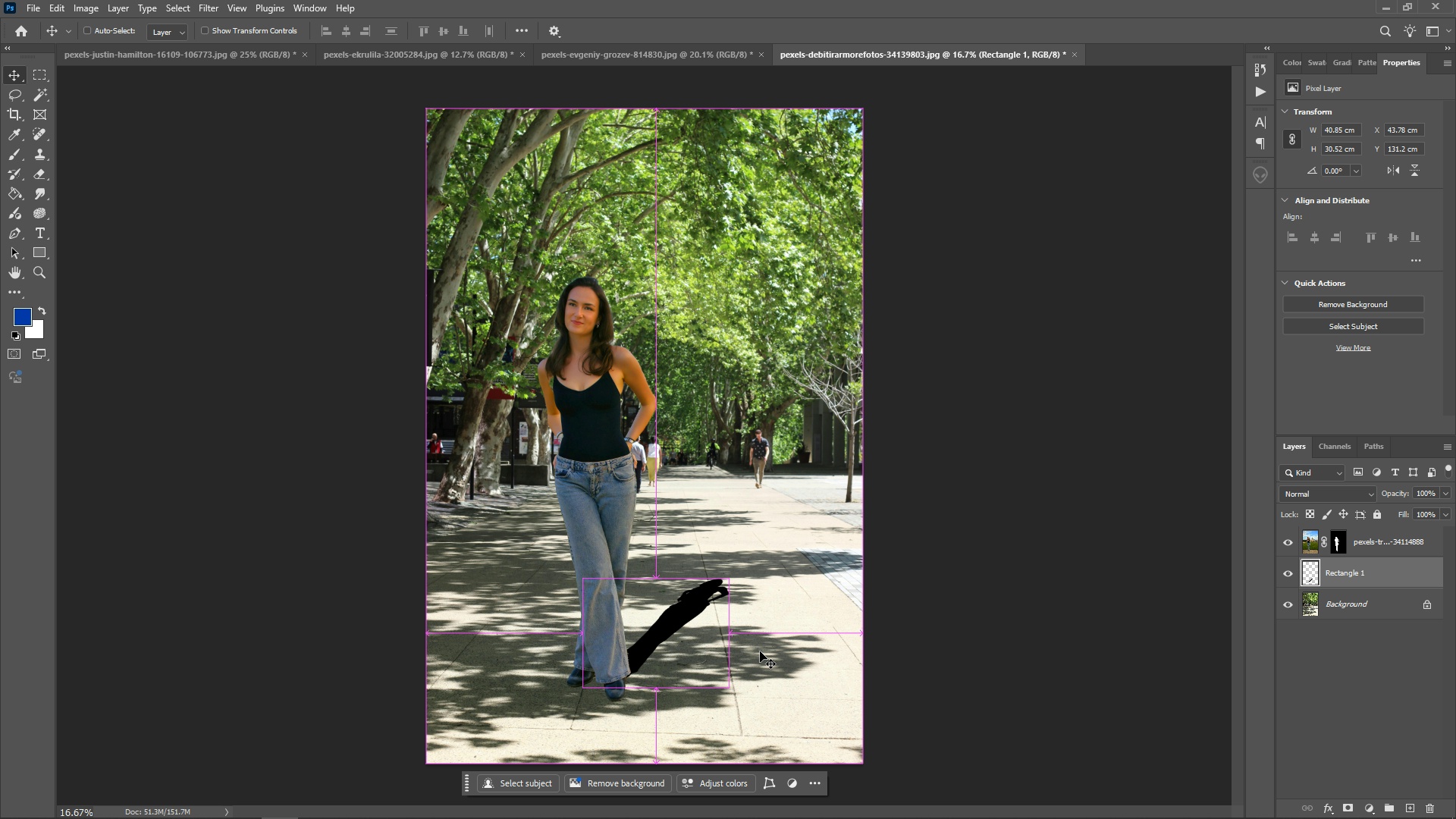 
key(Control+T)
 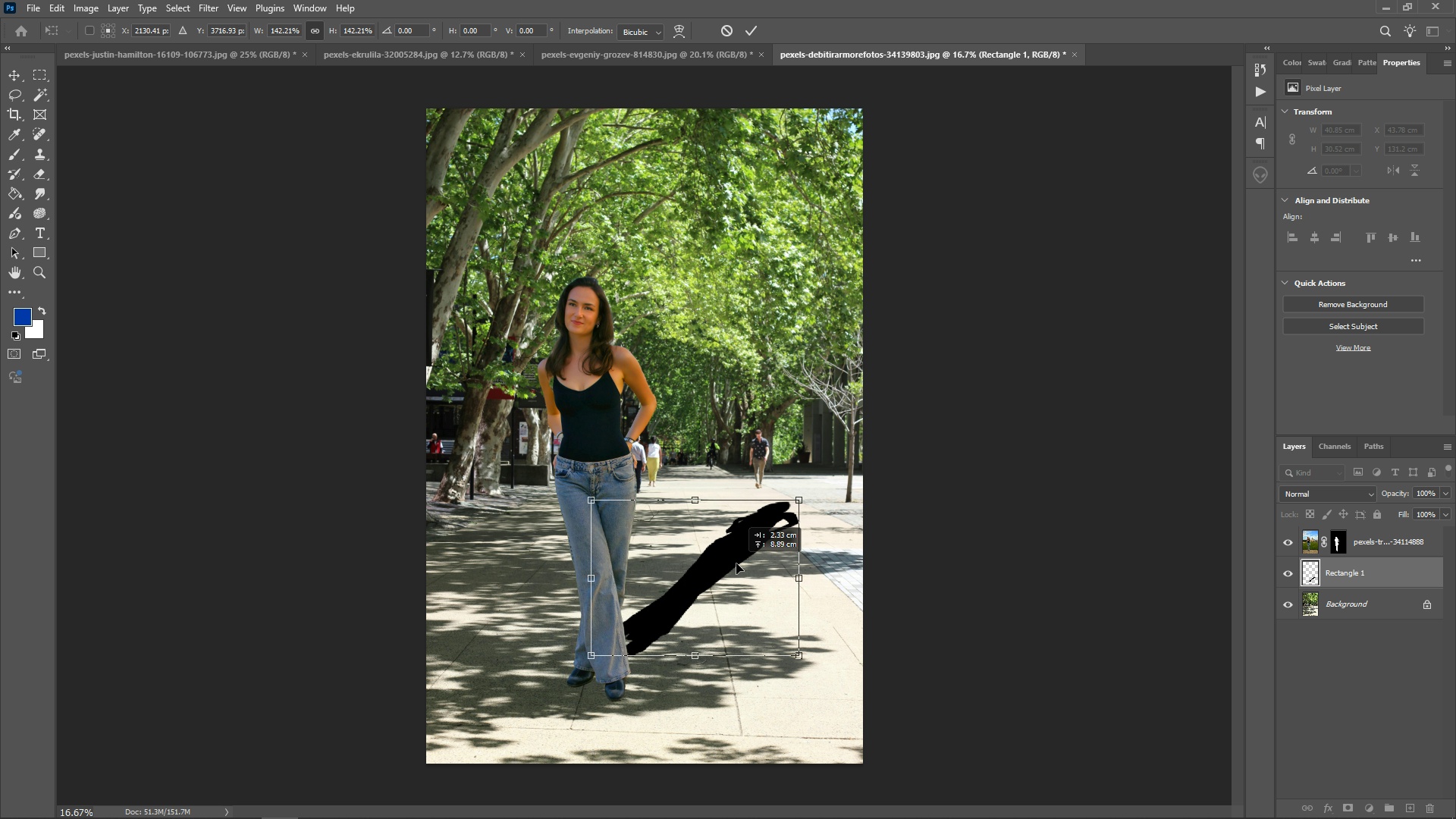 
wait(9.64)
 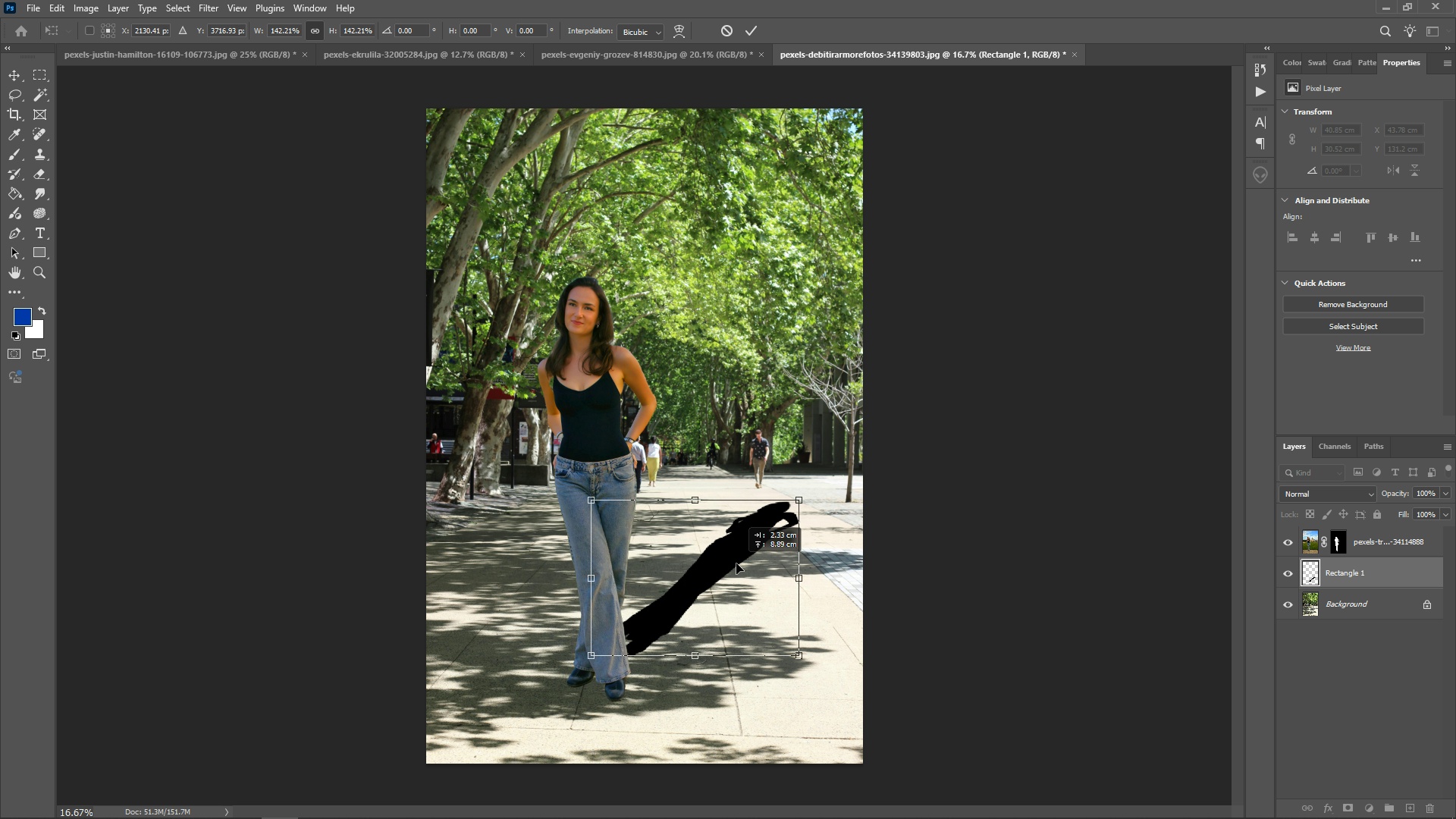 
key(Enter)
 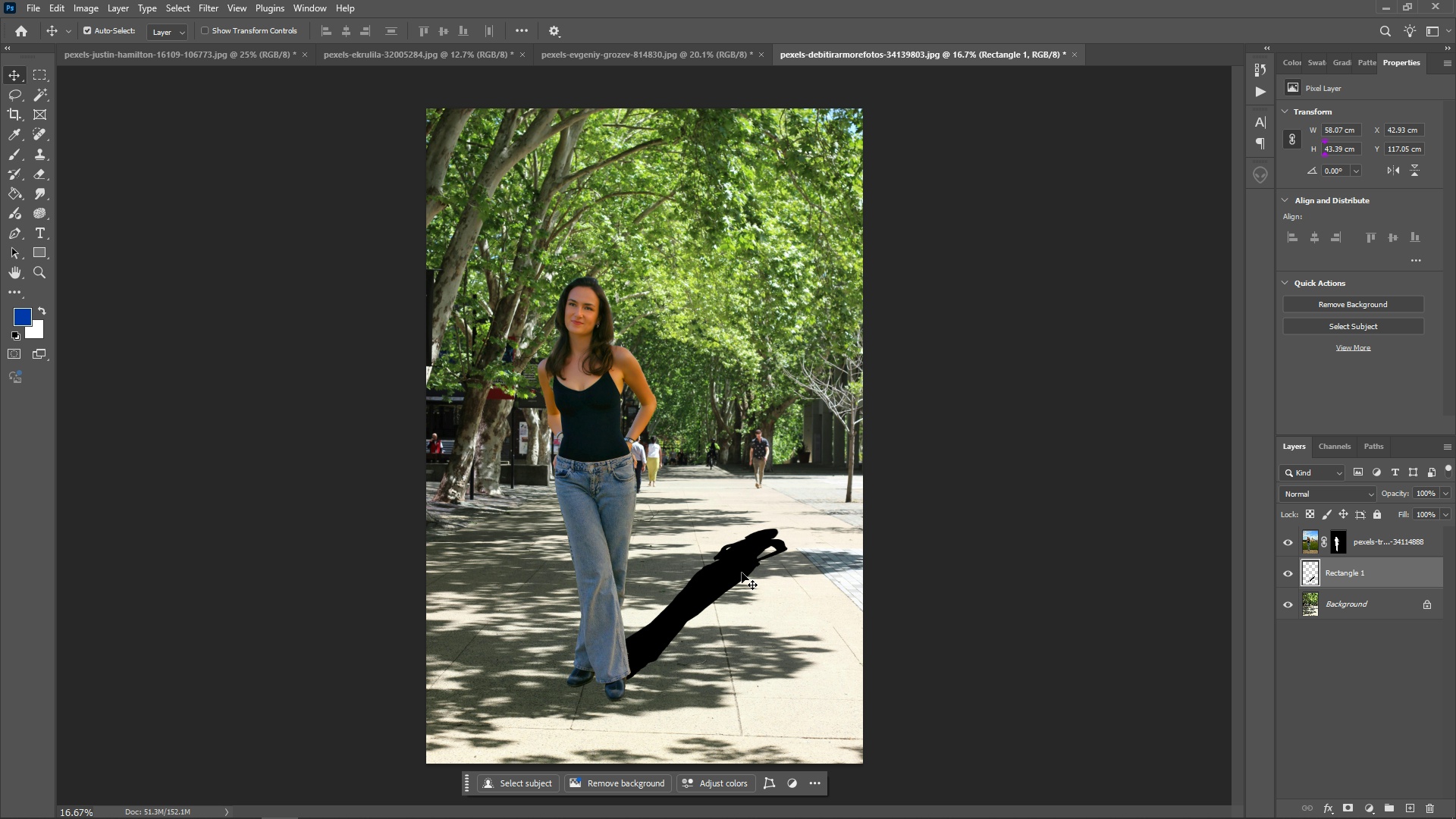 
left_click([742, 573])
 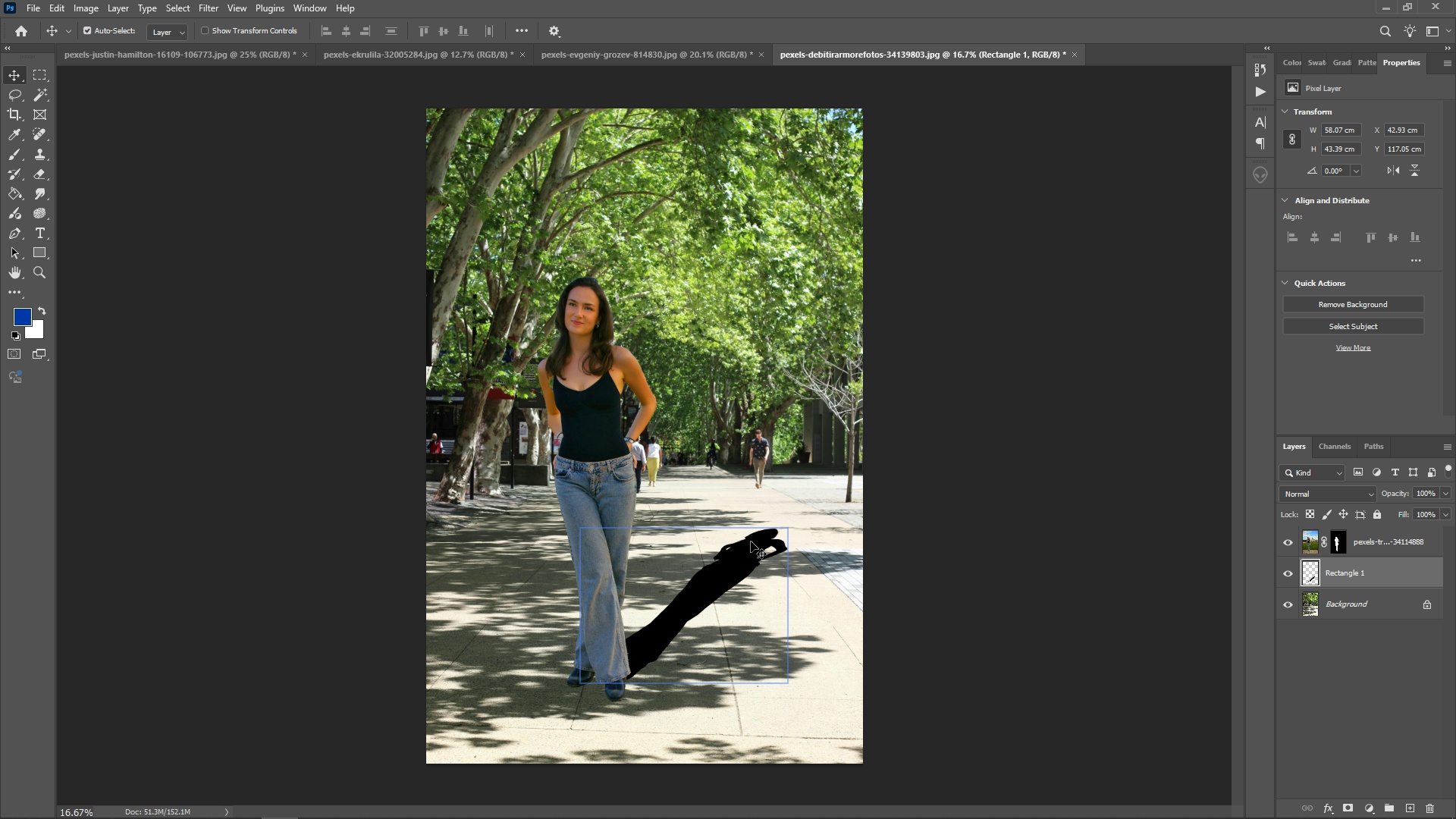 
left_click([751, 541])
 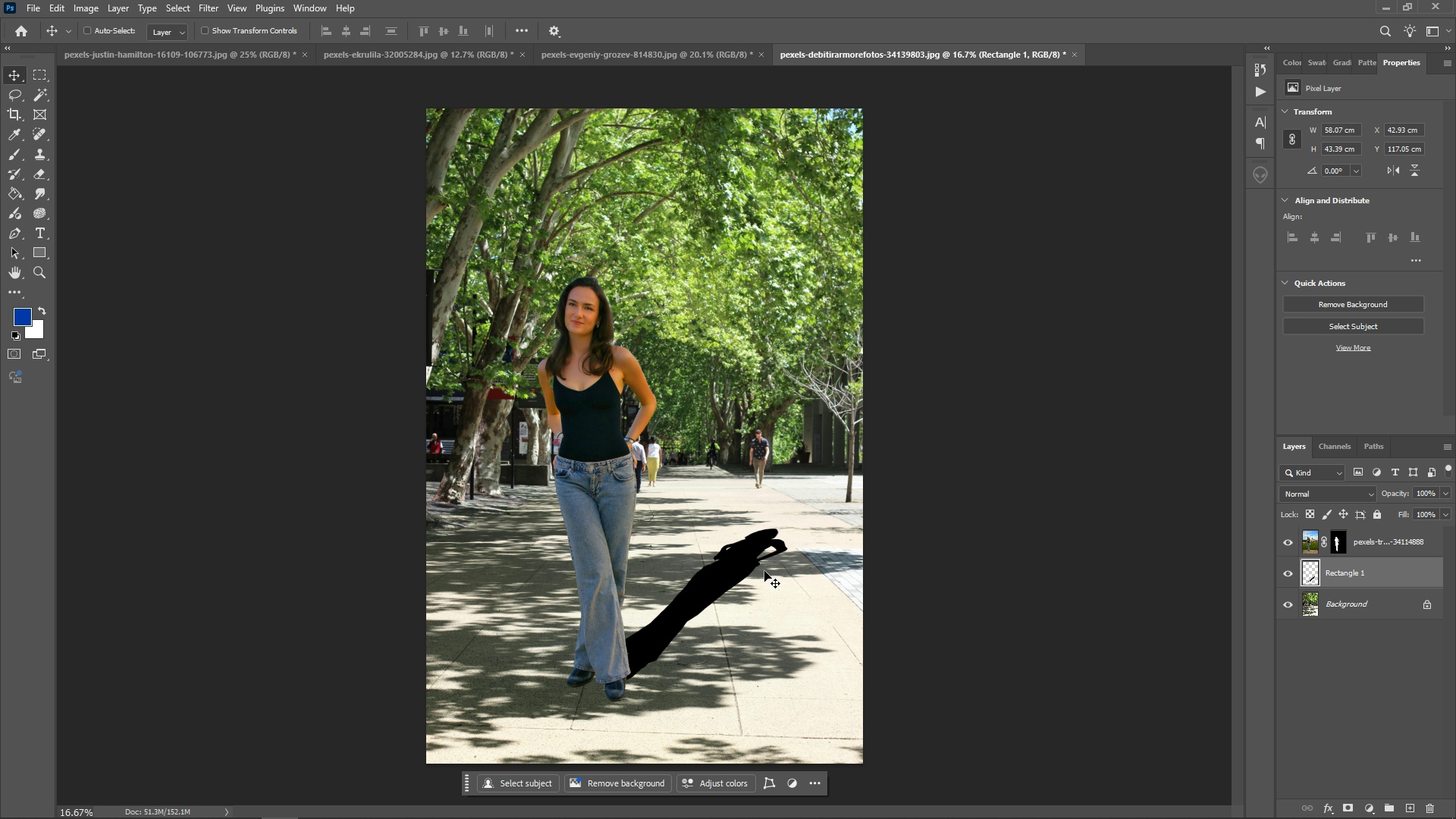 
key(Control+T)
 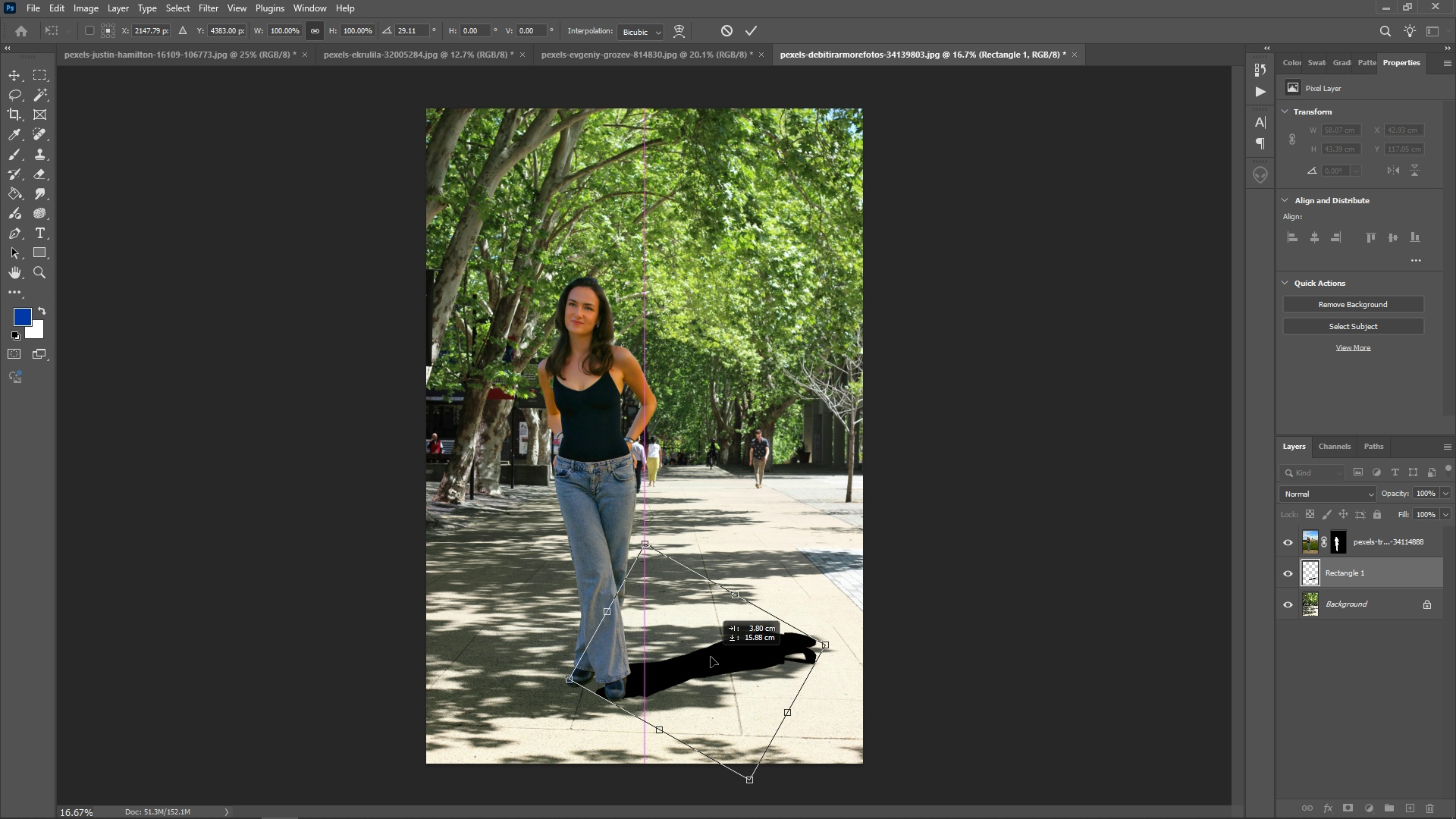 
wait(8.7)
 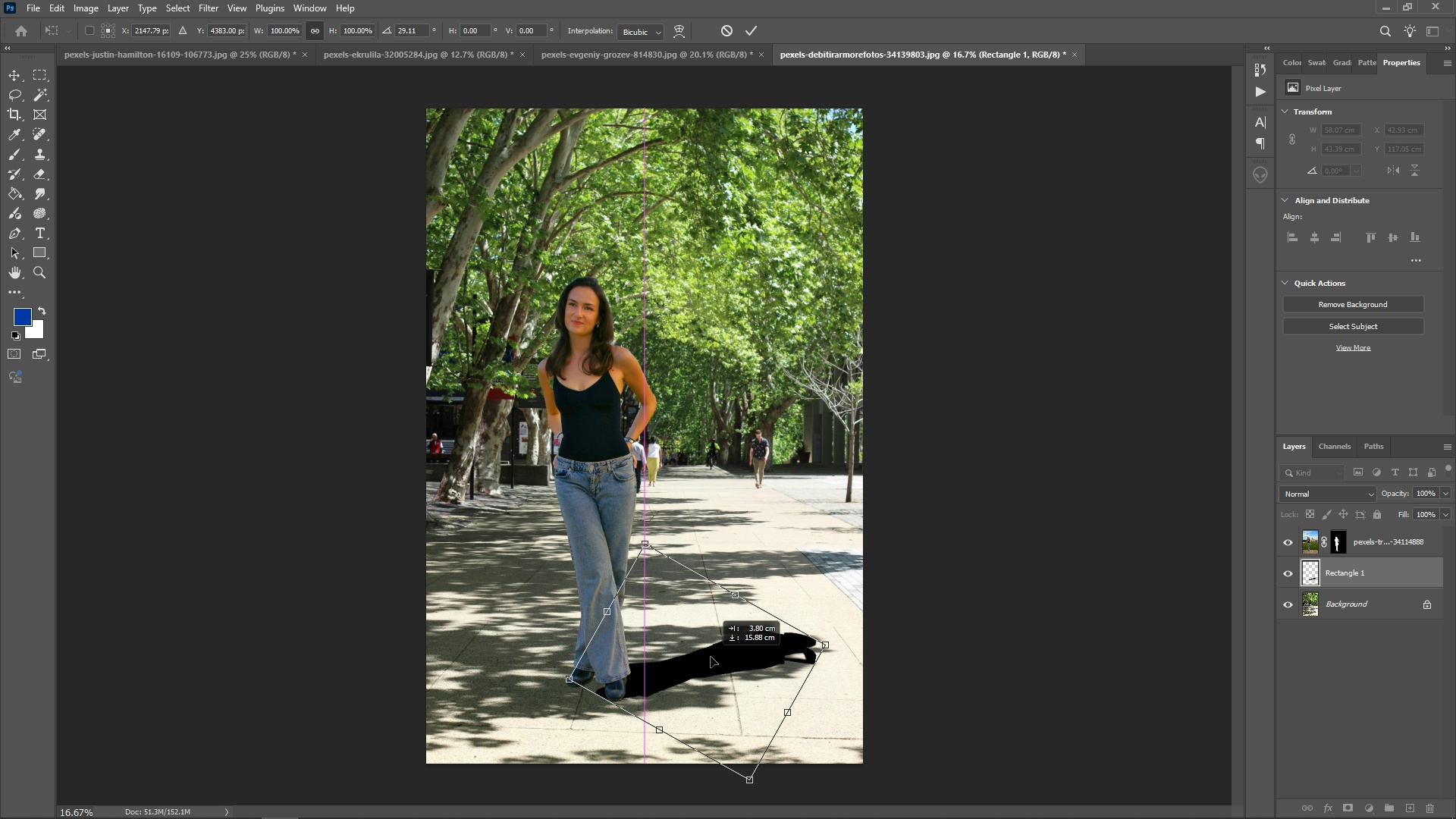 
key(Enter)
 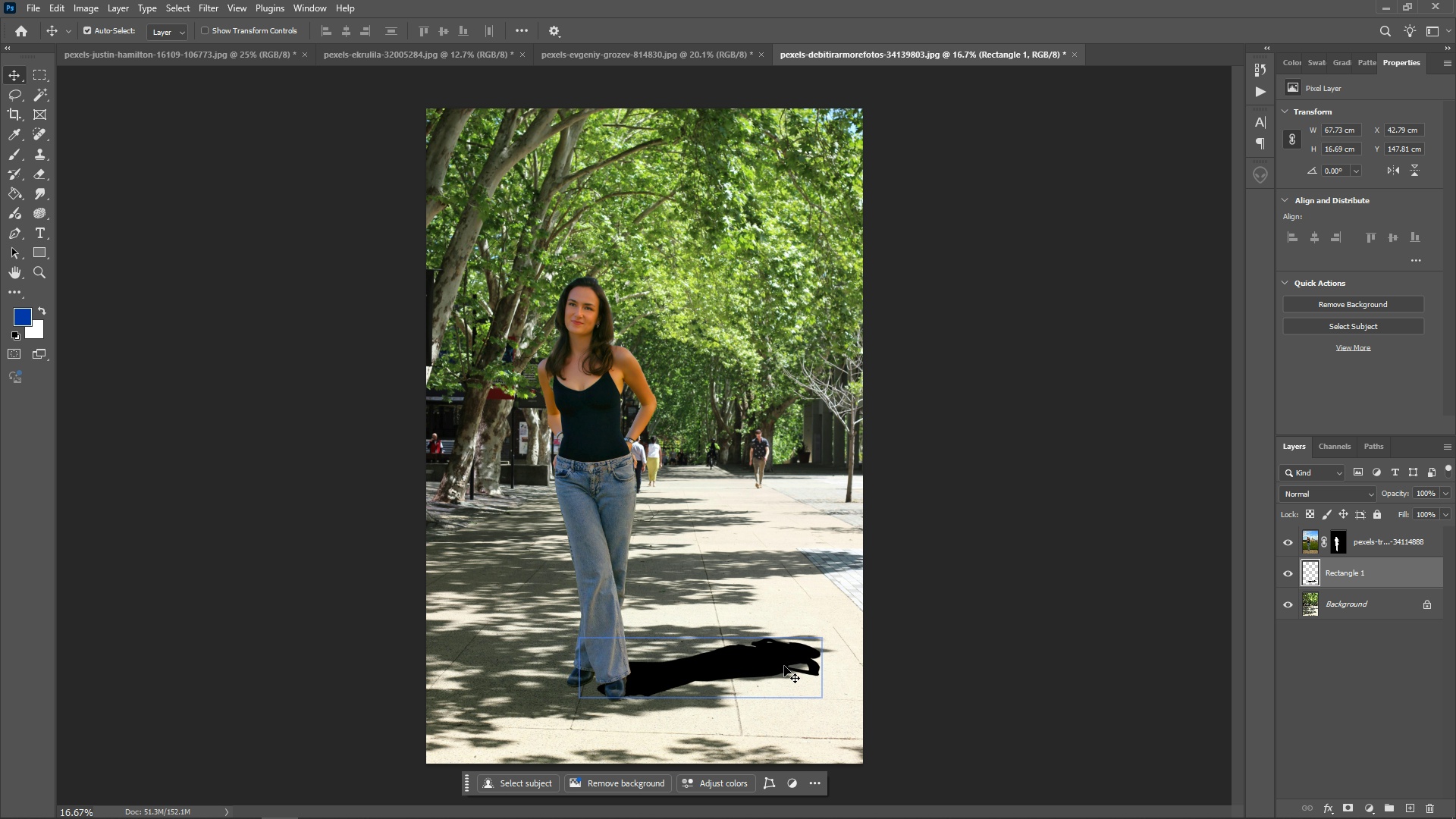 
mouse_move([791, 667])
 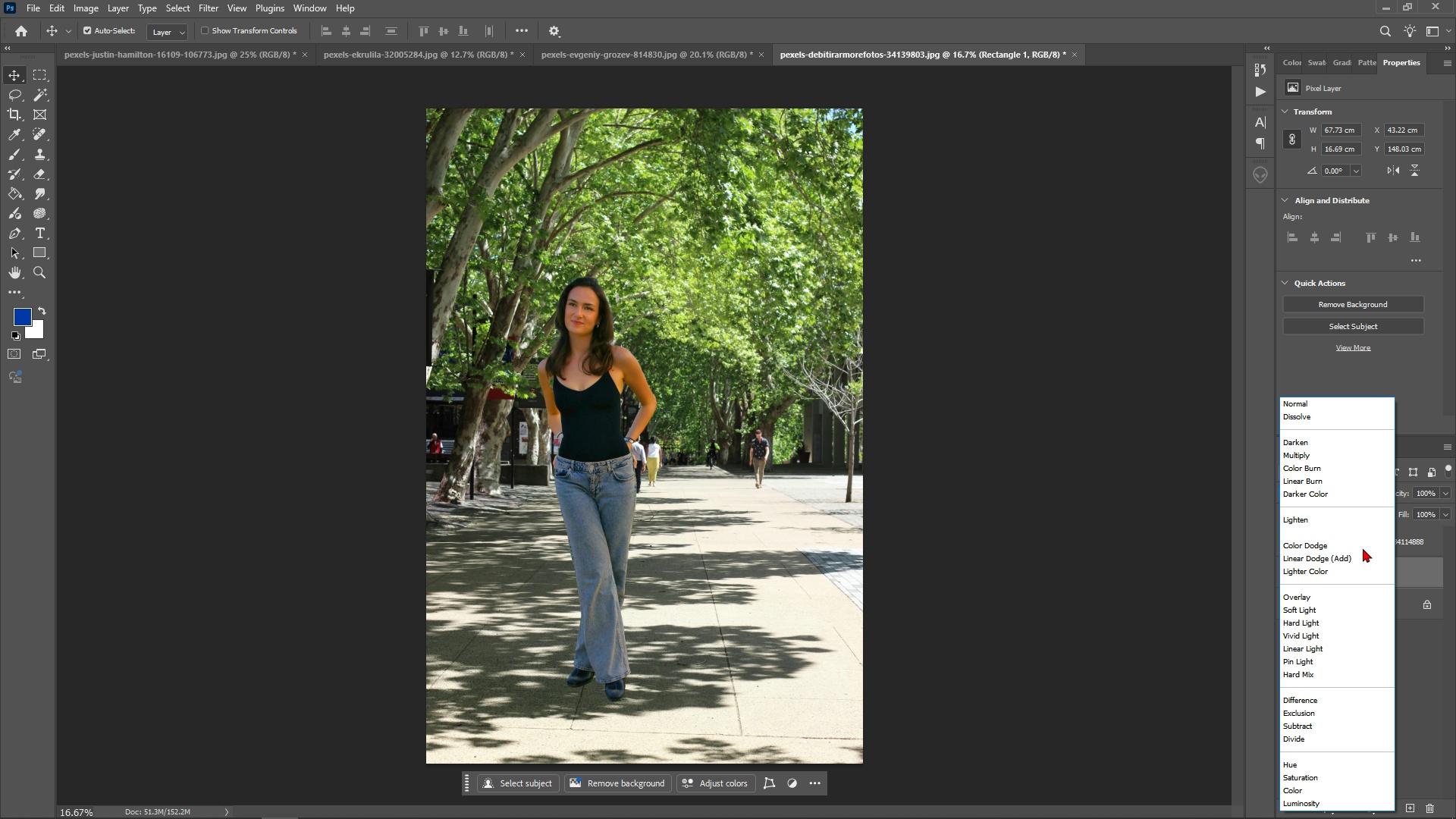 
mouse_move([1350, 592])
 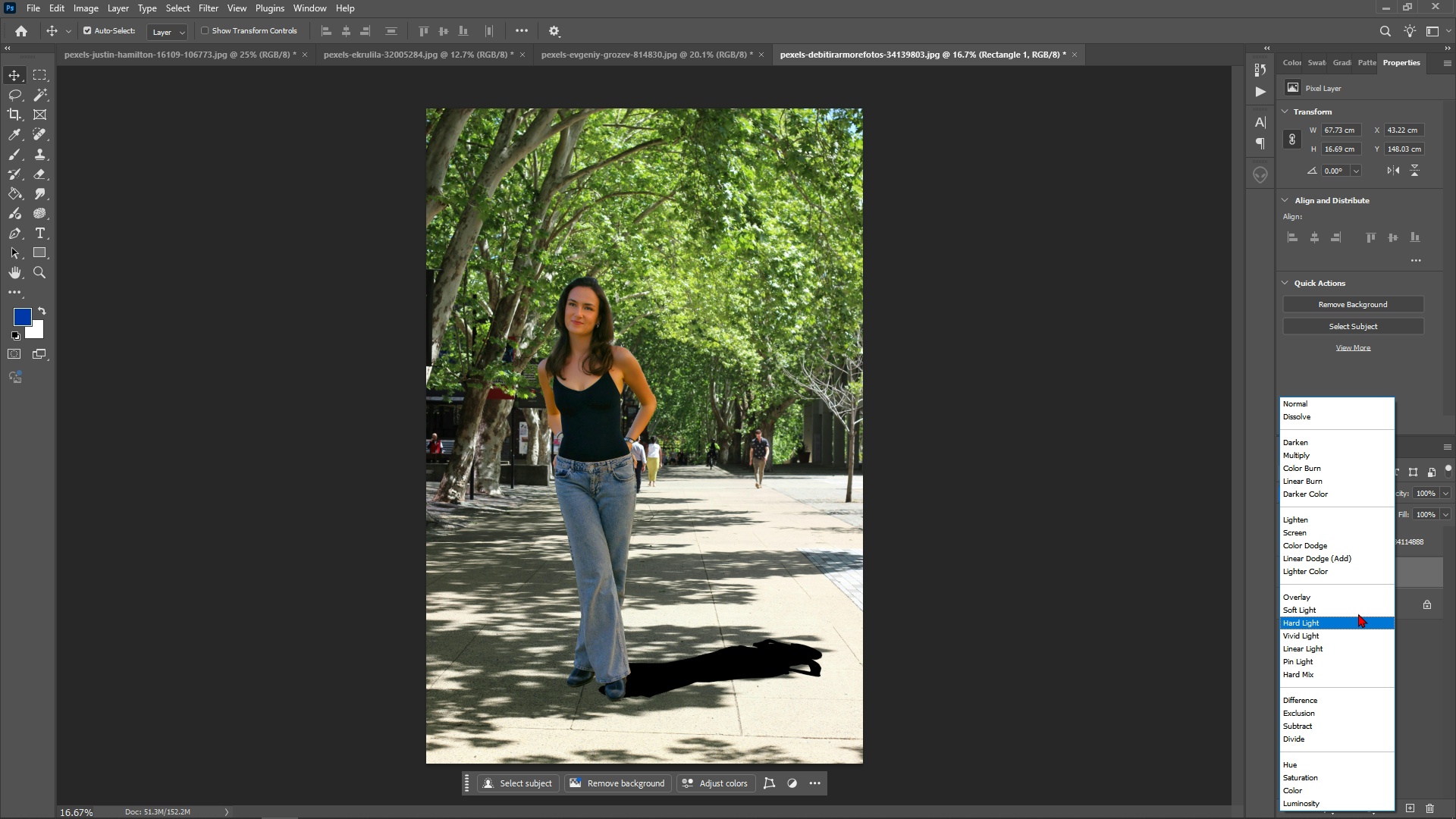 
wait(8.46)
 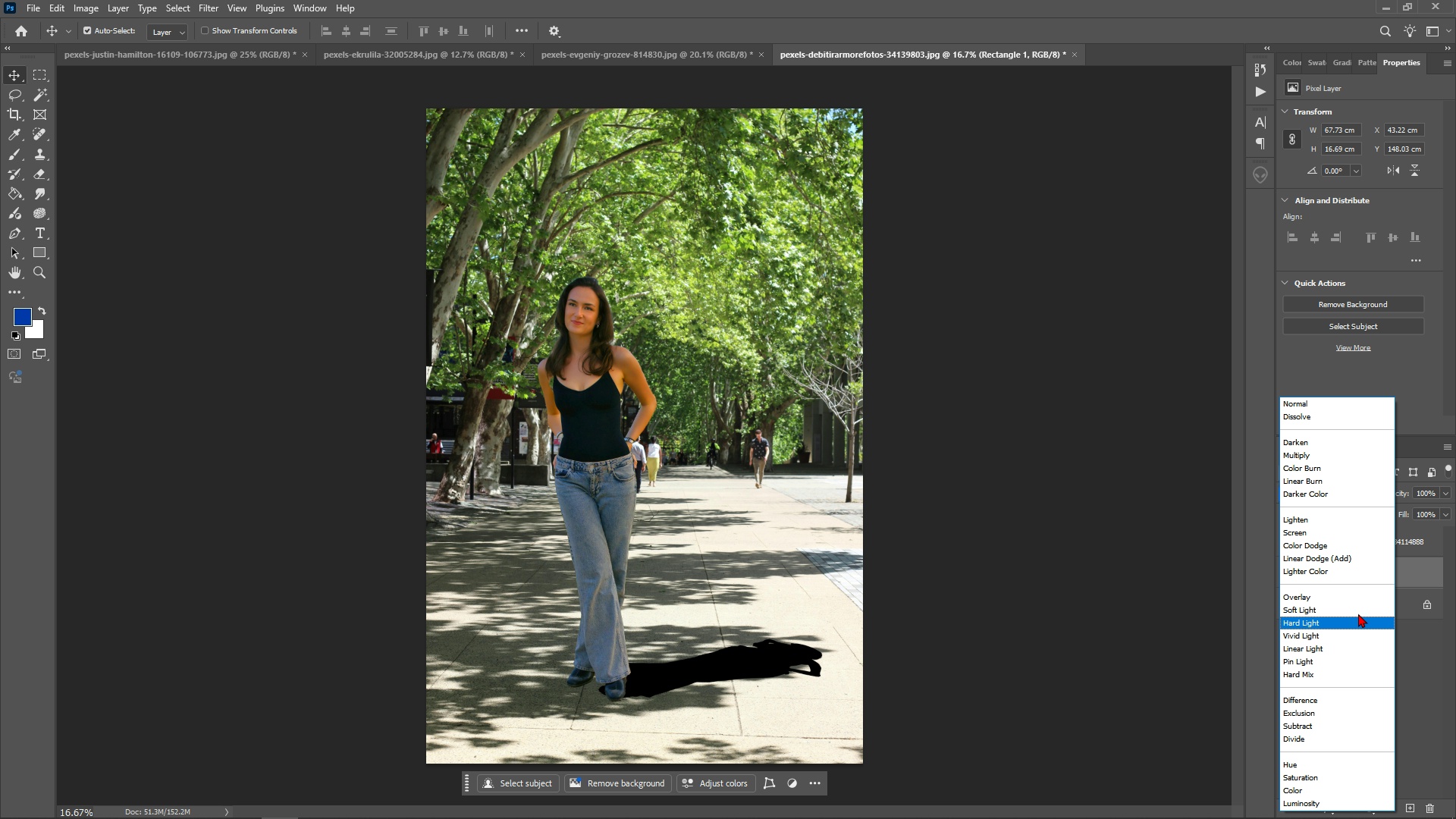 
left_click([1351, 679])
 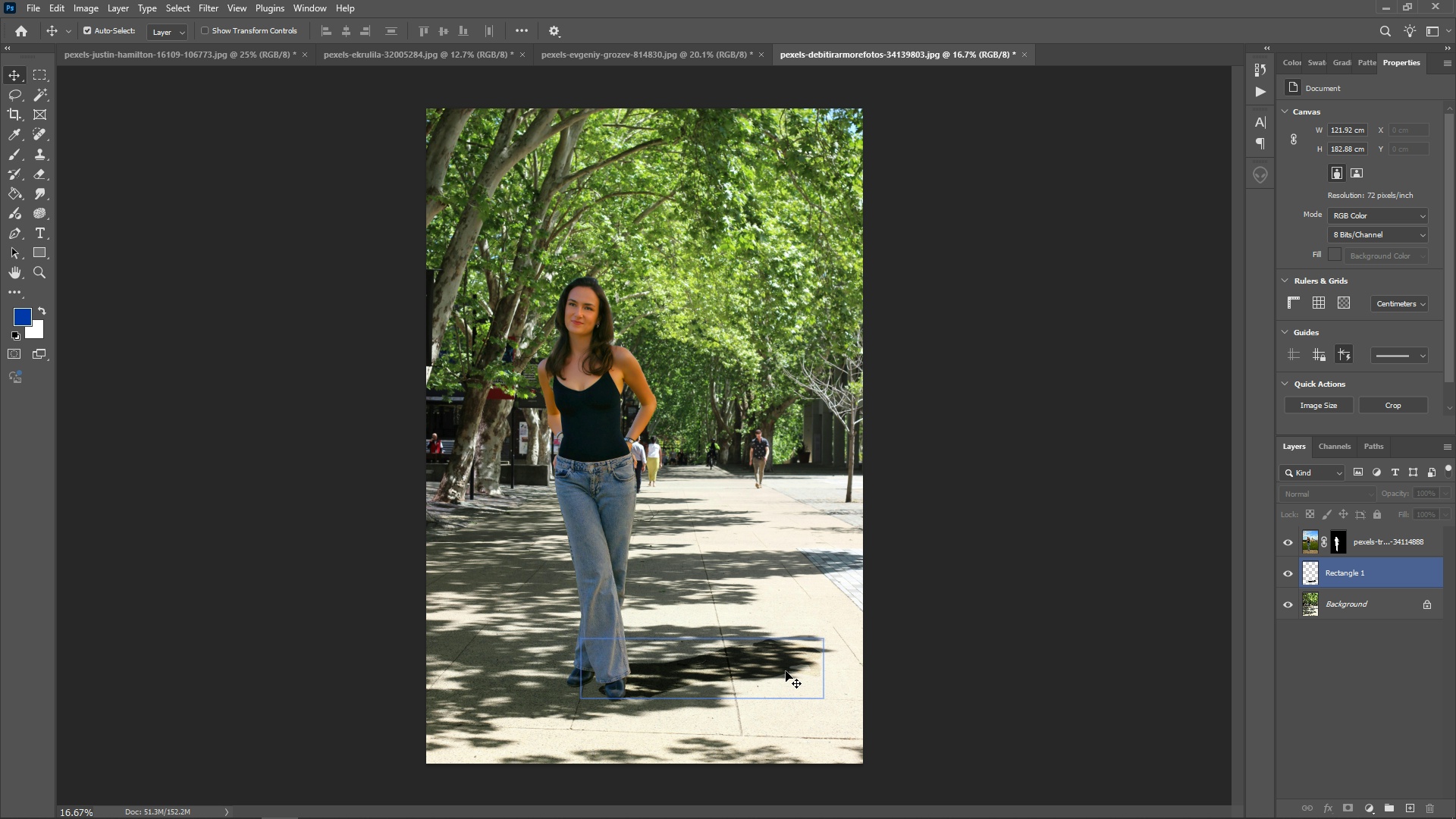 
left_click([786, 668])
 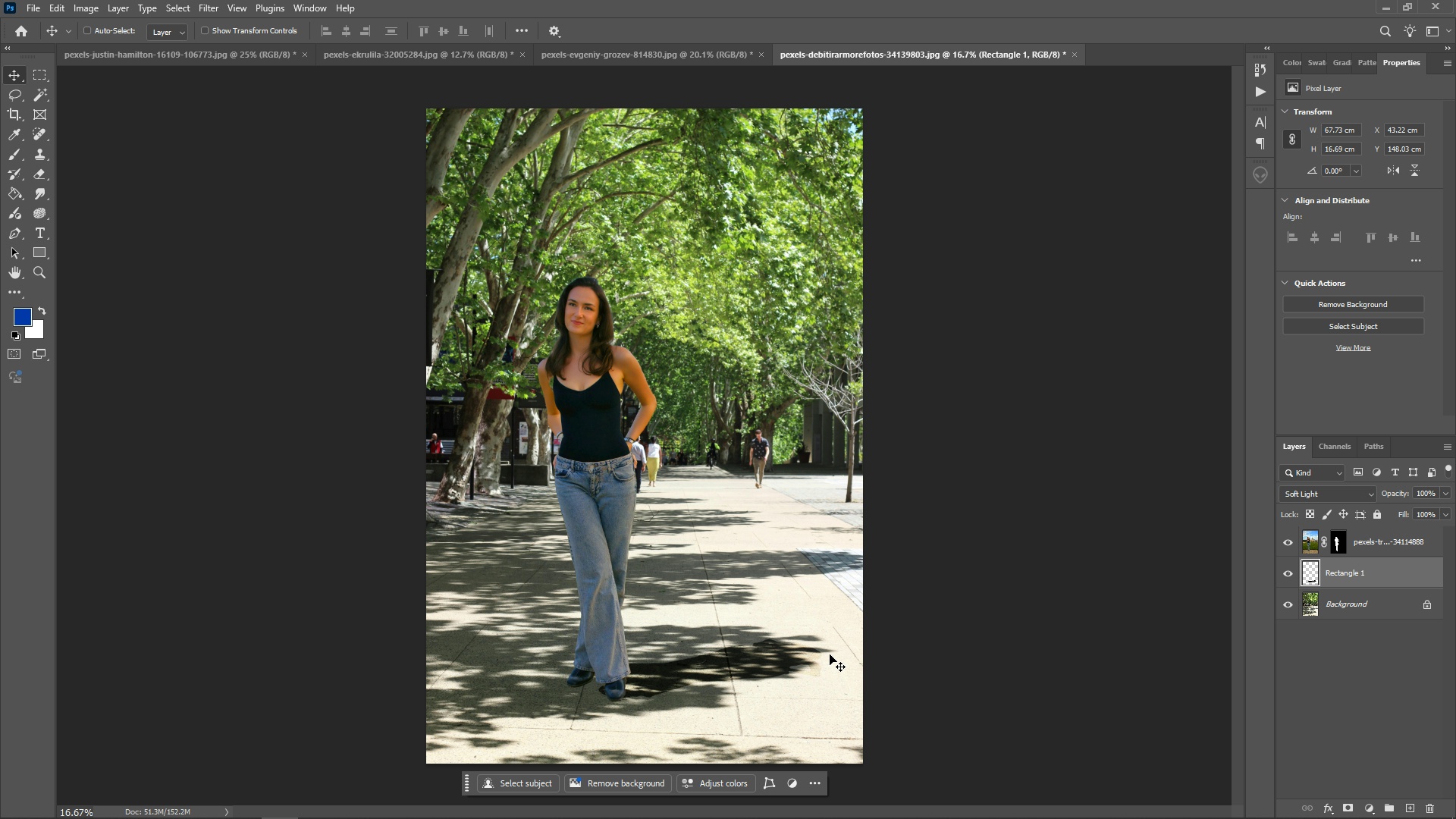 
key(Control+T)
 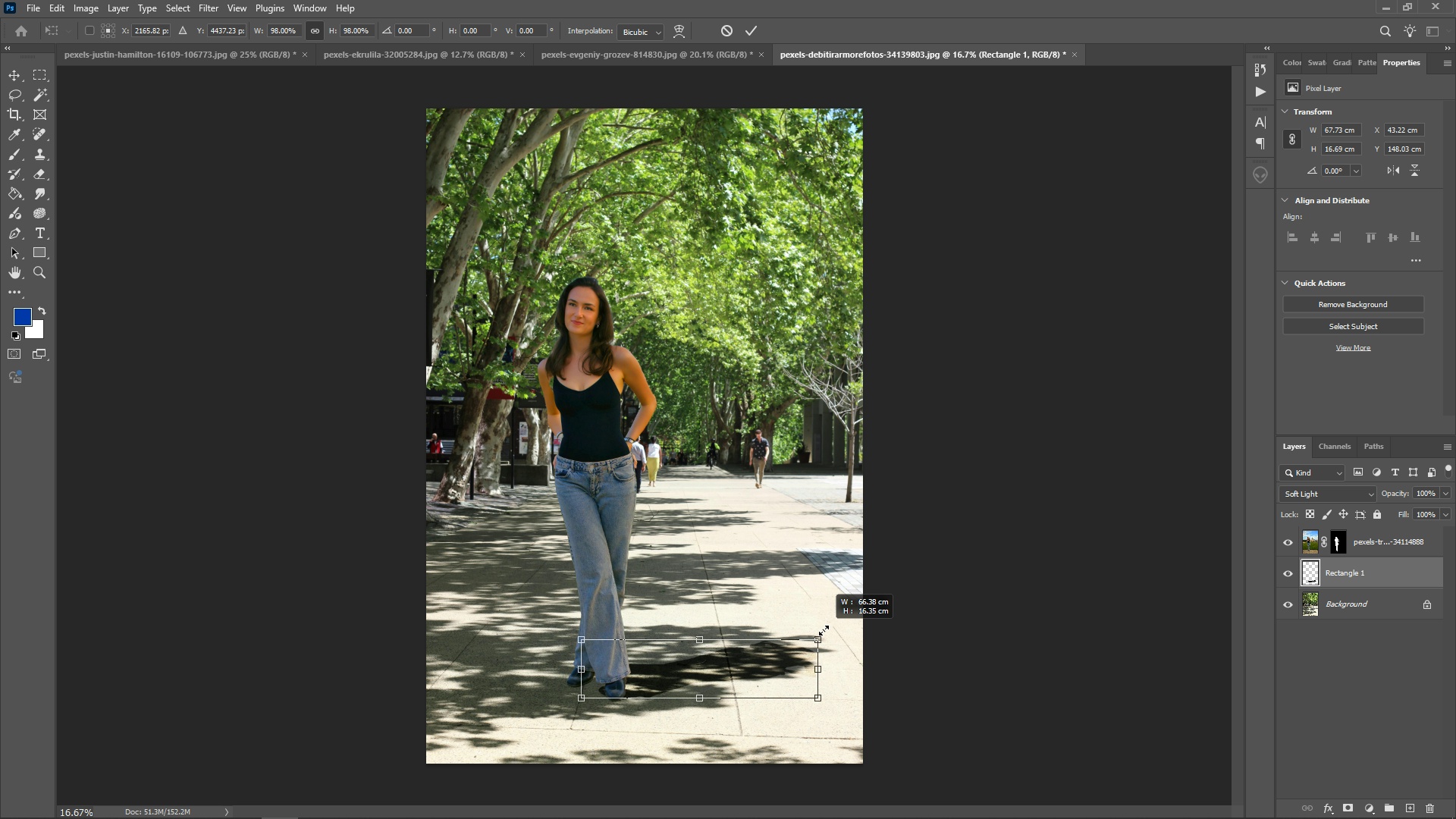 
wait(9.96)
 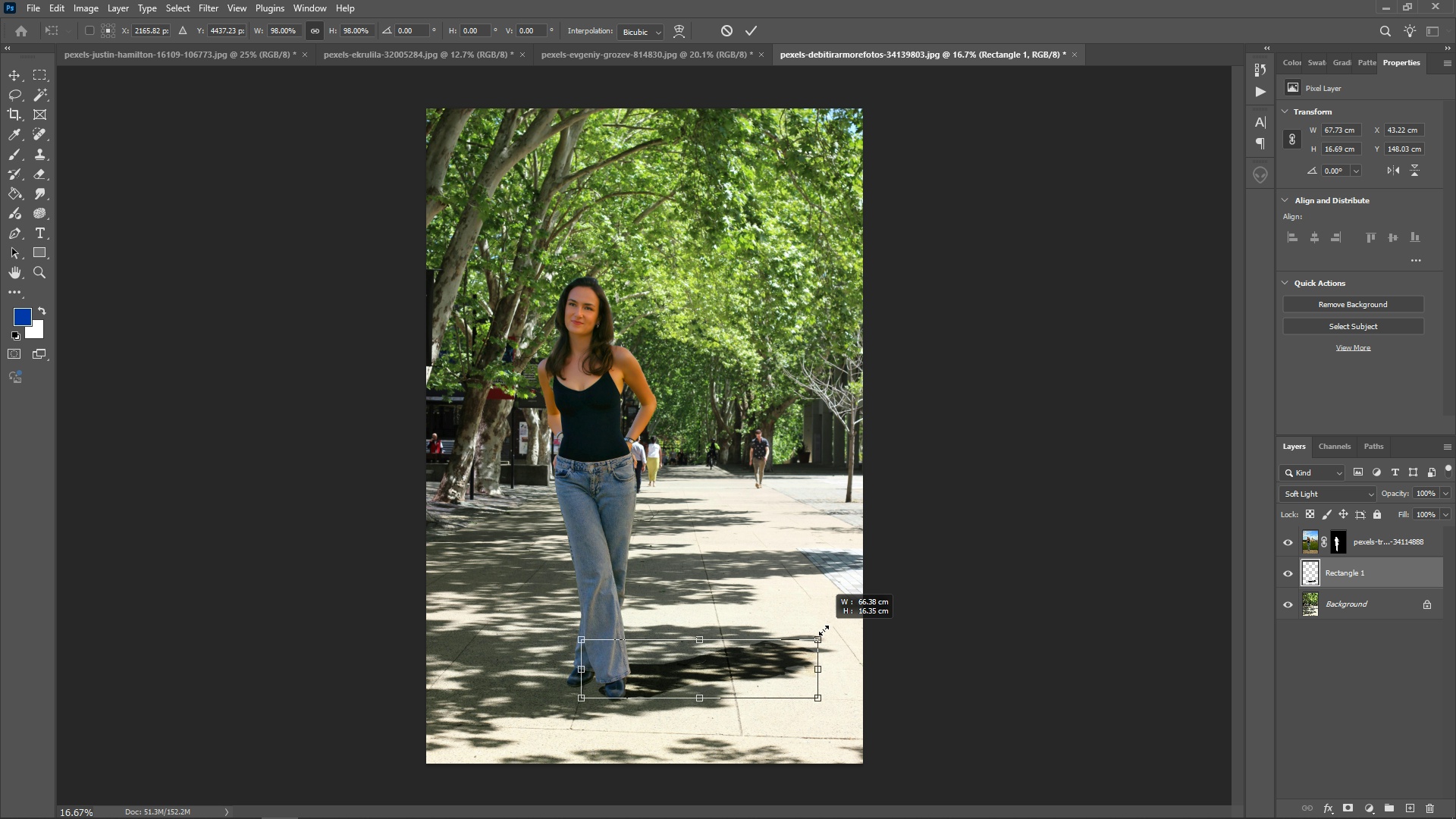 
key(Enter)
 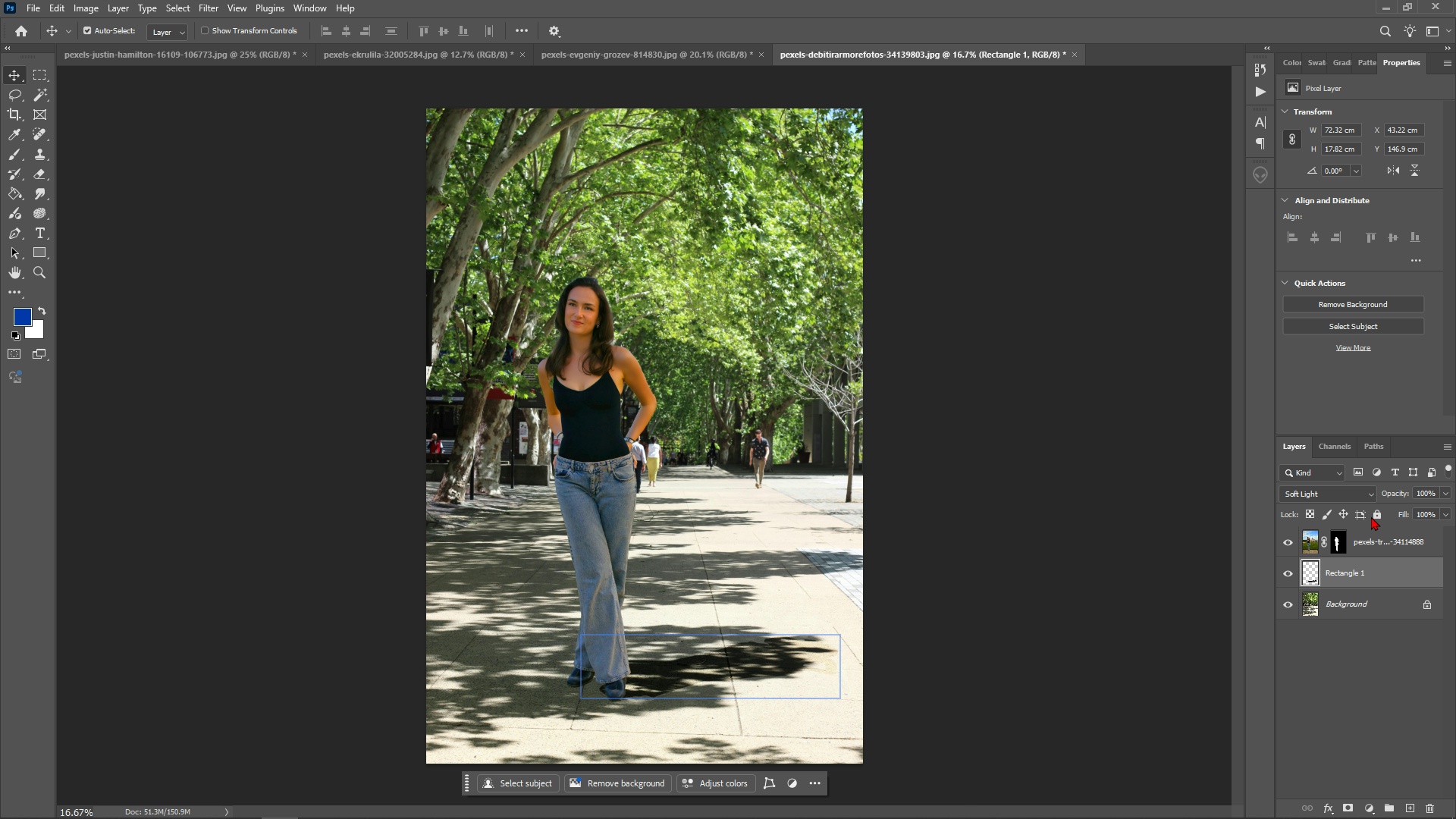 
left_click([1370, 494])
 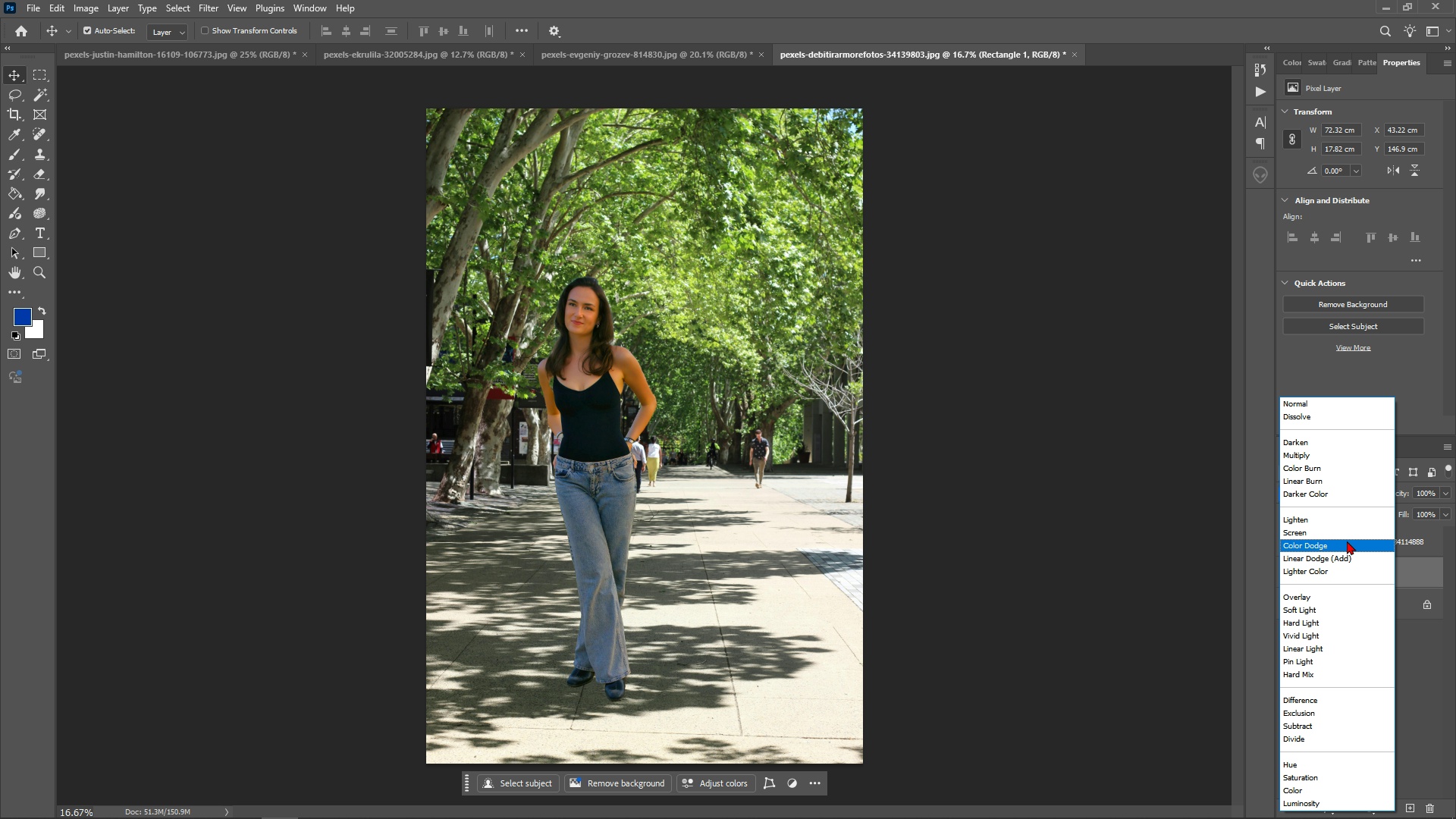 
wait(15.3)
 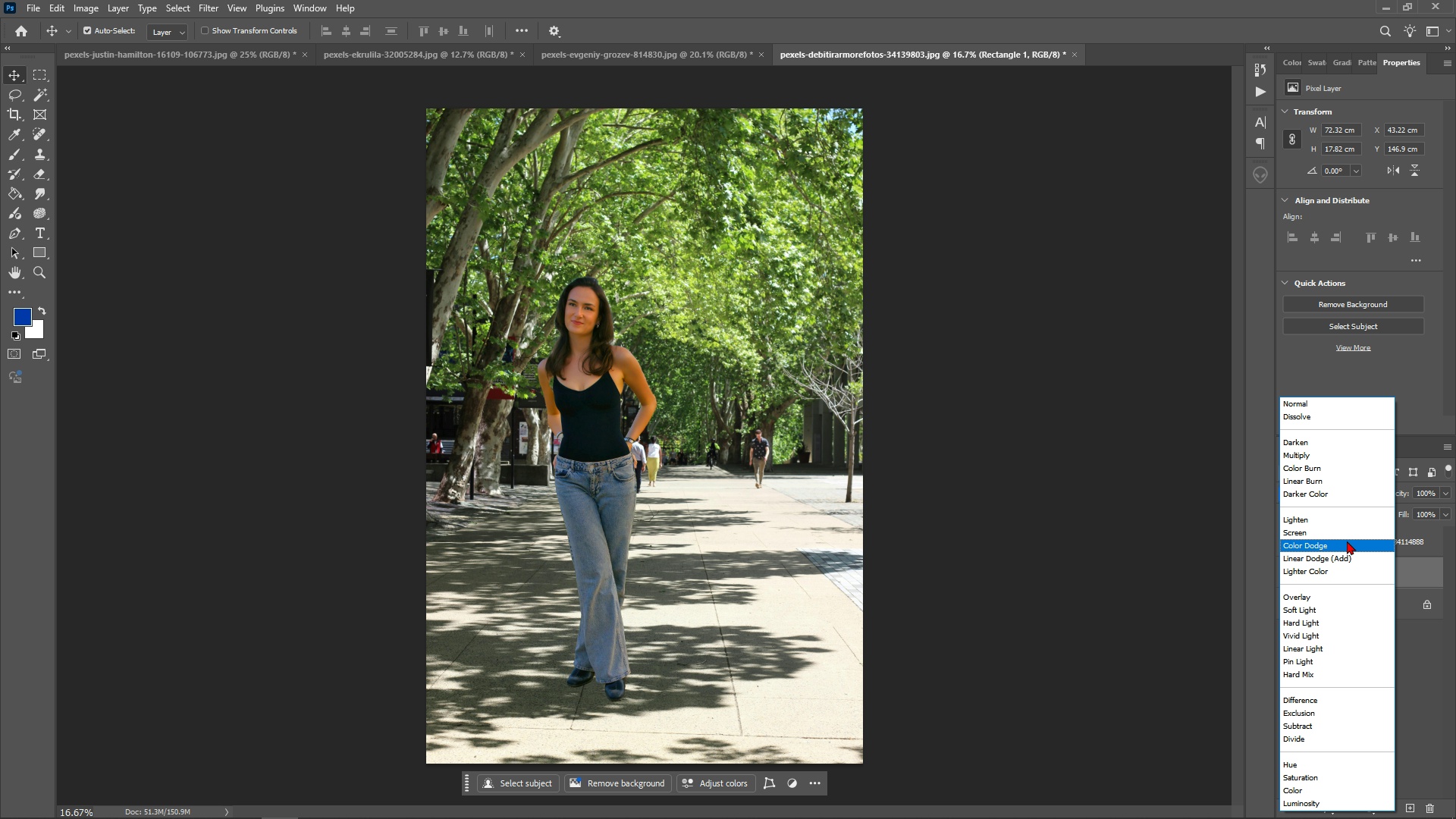 
left_click([1332, 457])
 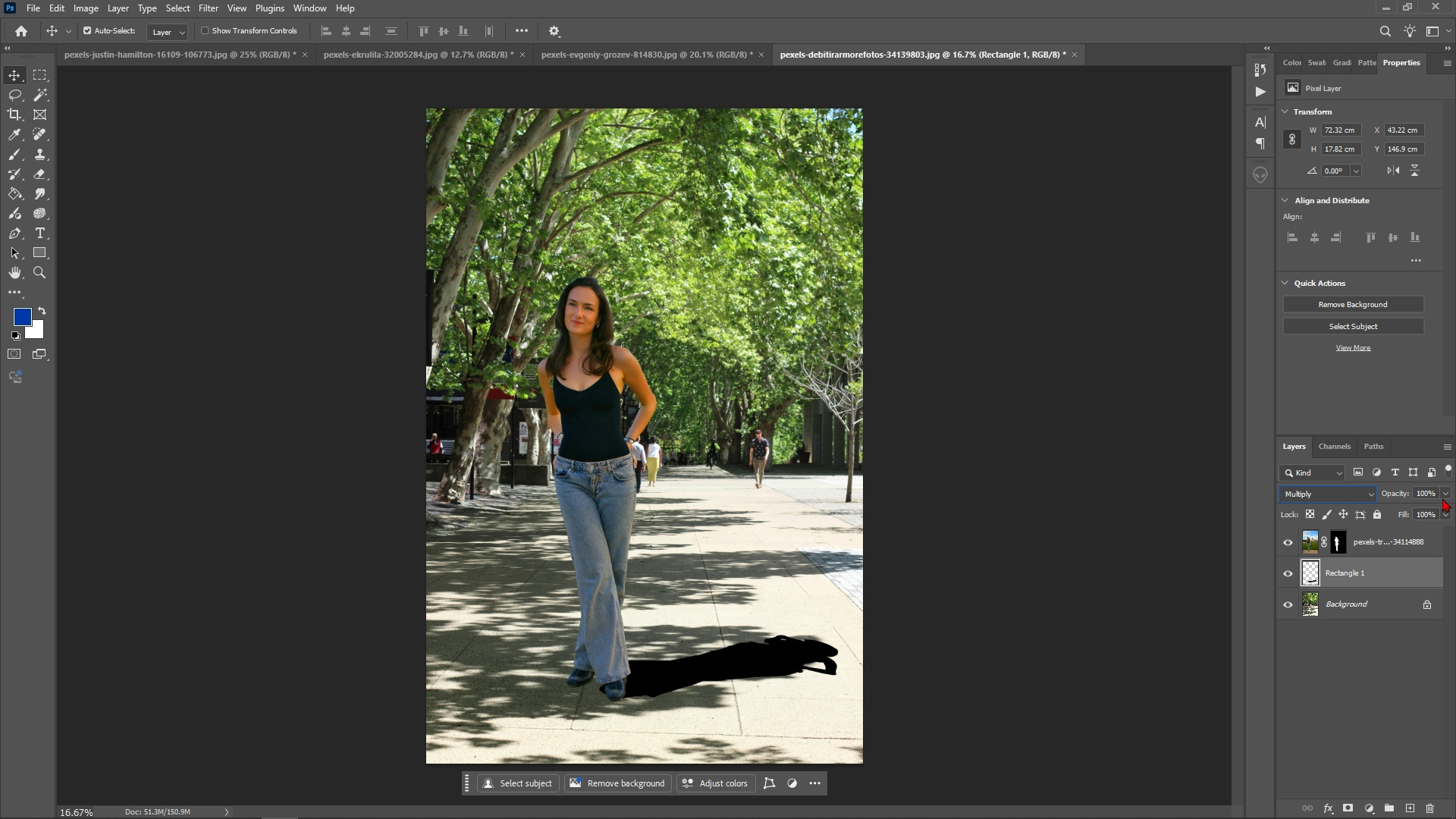 
left_click([1445, 489])
 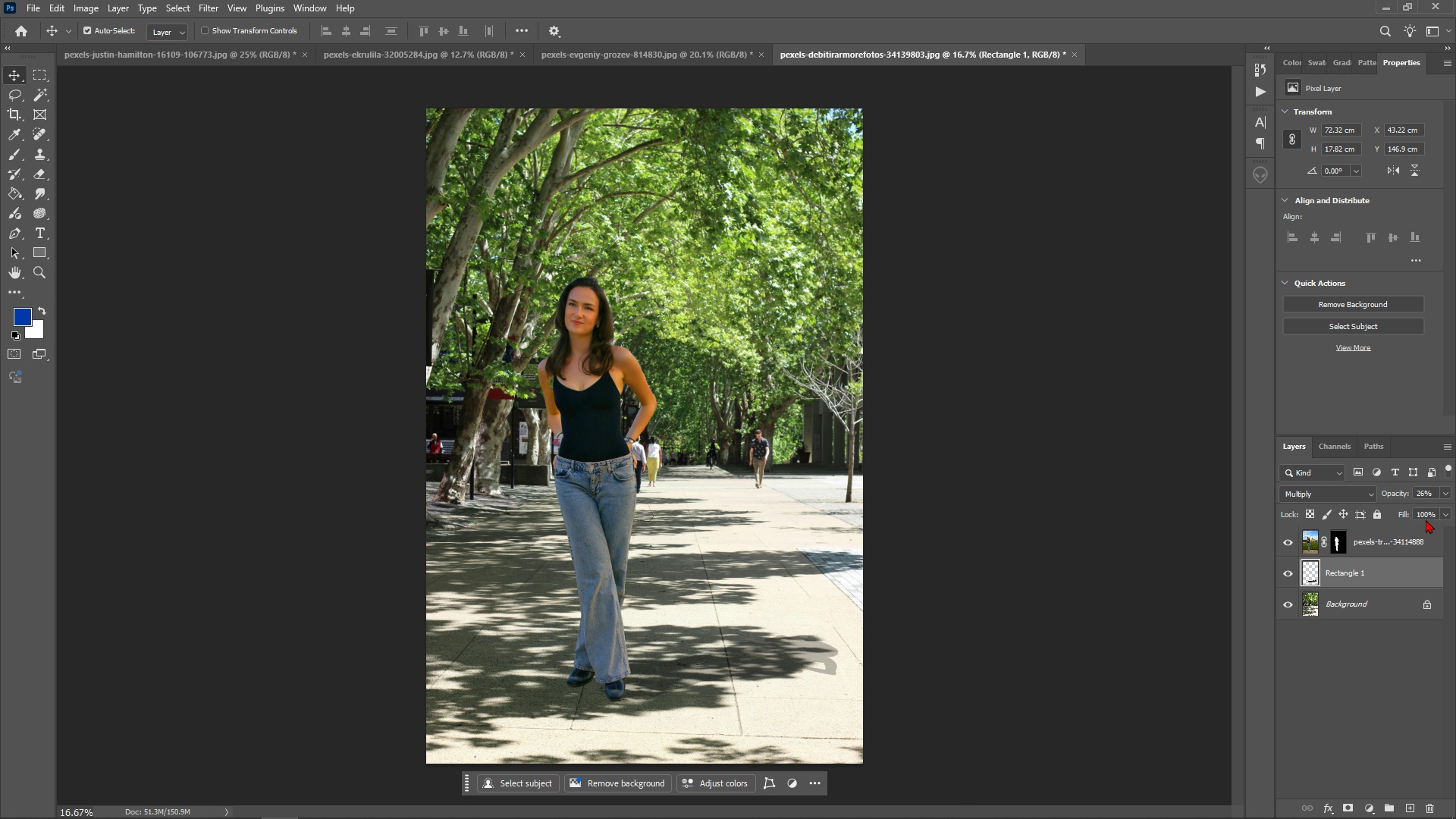 
double_click([1444, 493])
 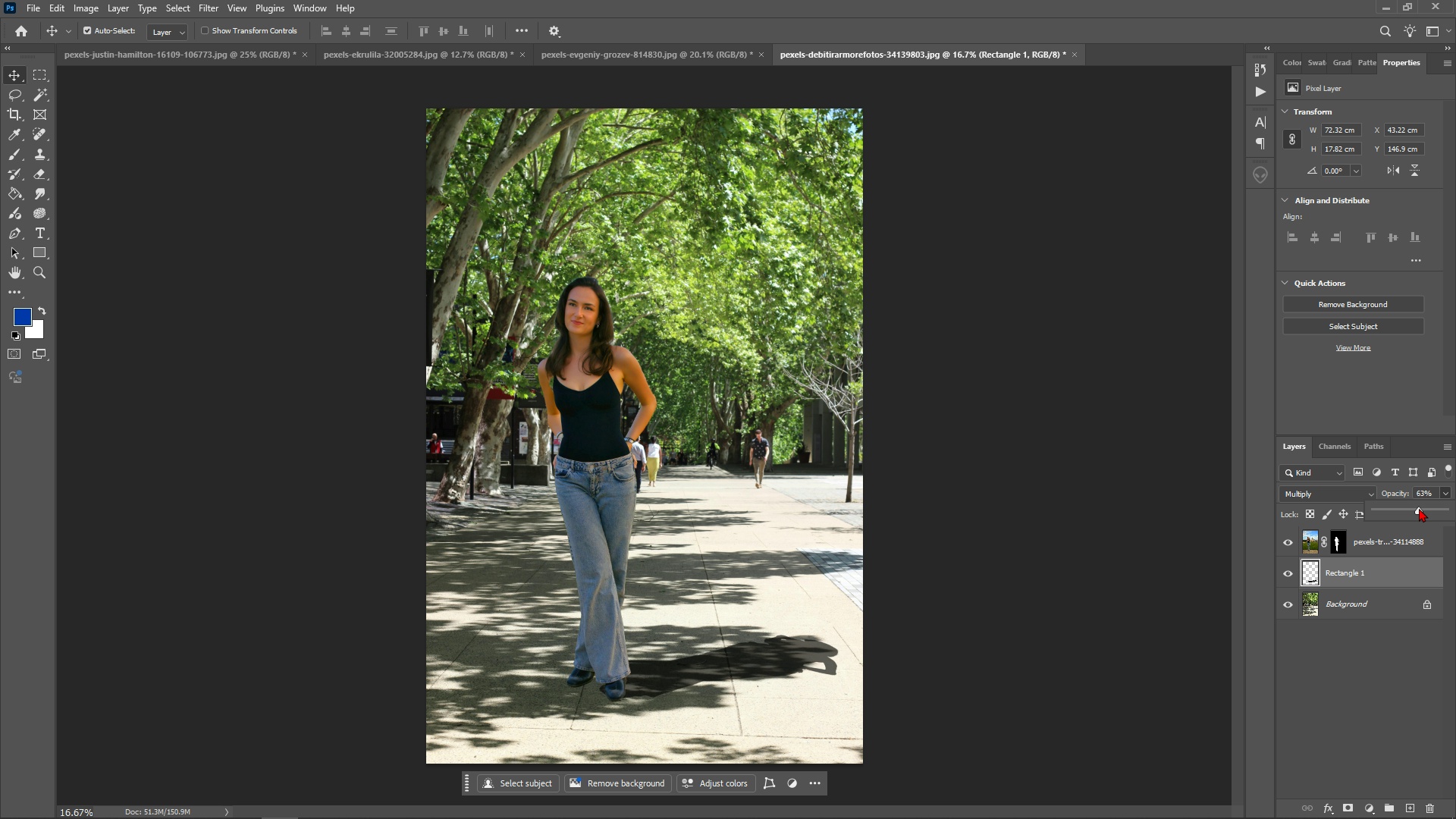 
wait(21.39)
 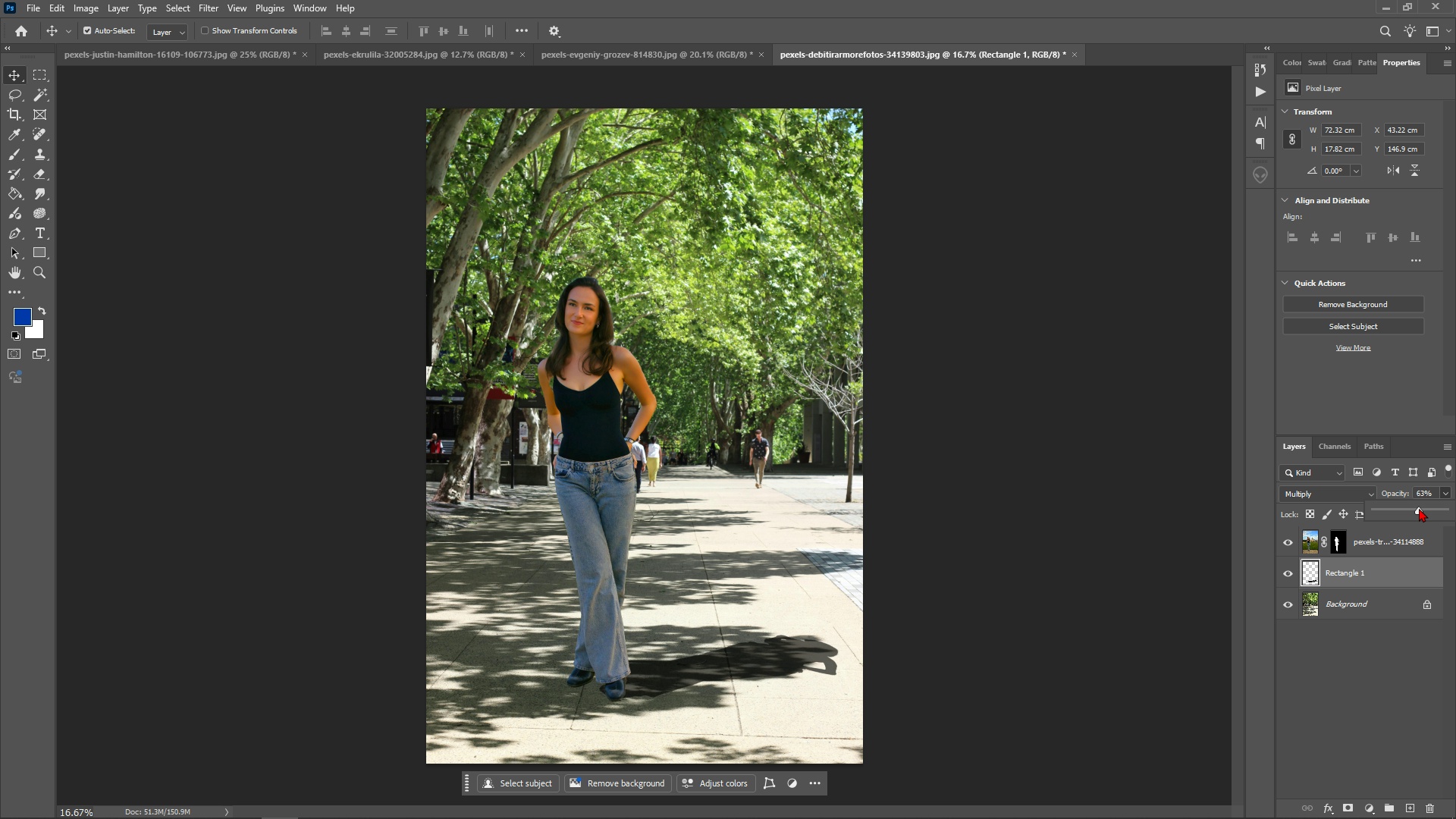 
left_click([1417, 507])
 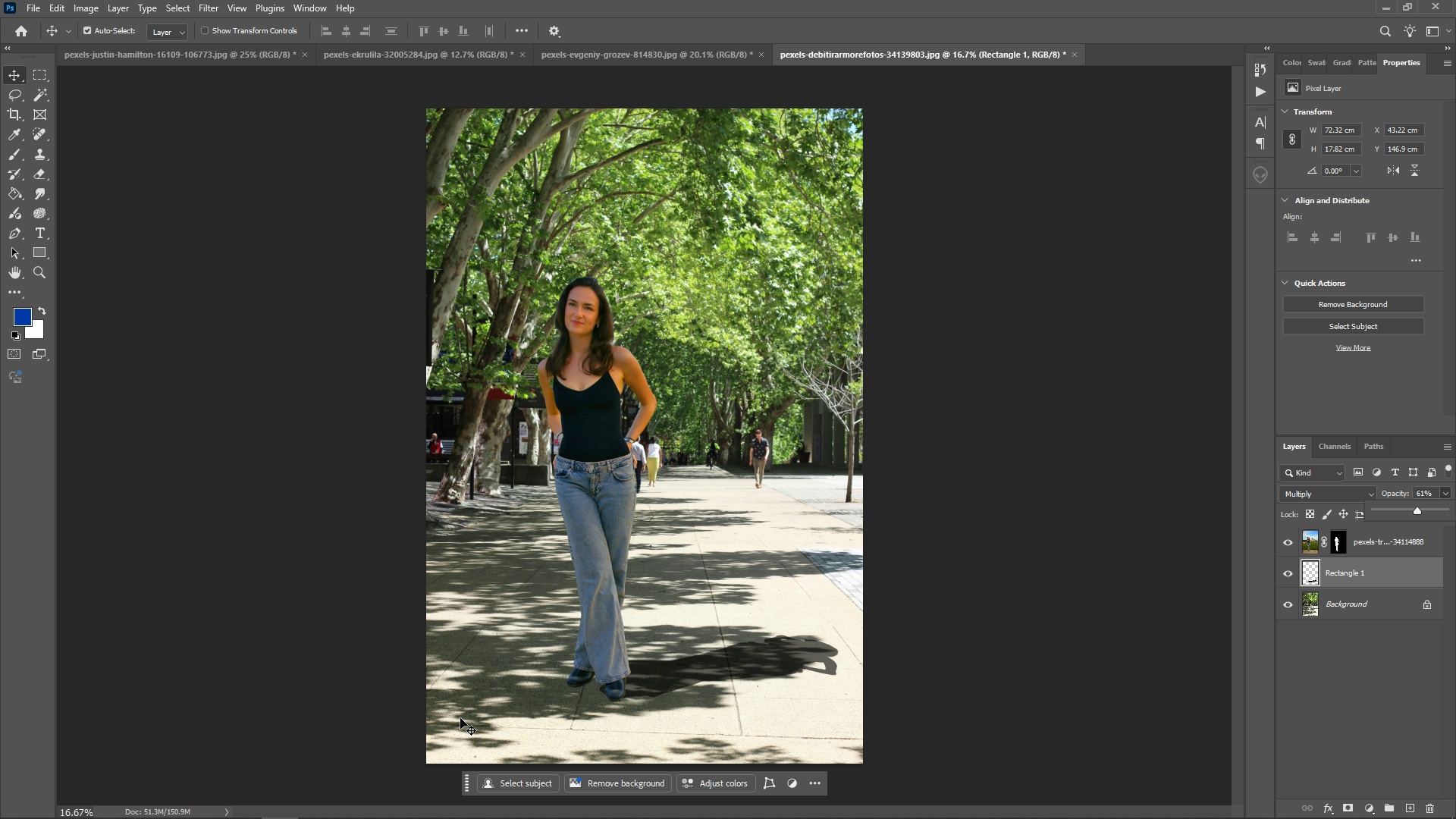 
left_click([1324, 735])
 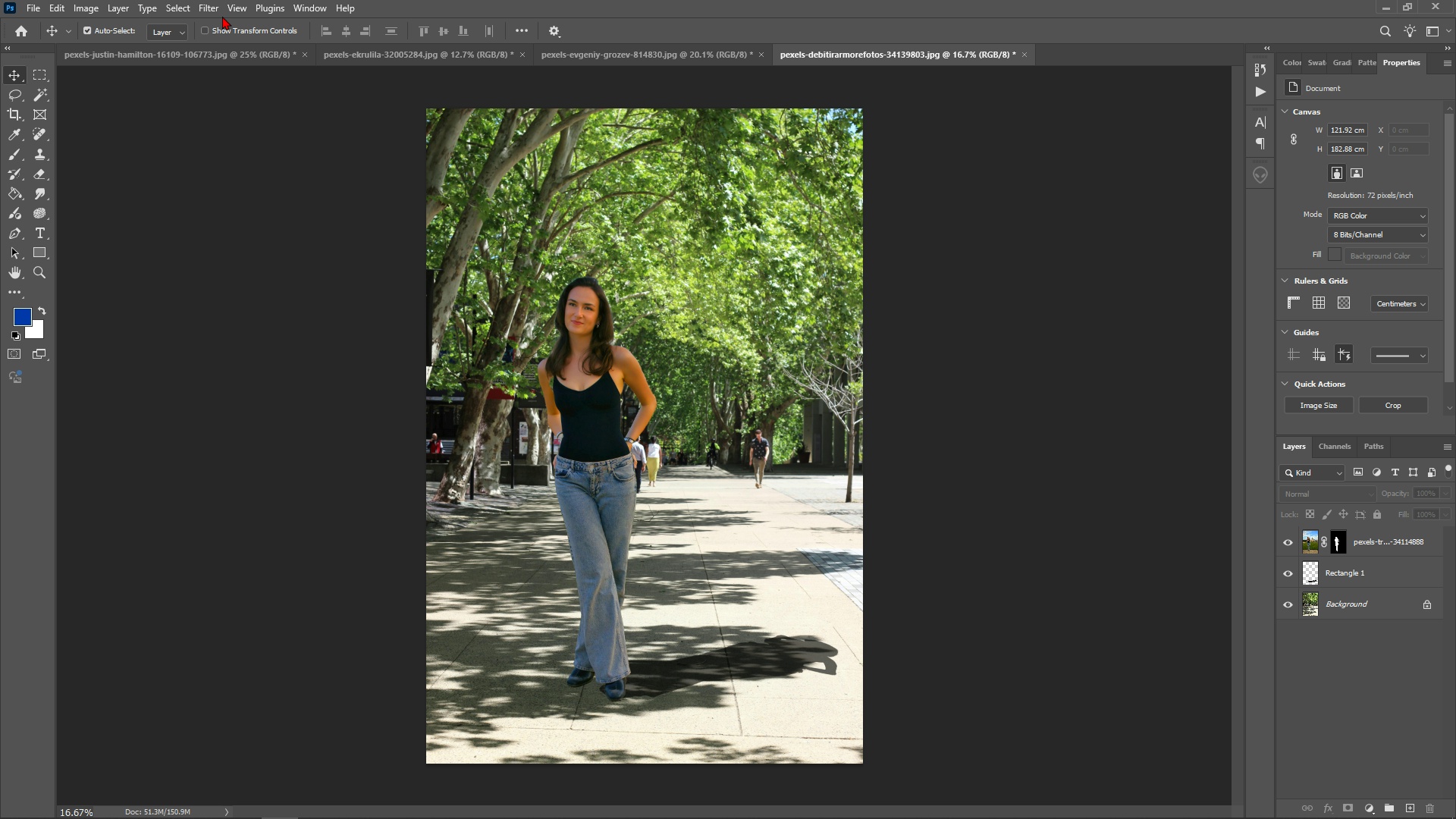 
left_click([209, 5])
 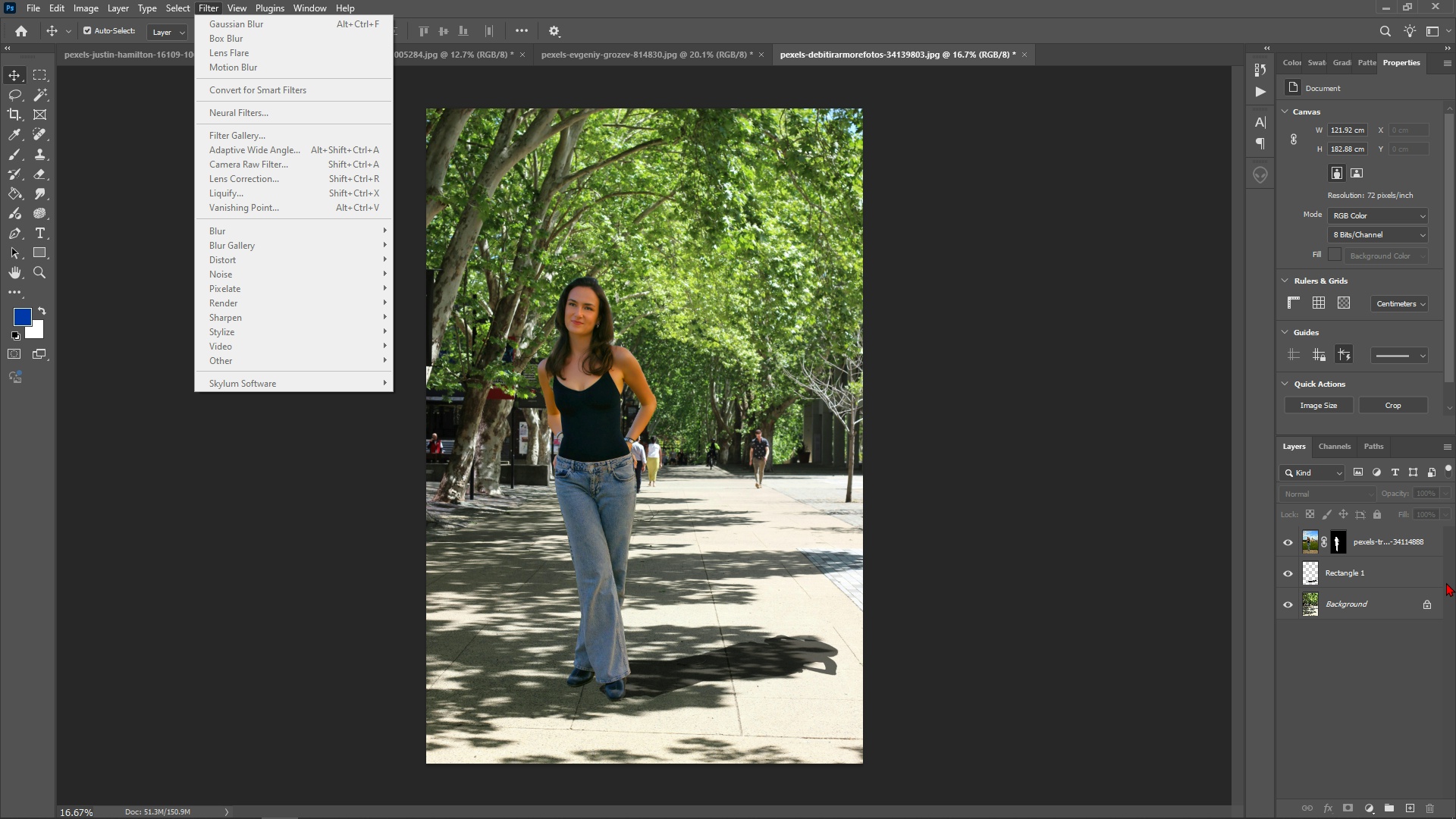 
left_click([1393, 568])
 